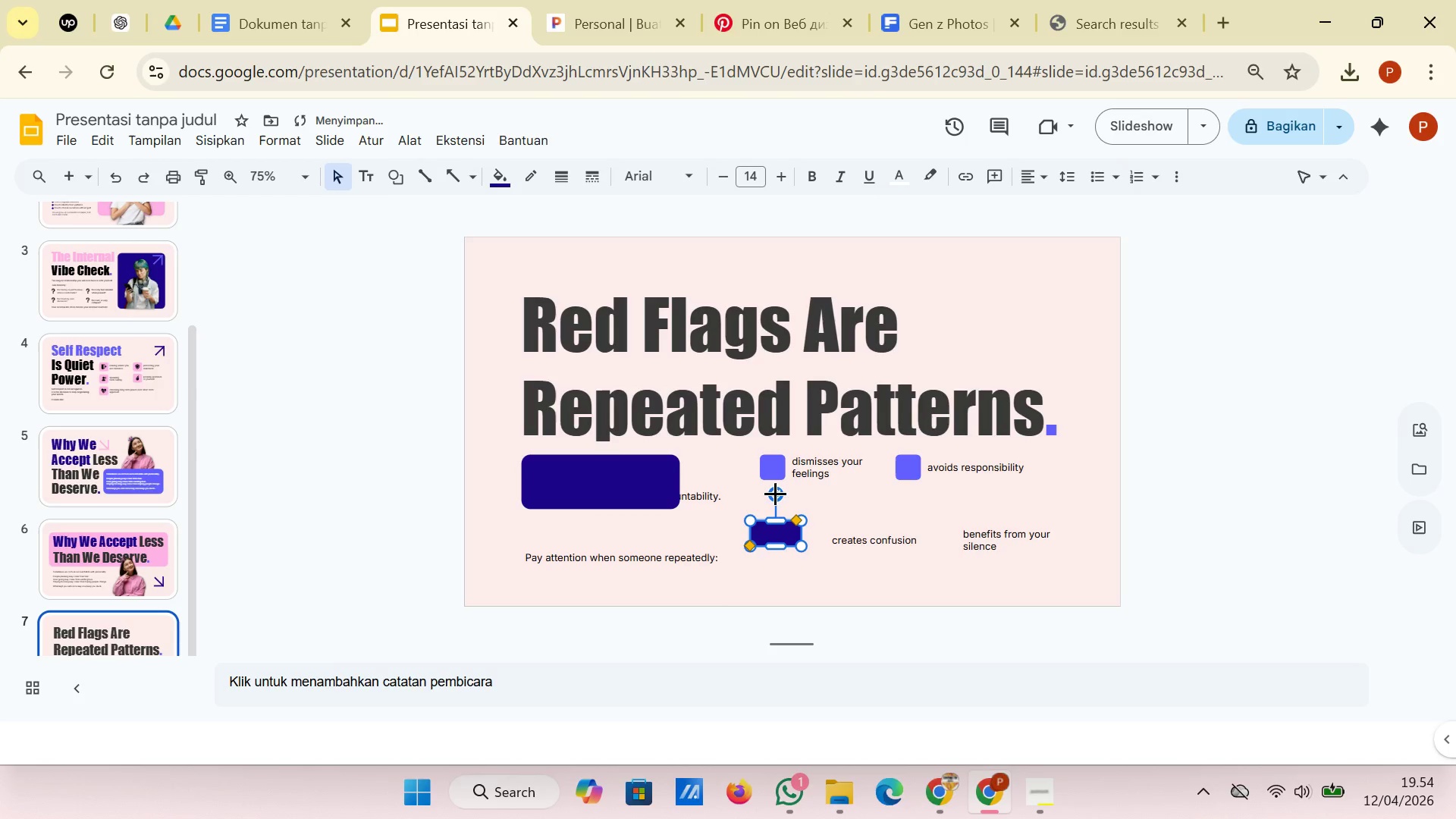 
left_click_drag(start_coordinate=[775, 493], to_coordinate=[853, 532])
 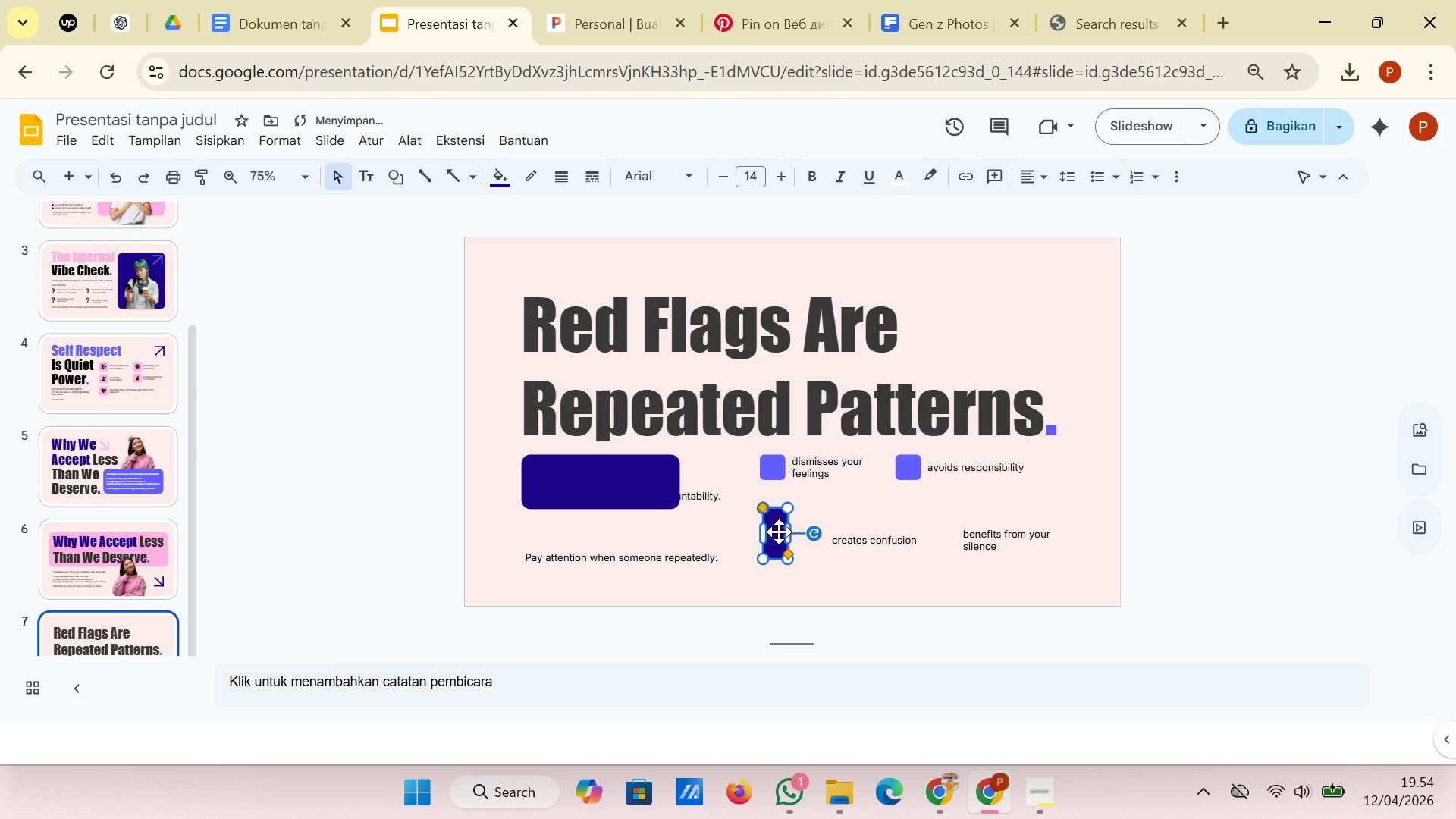 
left_click_drag(start_coordinate=[777, 528], to_coordinate=[667, 479])
 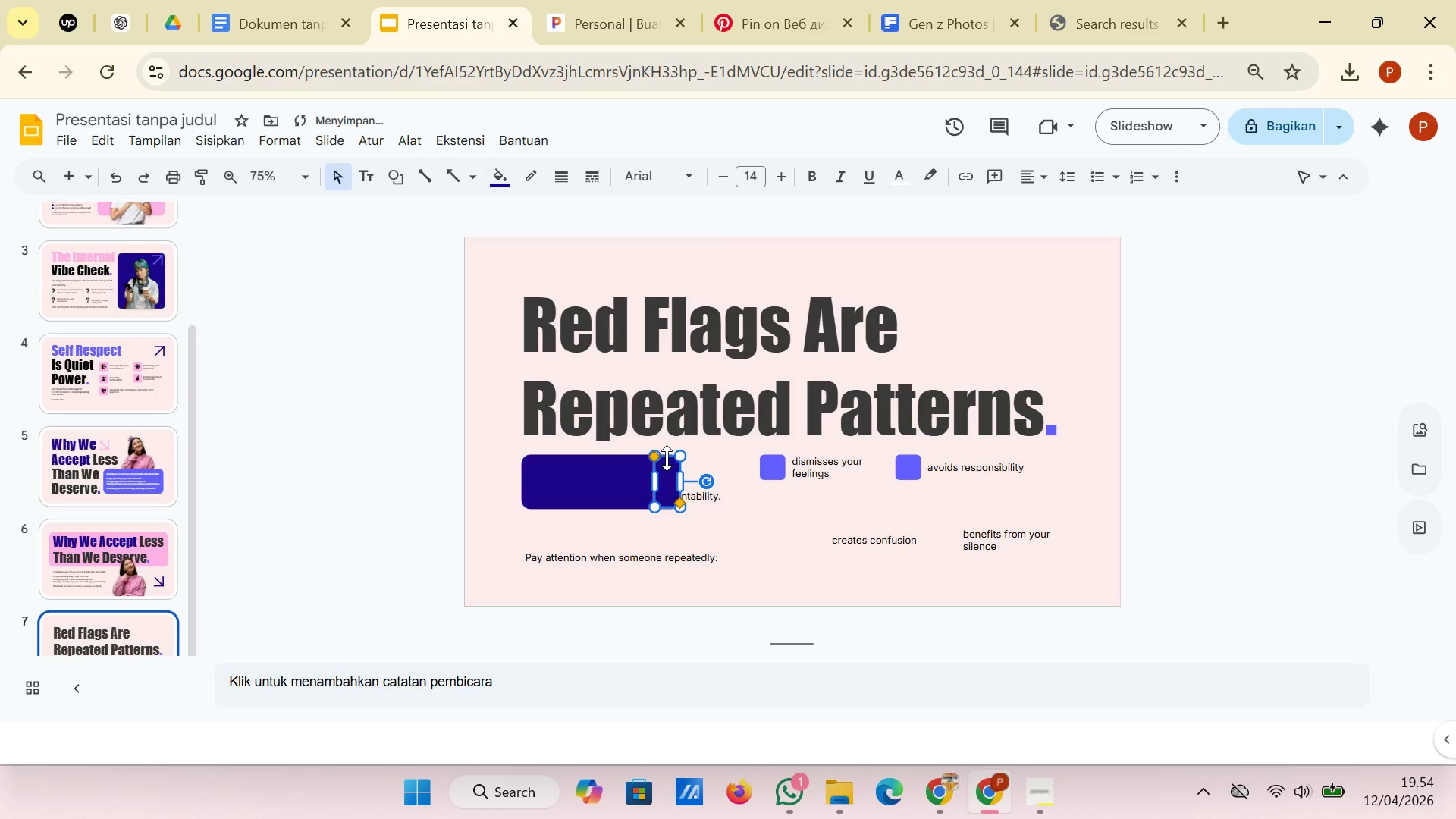 
hold_key(key=ControlRight, duration=0.91)
scroll: coordinate [667, 458], scroll_direction: up, amount: 3.0
 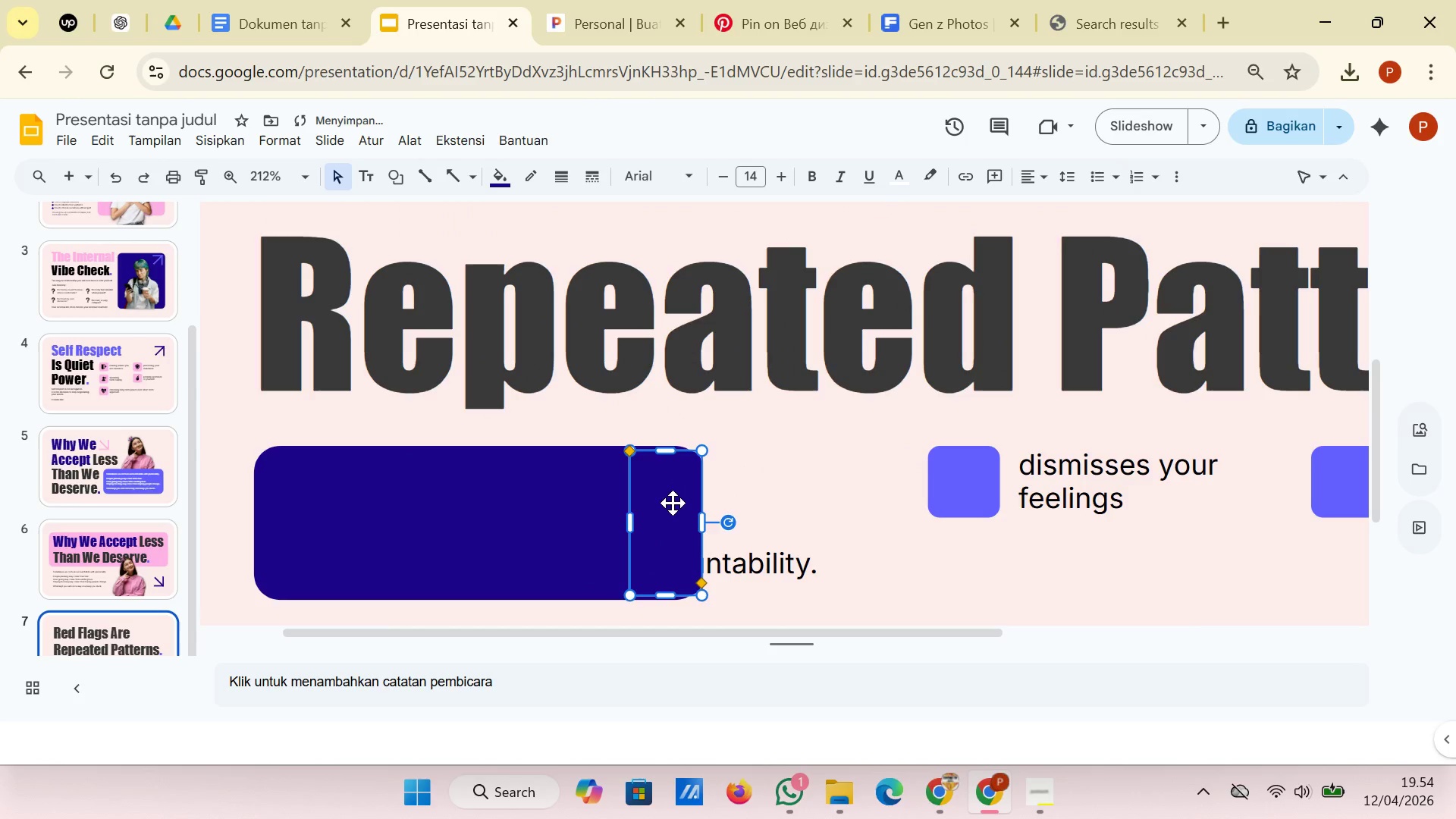 
left_click_drag(start_coordinate=[673, 504], to_coordinate=[673, 510])
 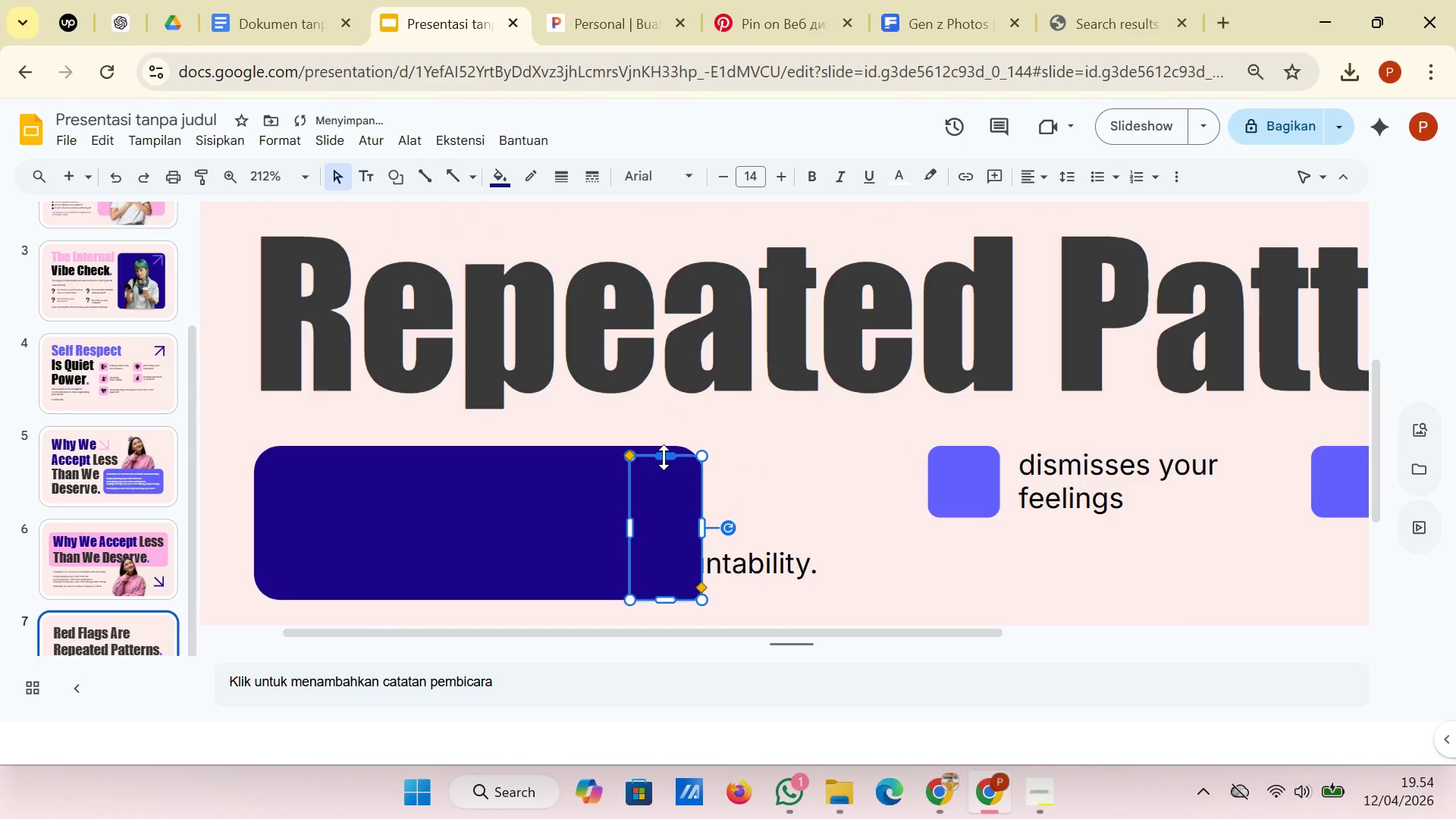 
left_click_drag(start_coordinate=[664, 453], to_coordinate=[669, 525])
 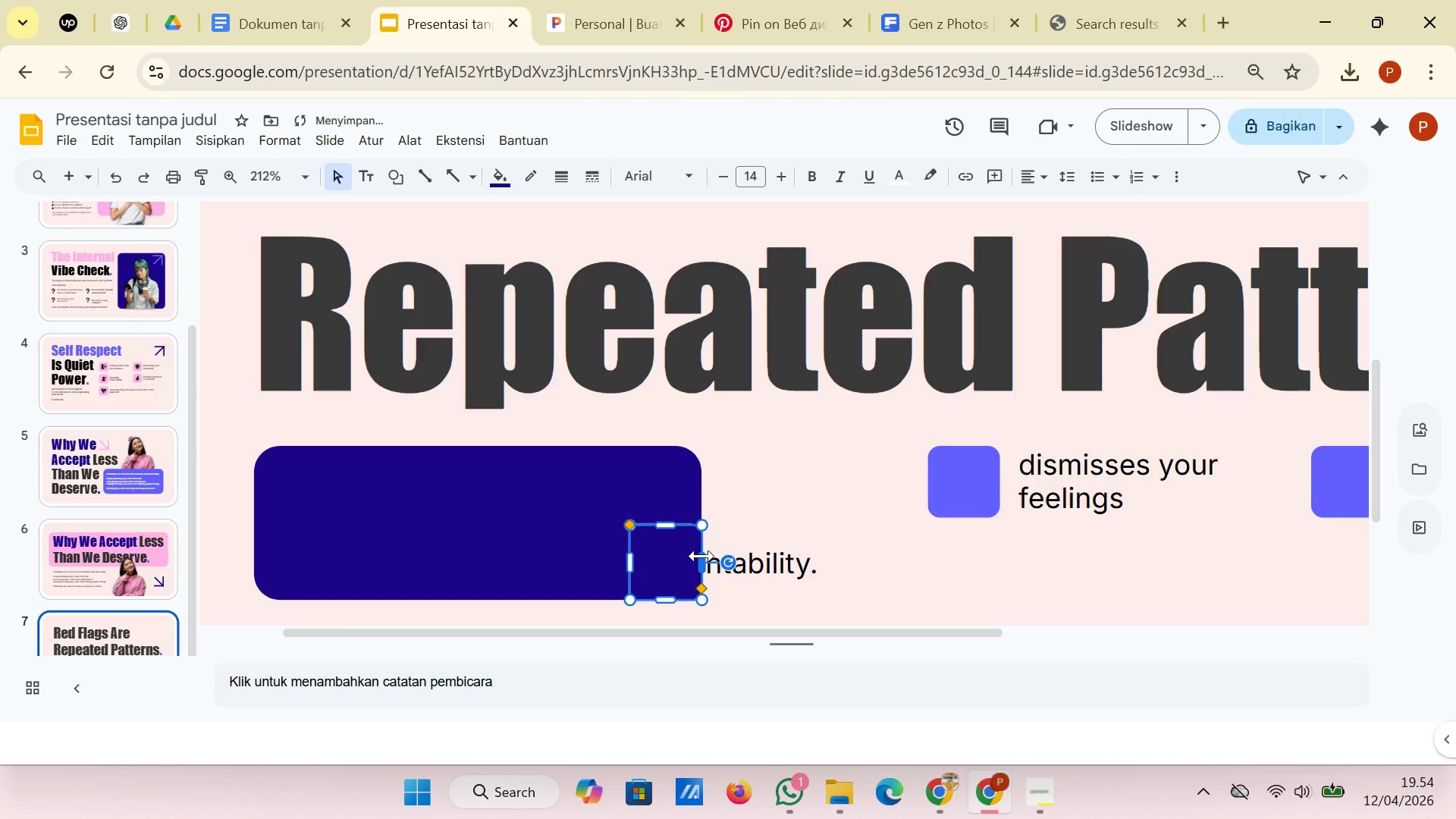 
left_click_drag(start_coordinate=[702, 556], to_coordinate=[843, 548])
 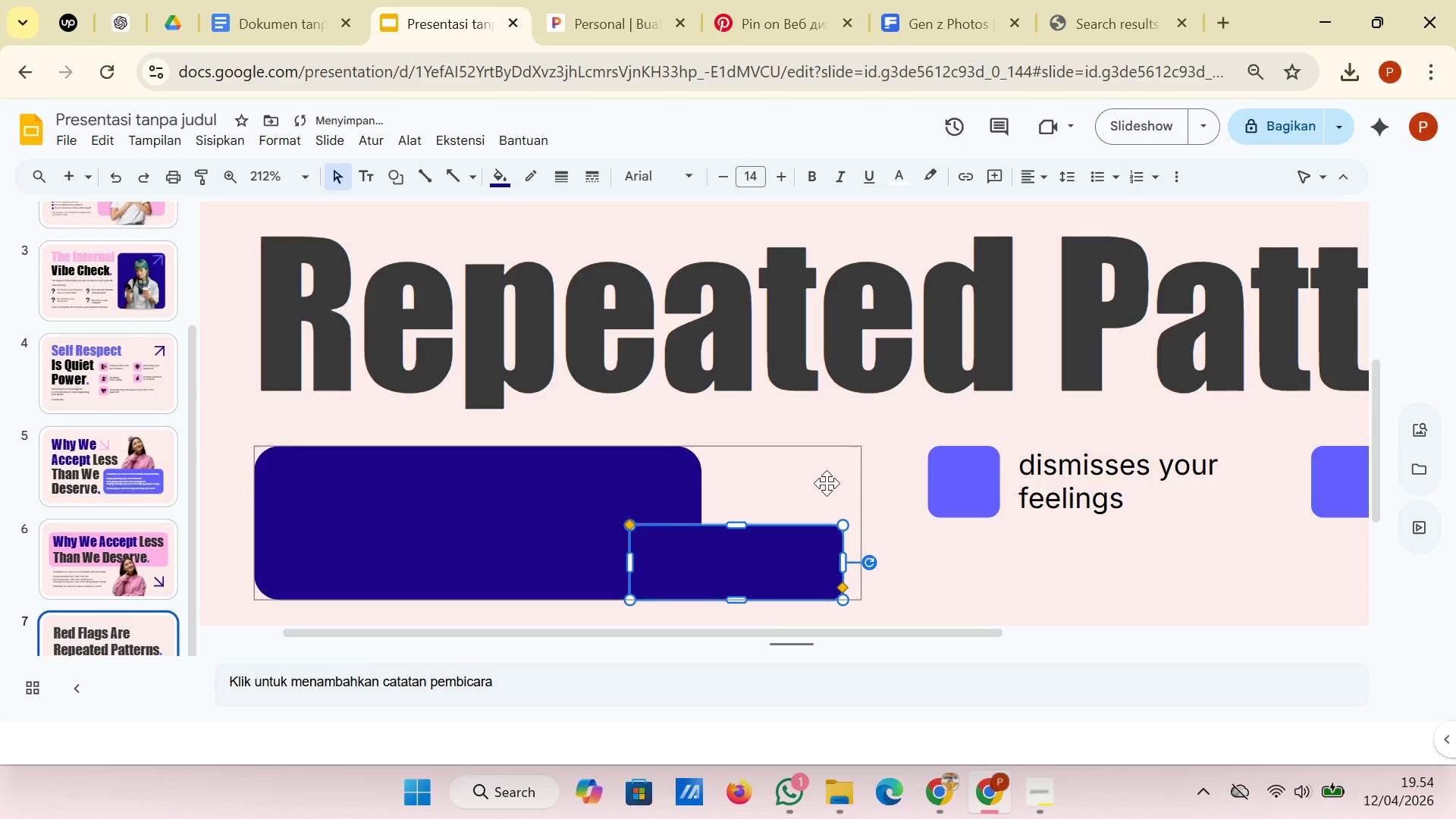 
left_click([827, 476])
 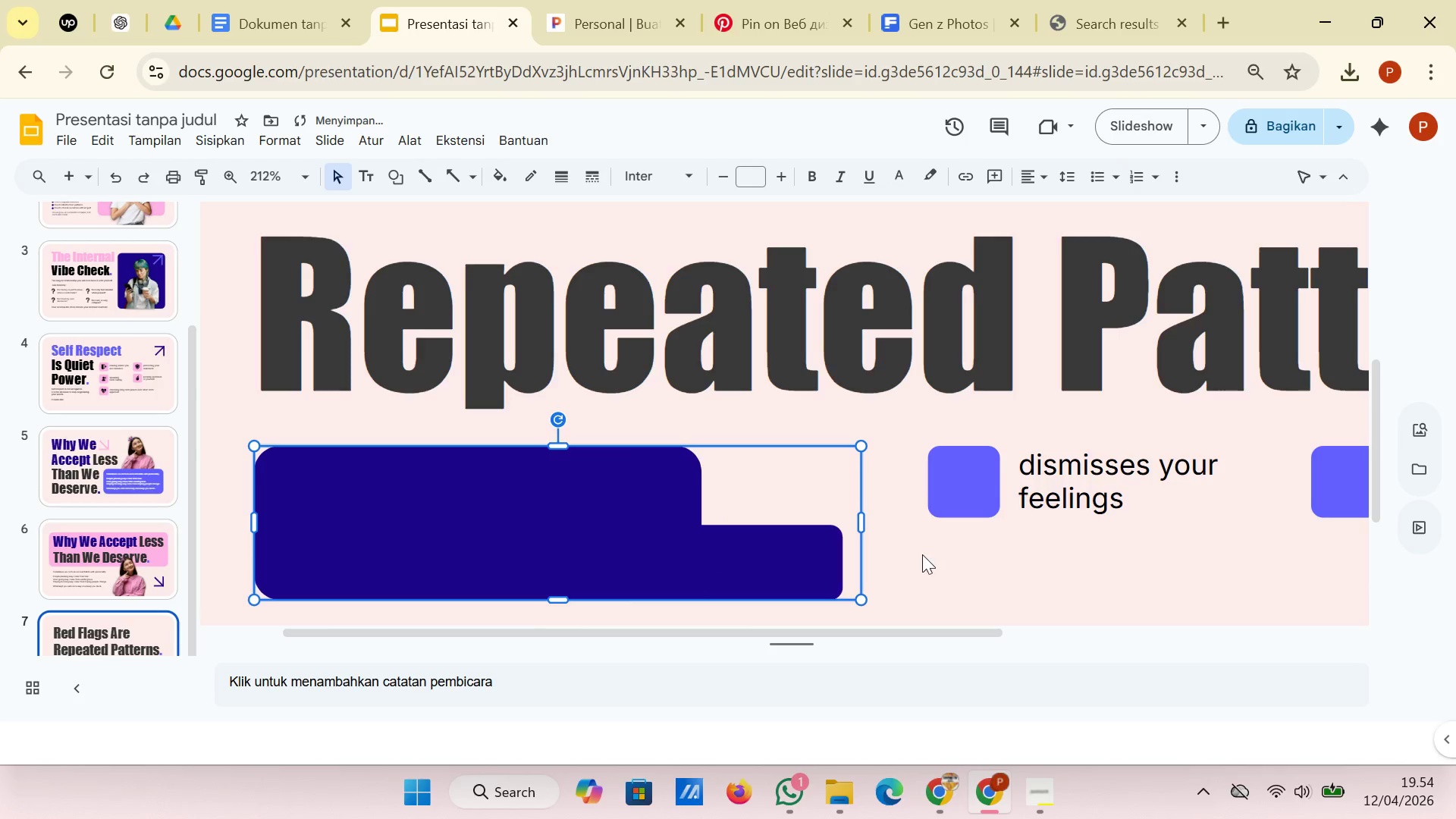 
left_click([926, 554])
 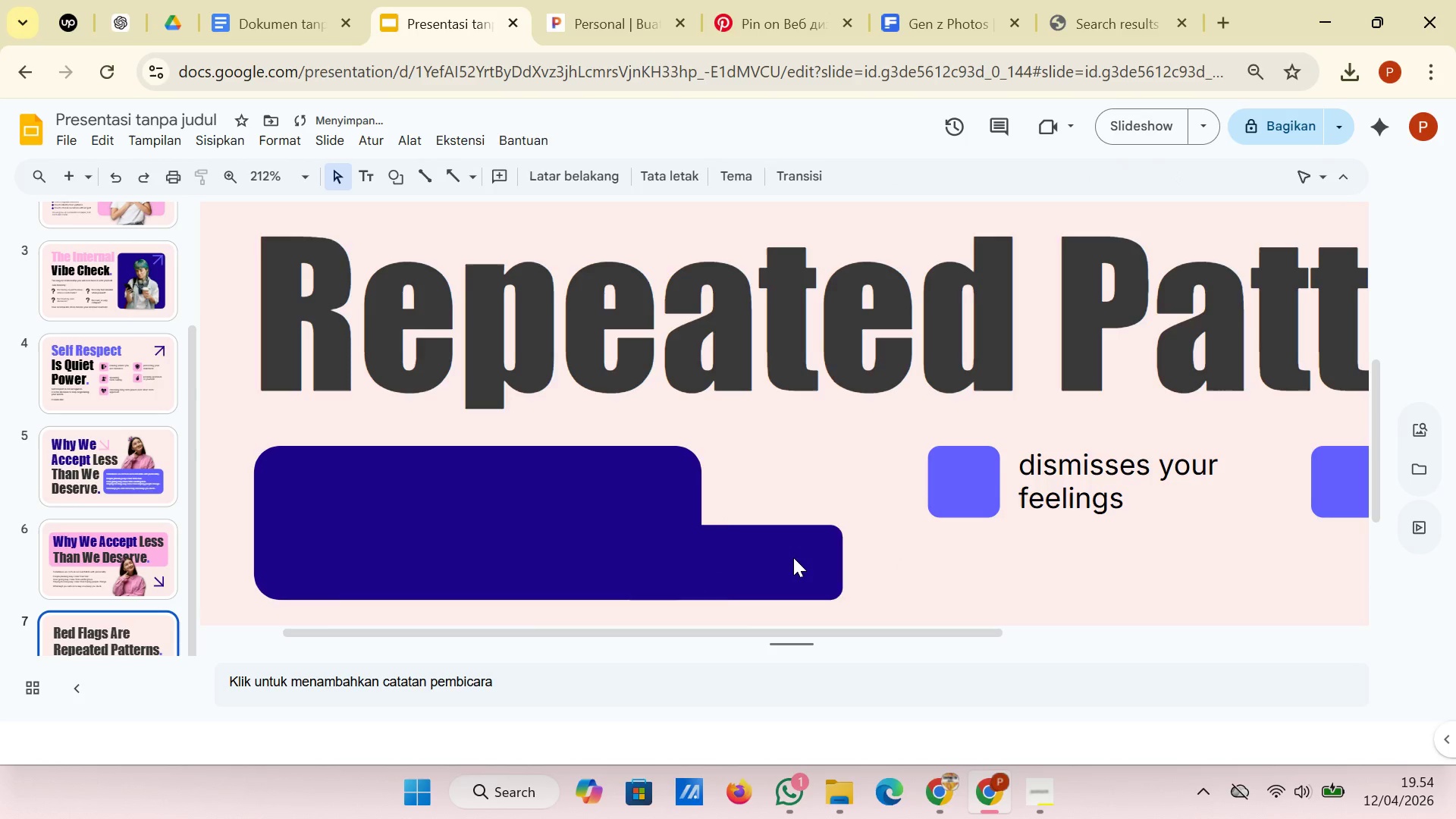 
left_click([793, 557])
 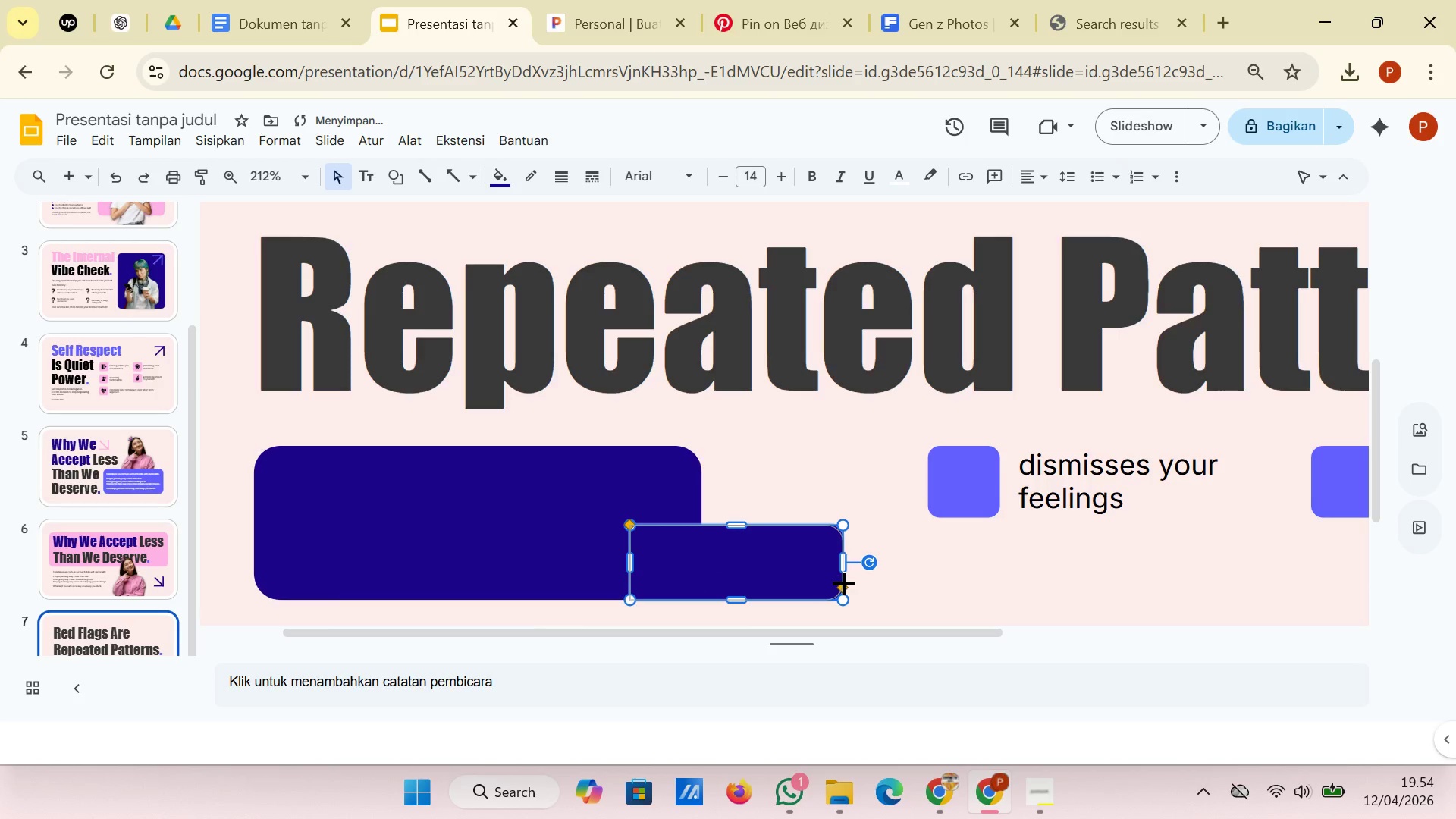 
left_click([903, 582])
 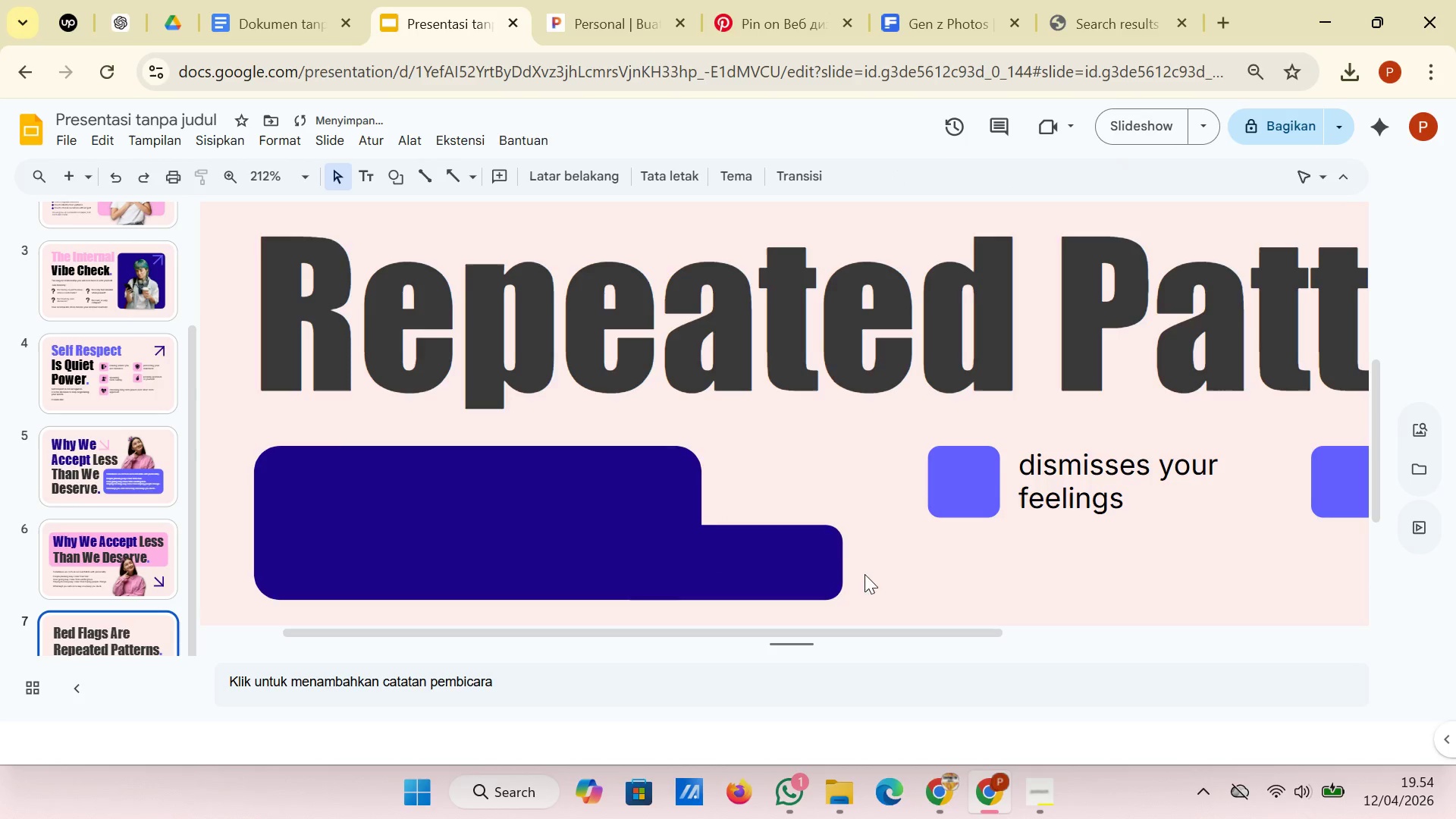 
left_click([802, 566])
 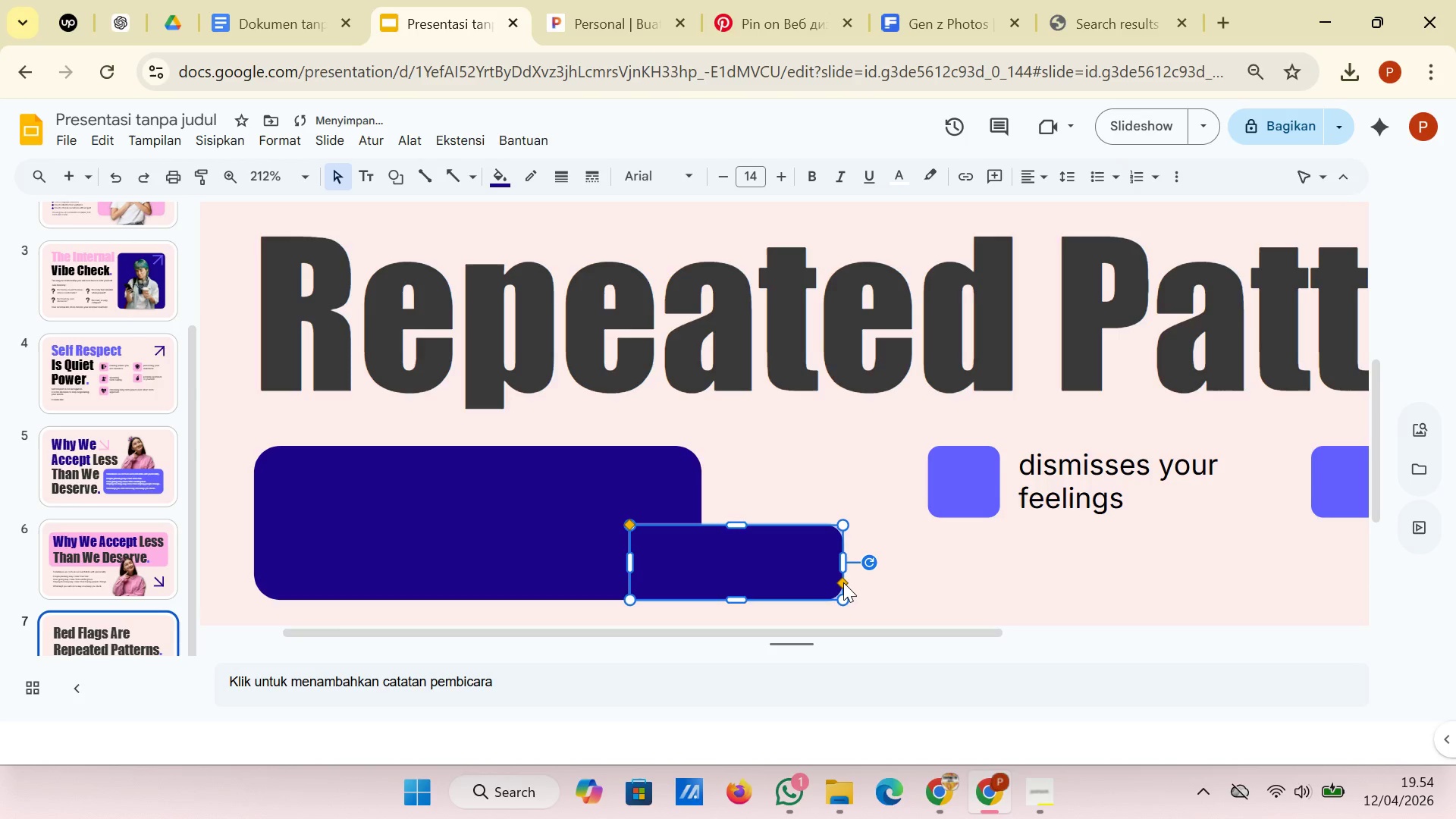 
left_click_drag(start_coordinate=[843, 582], to_coordinate=[843, 574])
 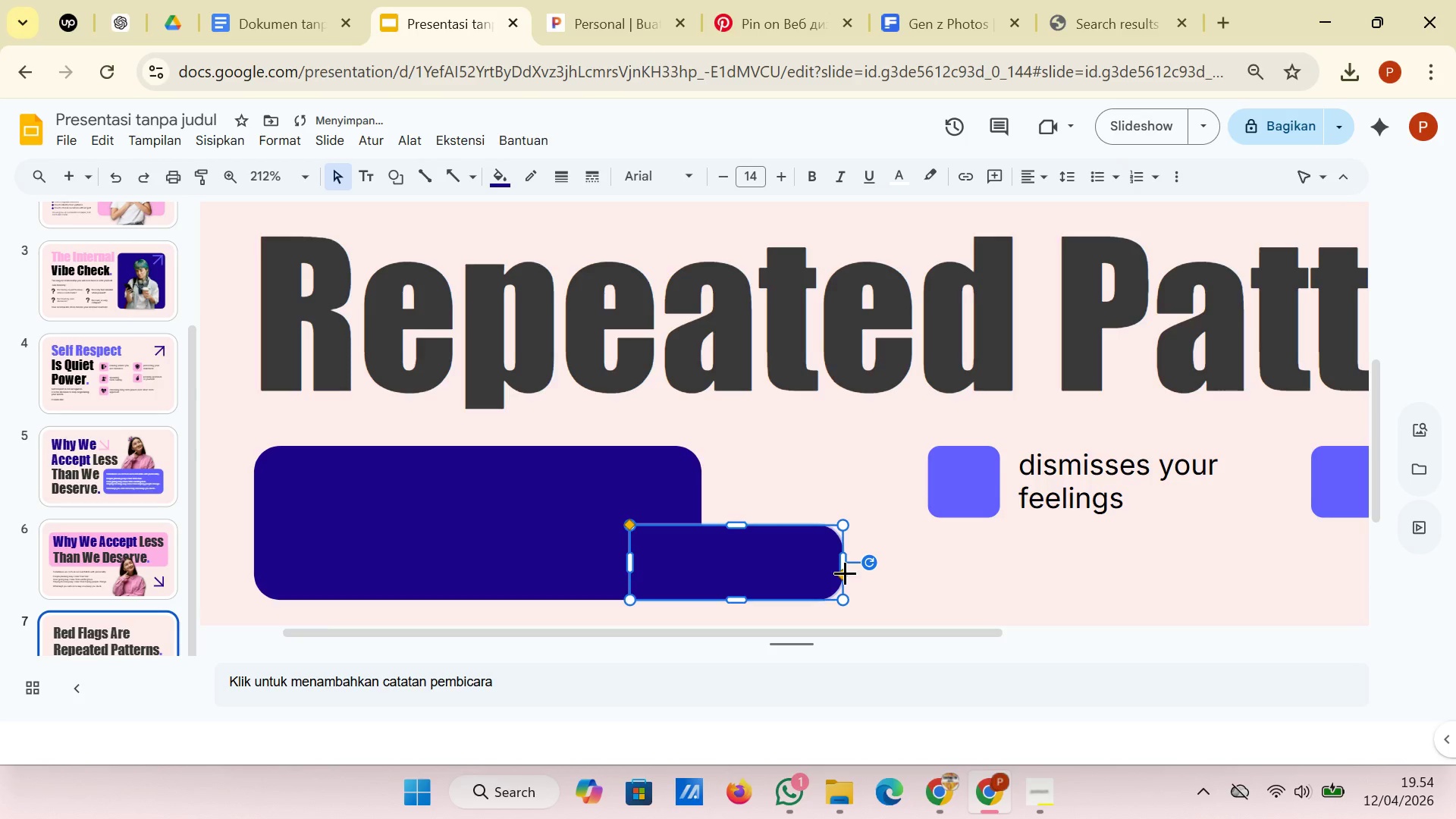 
left_click_drag(start_coordinate=[845, 573], to_coordinate=[845, 577])
 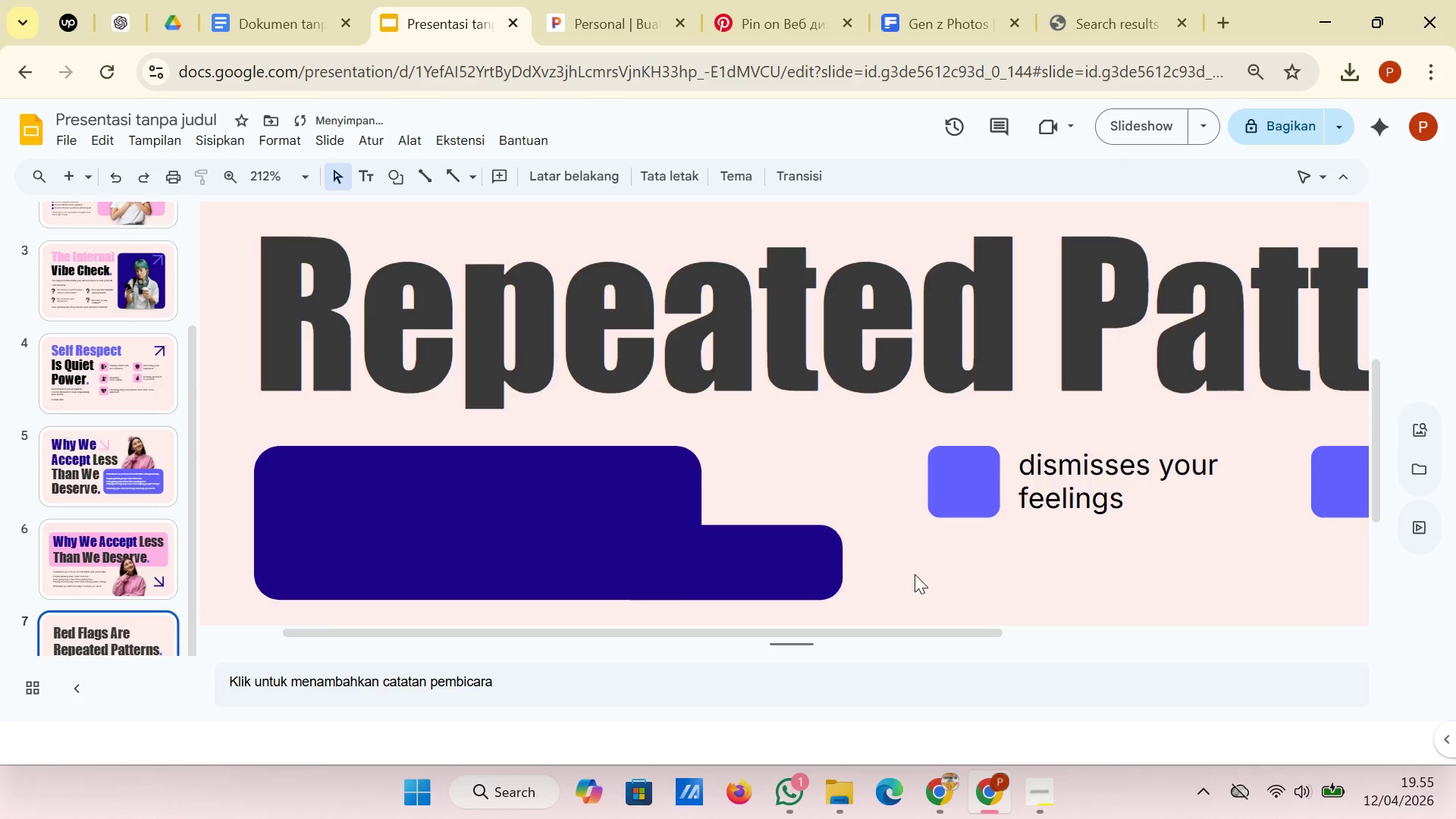 
left_click([915, 574])
 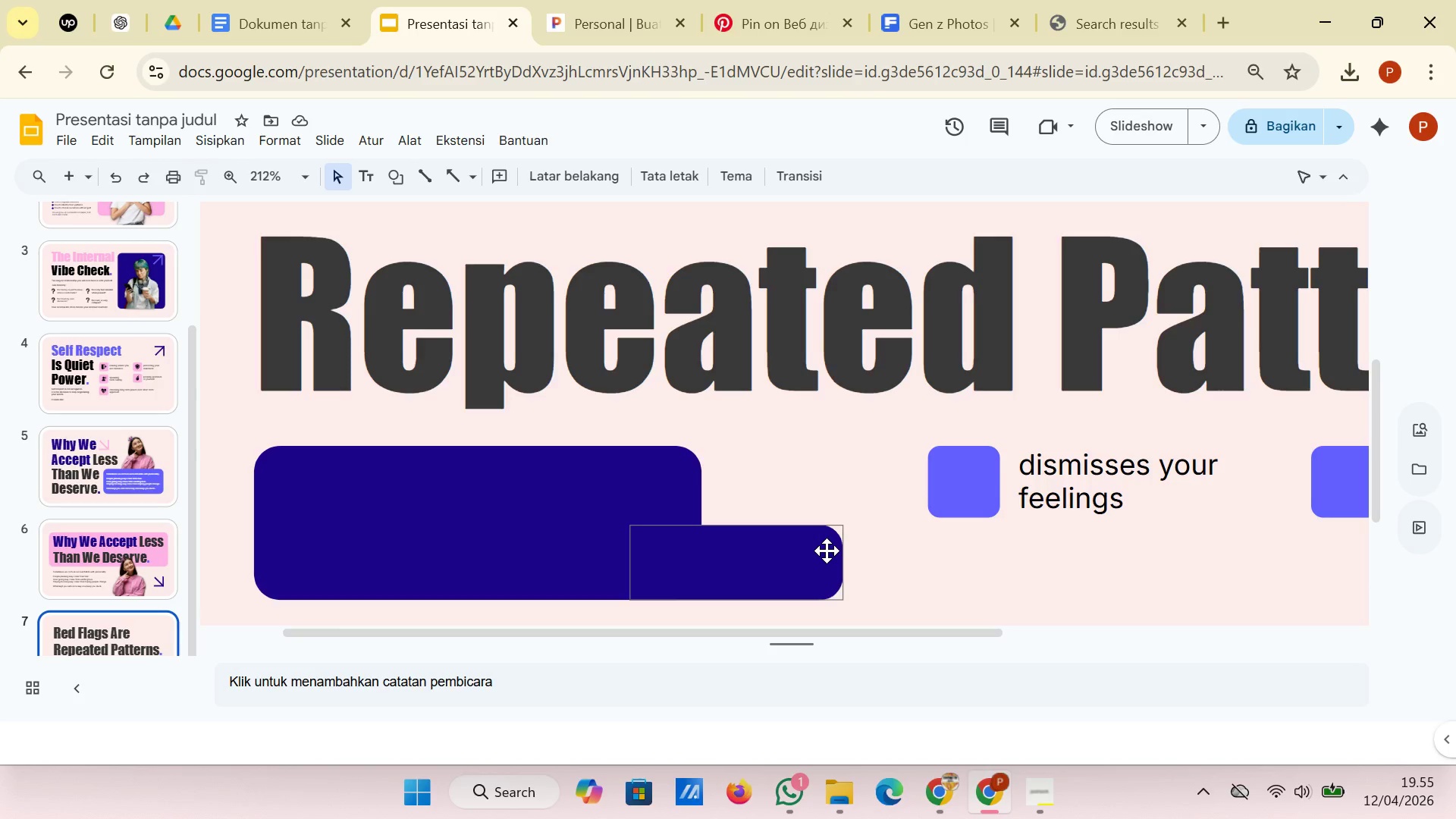 
wait(12.78)
 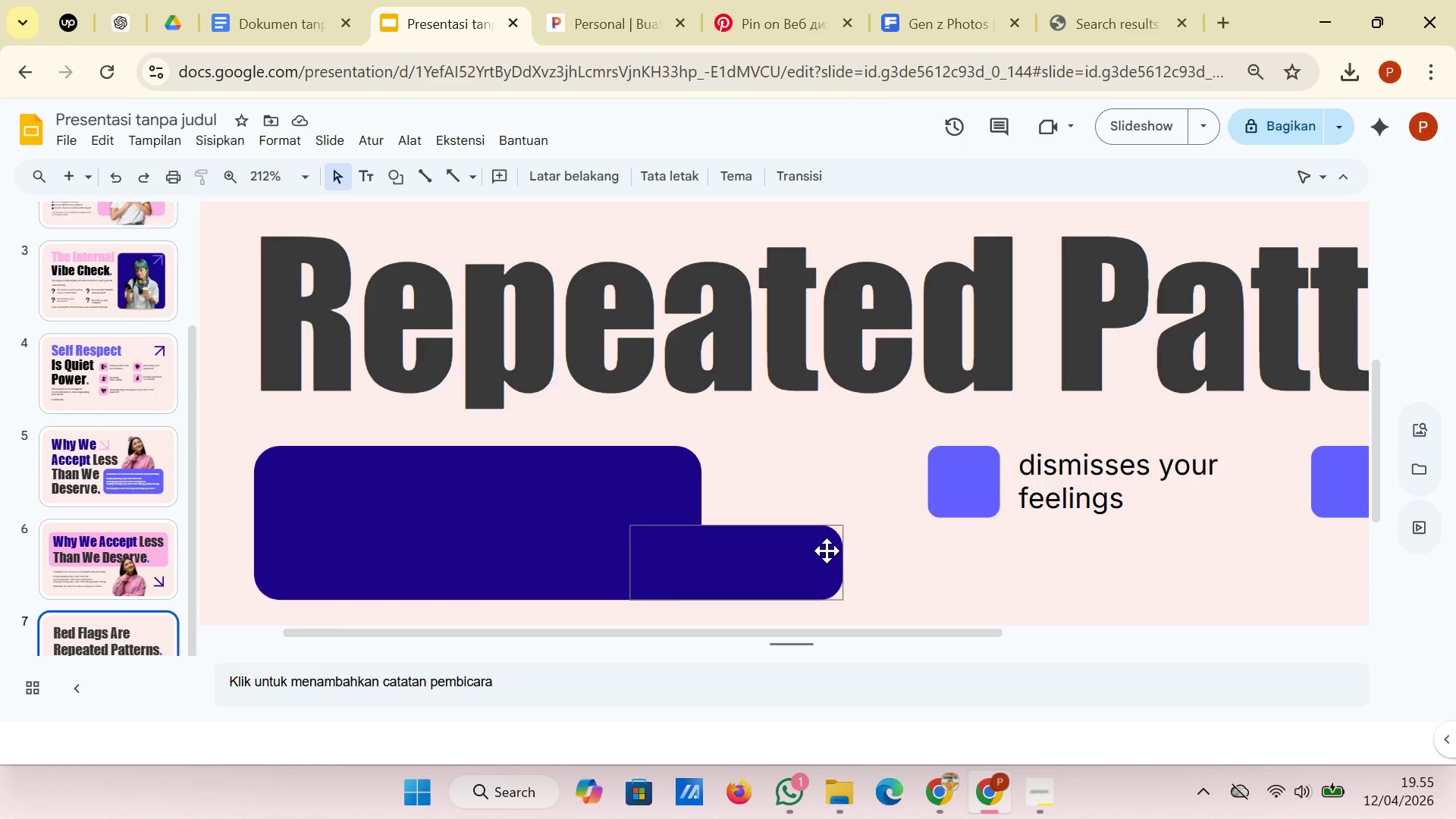 
left_click([767, 551])
 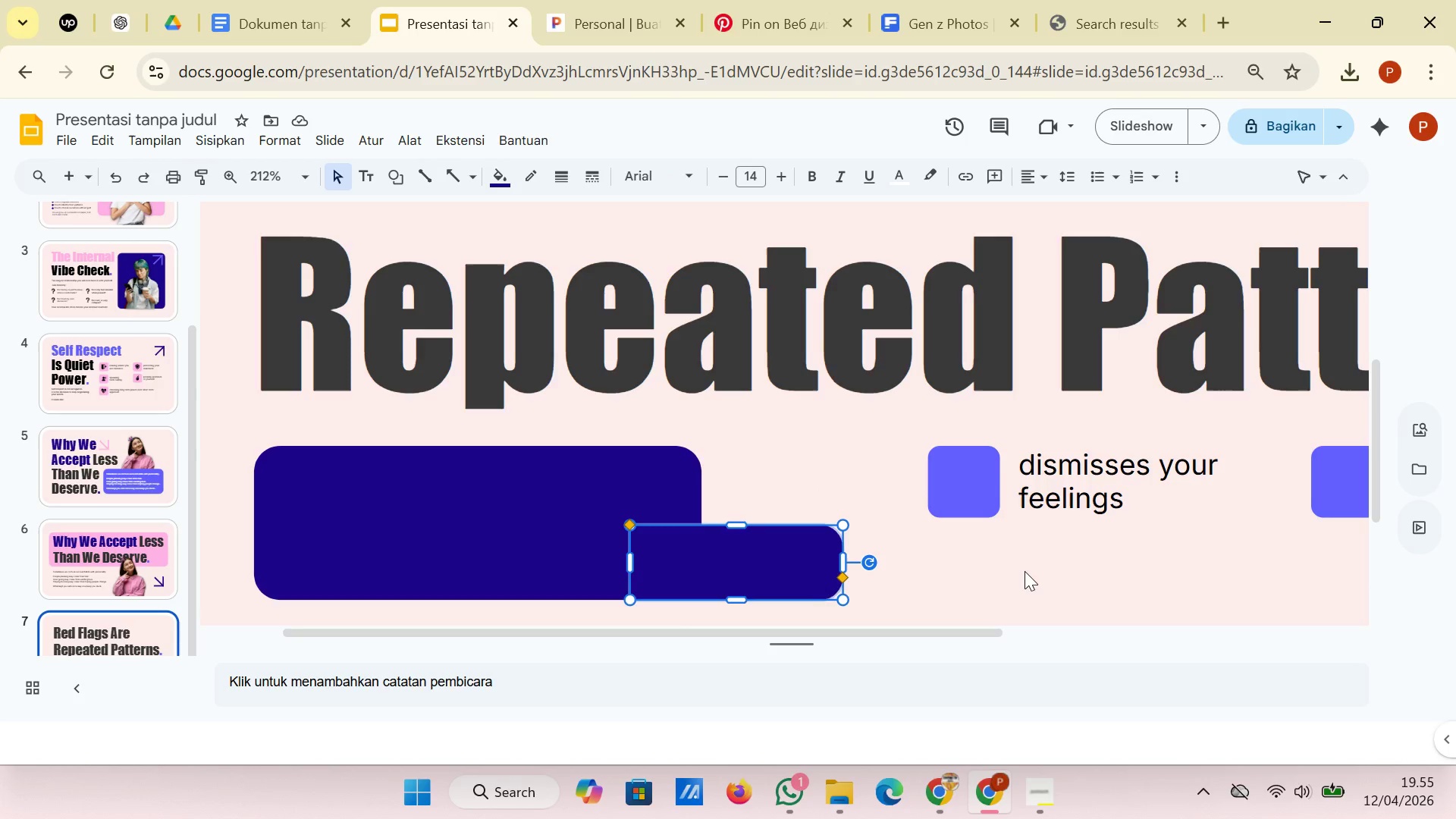 
left_click([1025, 571])
 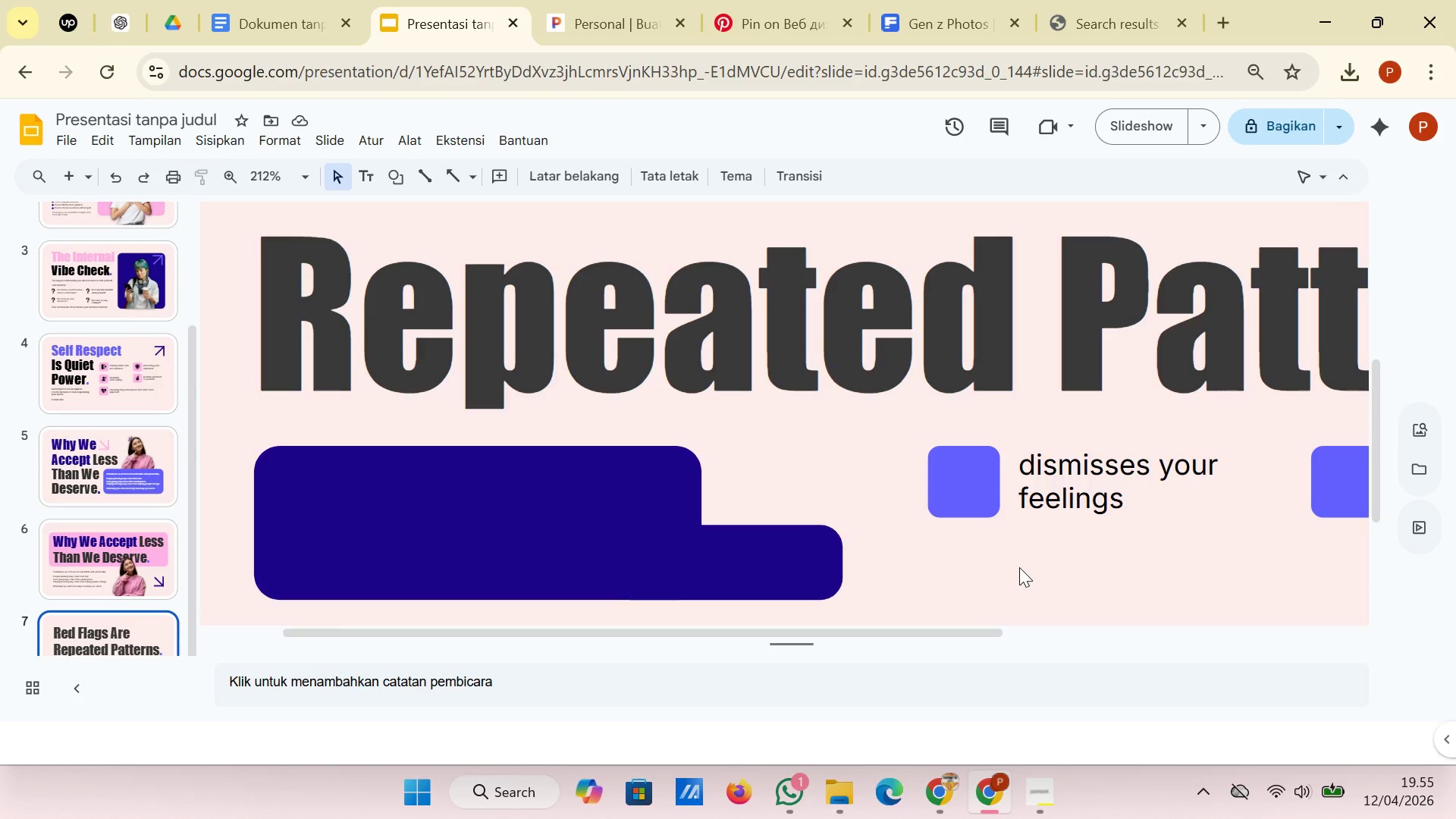 
wait(8.22)
 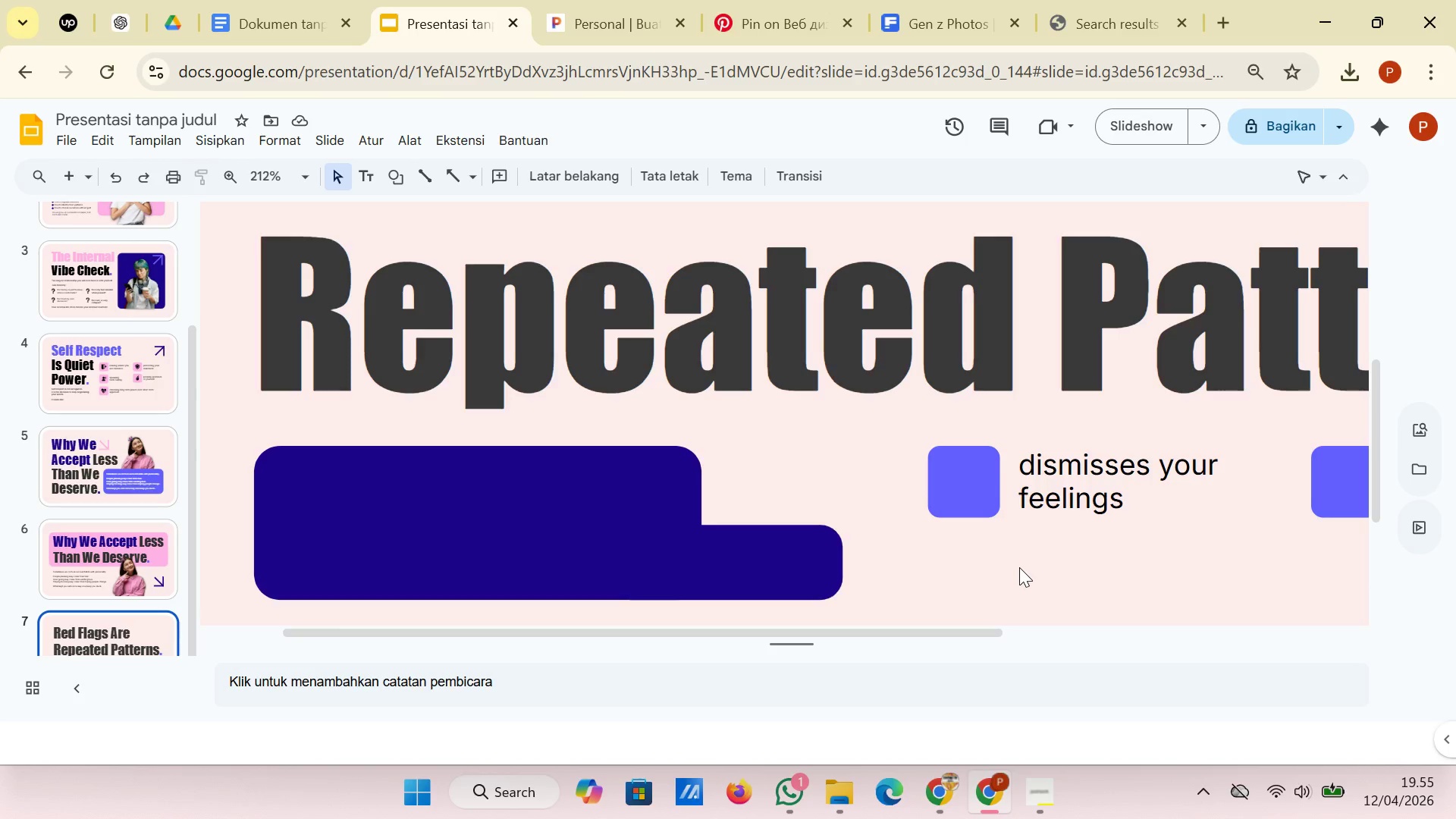 
left_click([394, 182])
 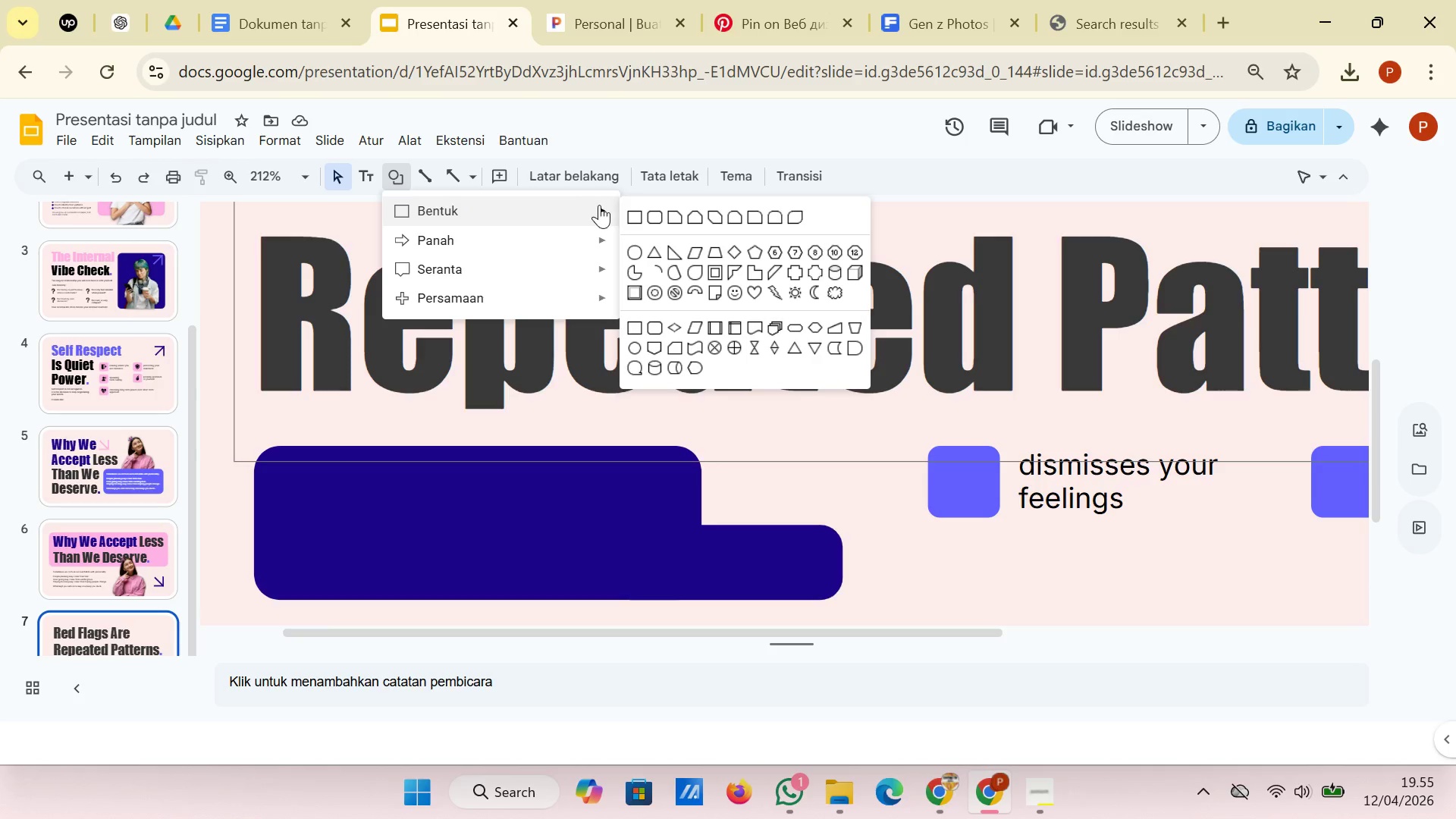 
mouse_move([641, 224])
 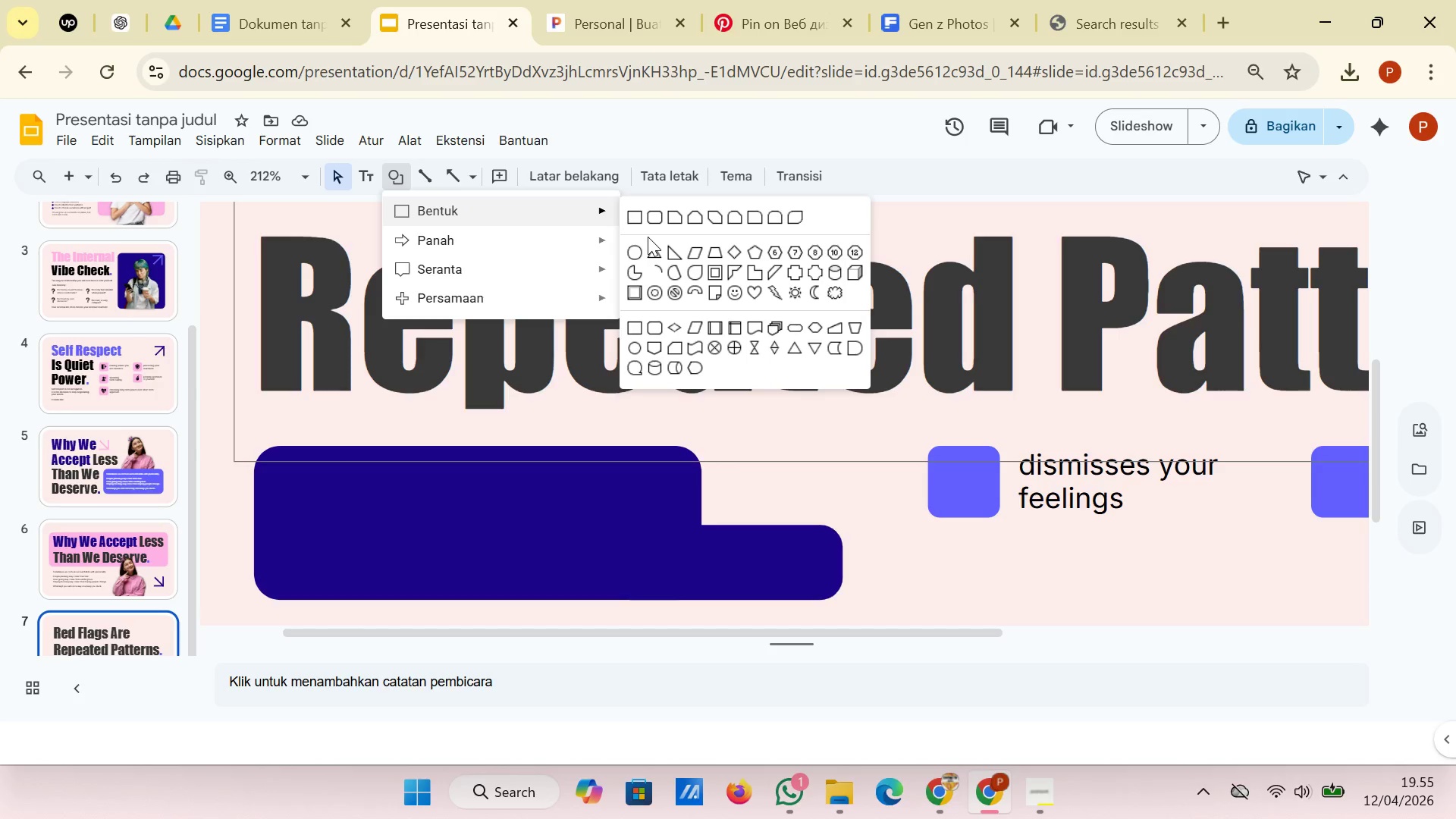 
mouse_move([651, 277])
 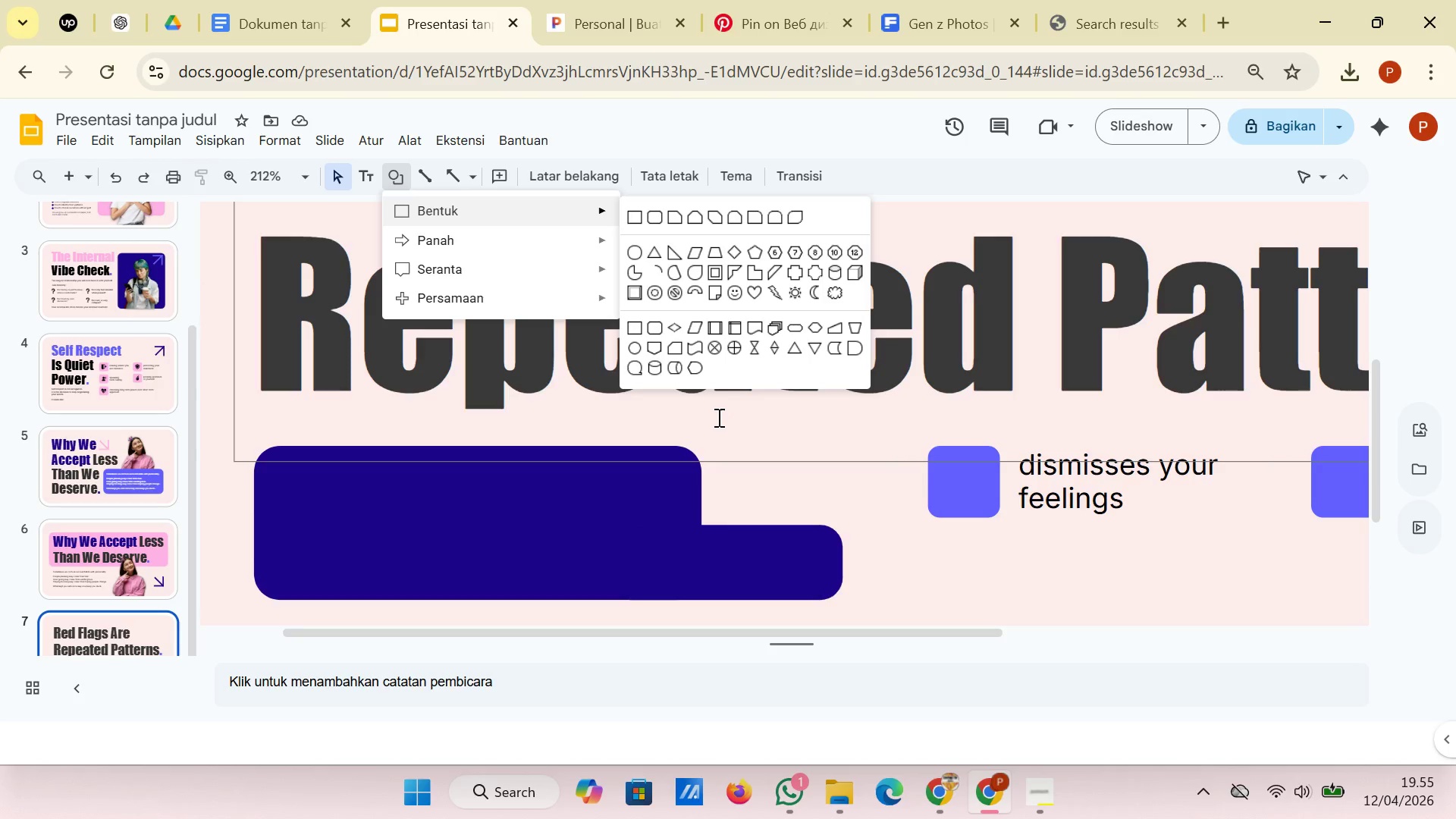 
wait(5.5)
 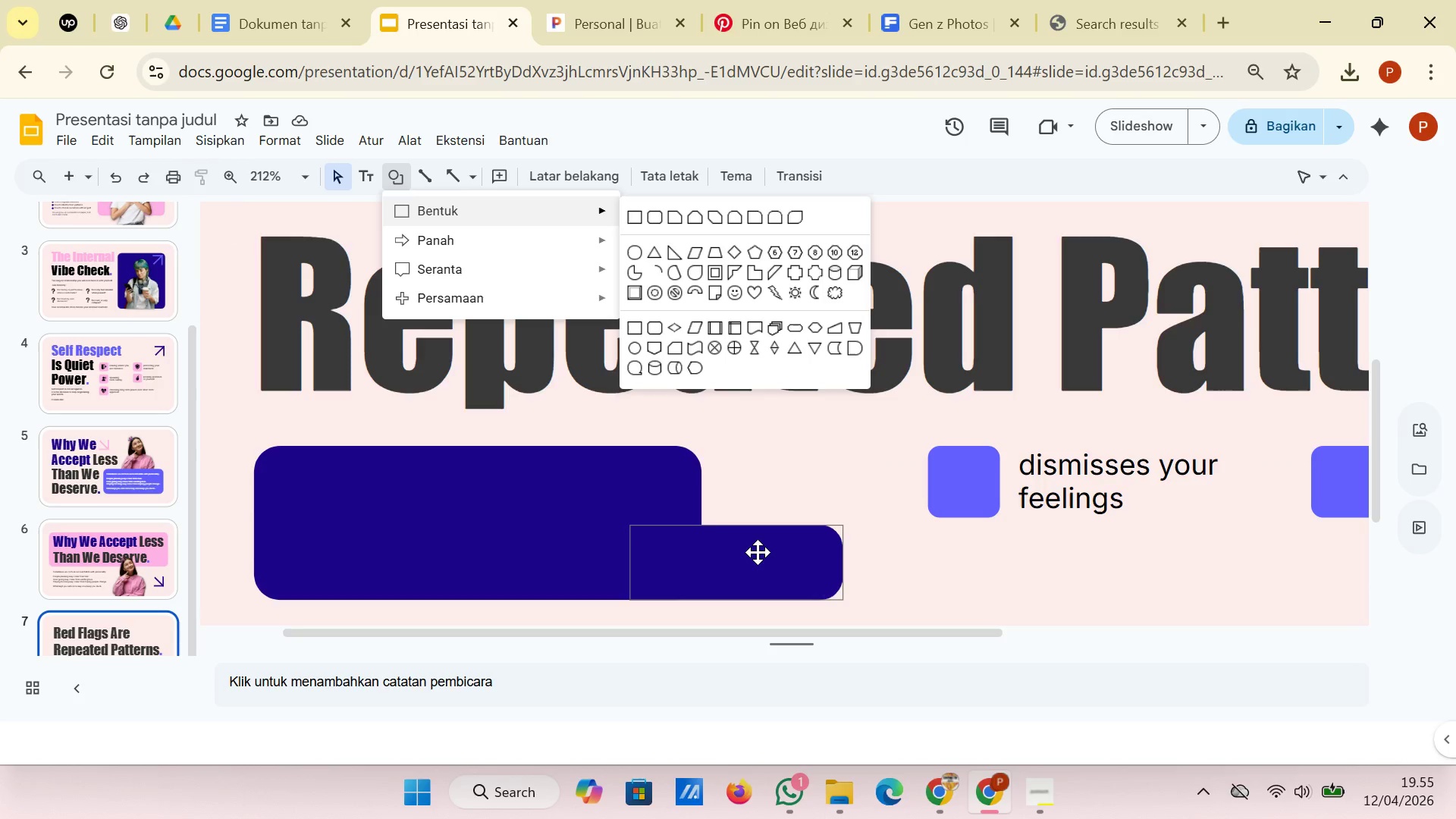 
left_click([997, 563])
 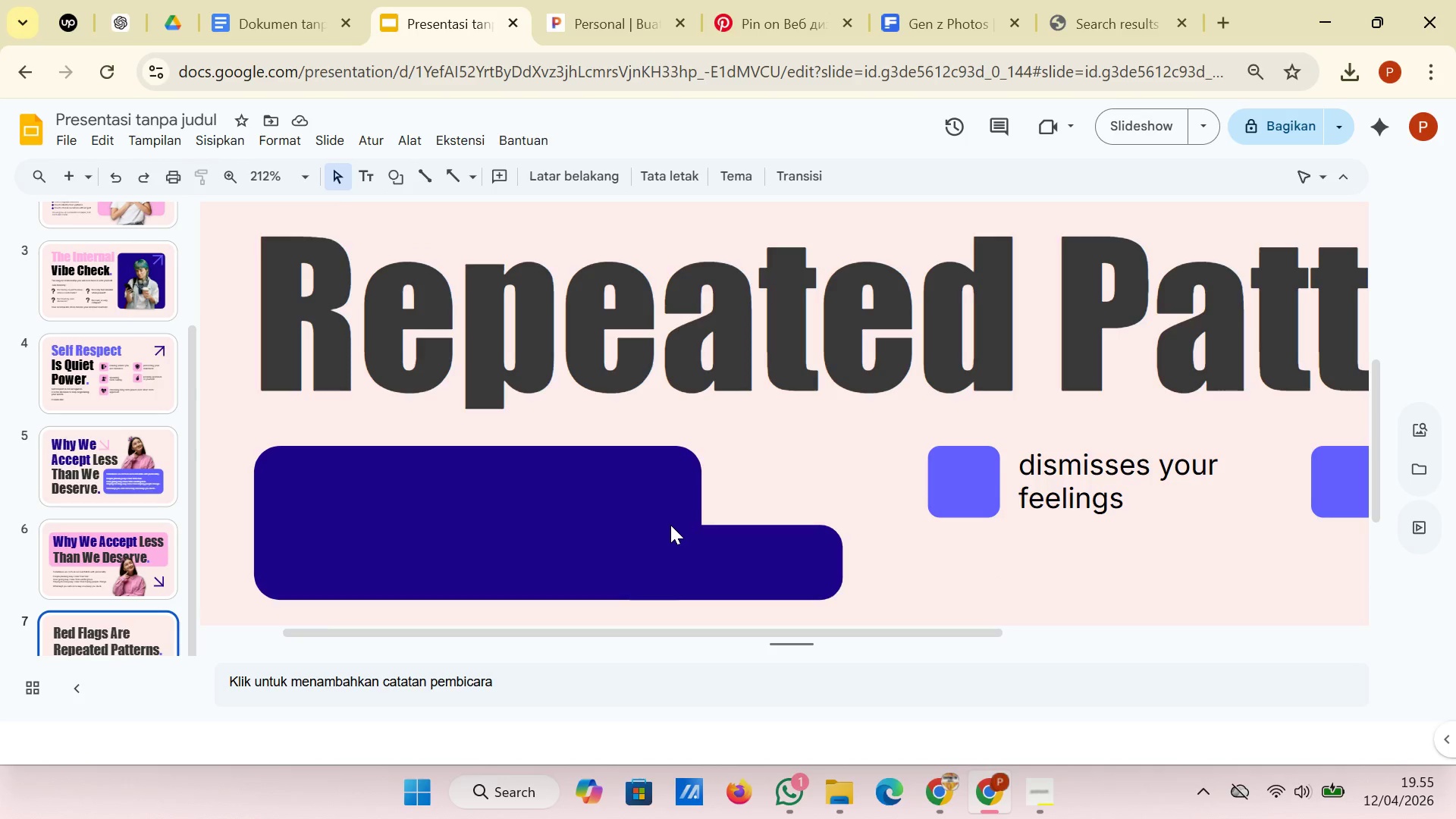 
left_click([670, 525])
 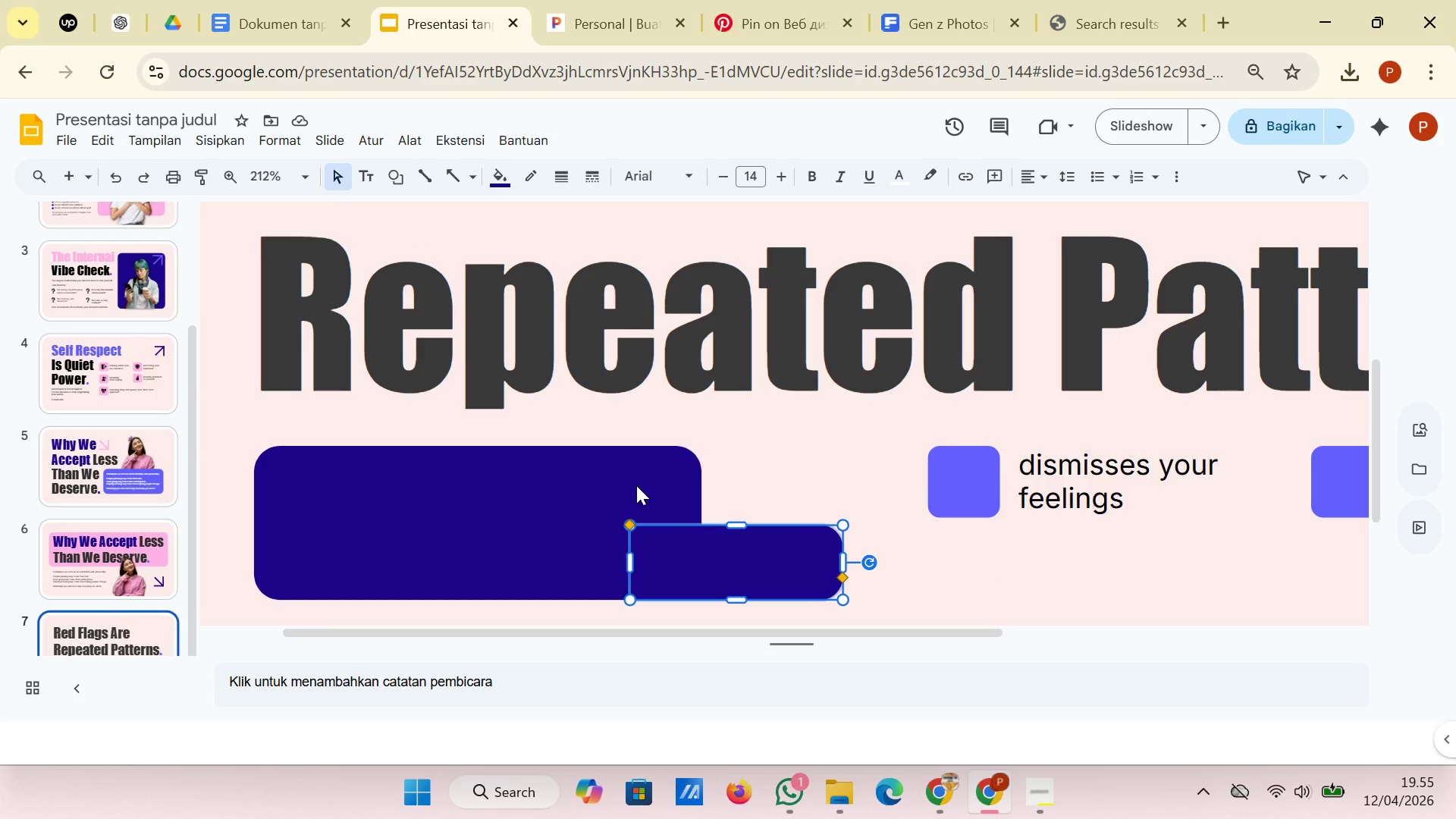 
hold_key(key=ShiftRight, duration=0.55)
left_click([636, 485])
 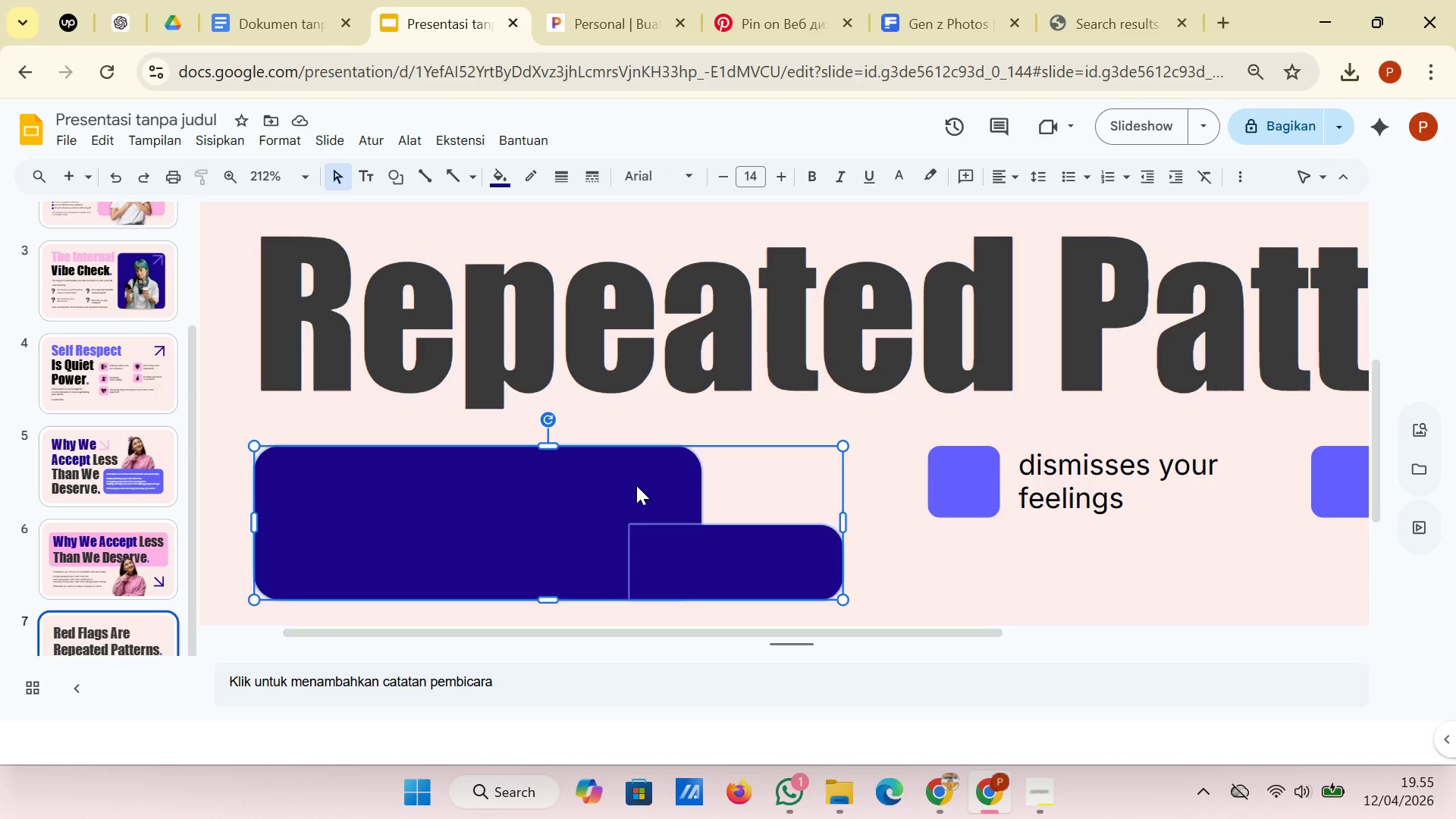 
right_click([636, 485])
 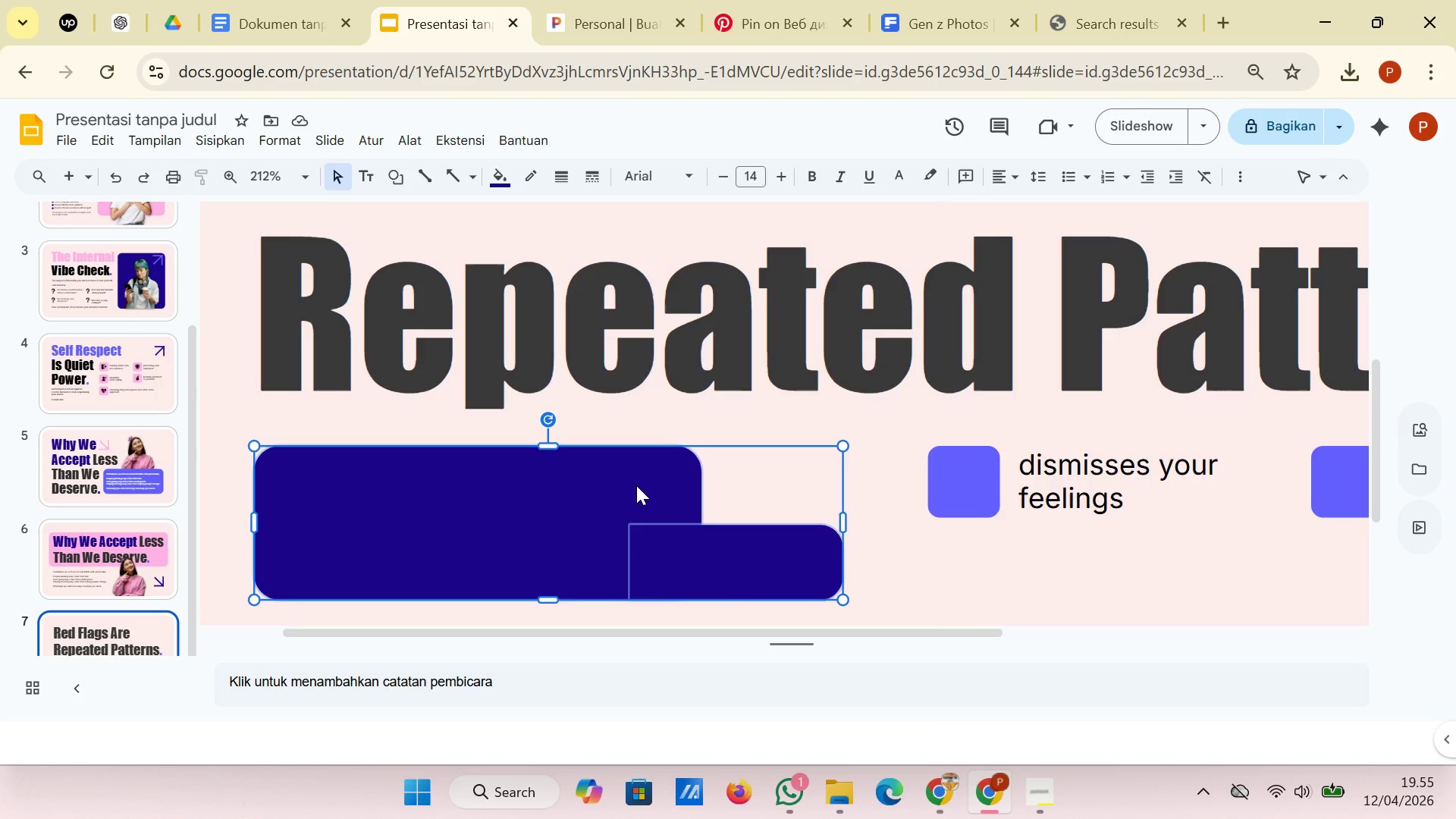 
right_click([636, 485])
 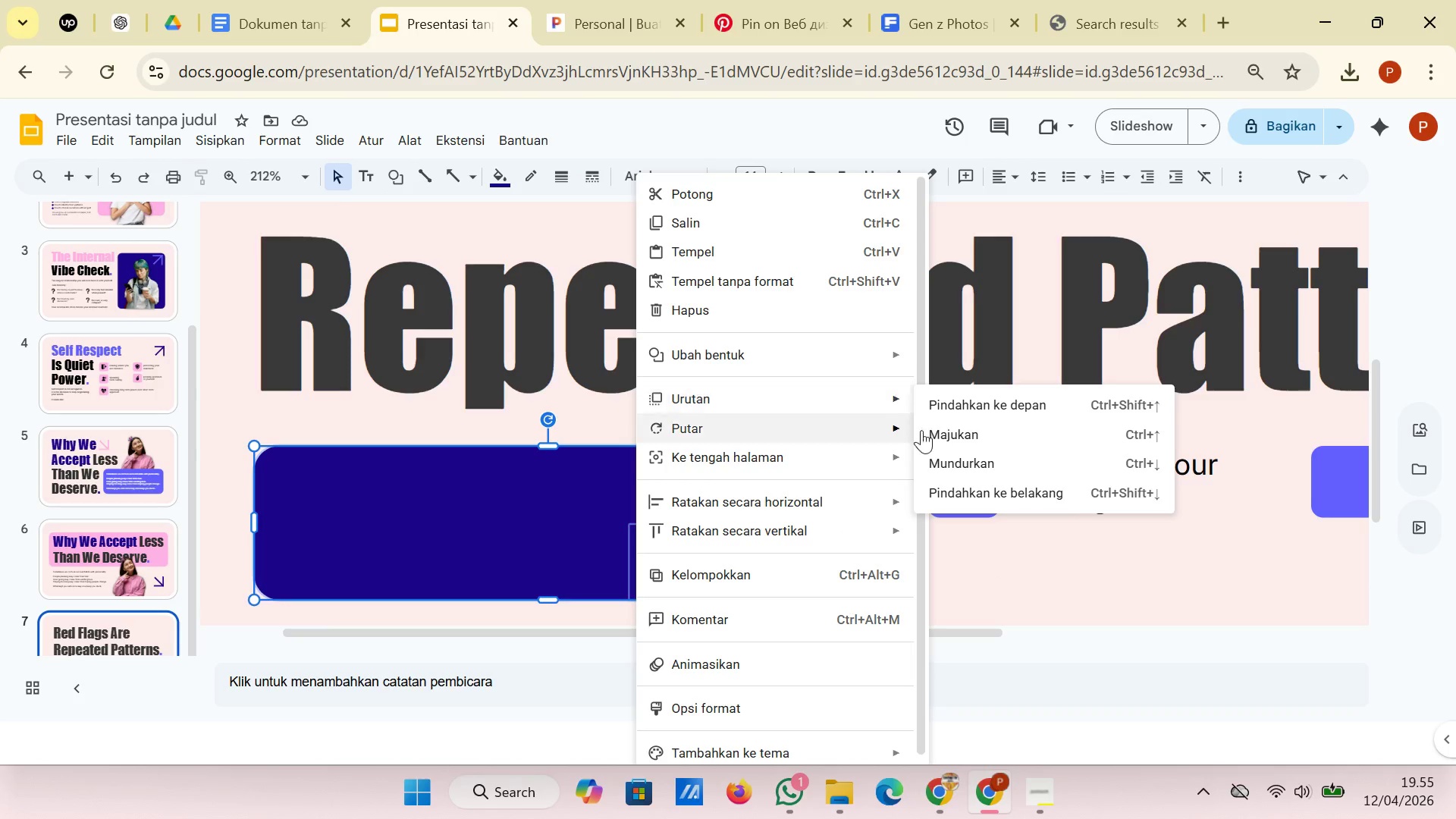 
left_click([968, 485])
 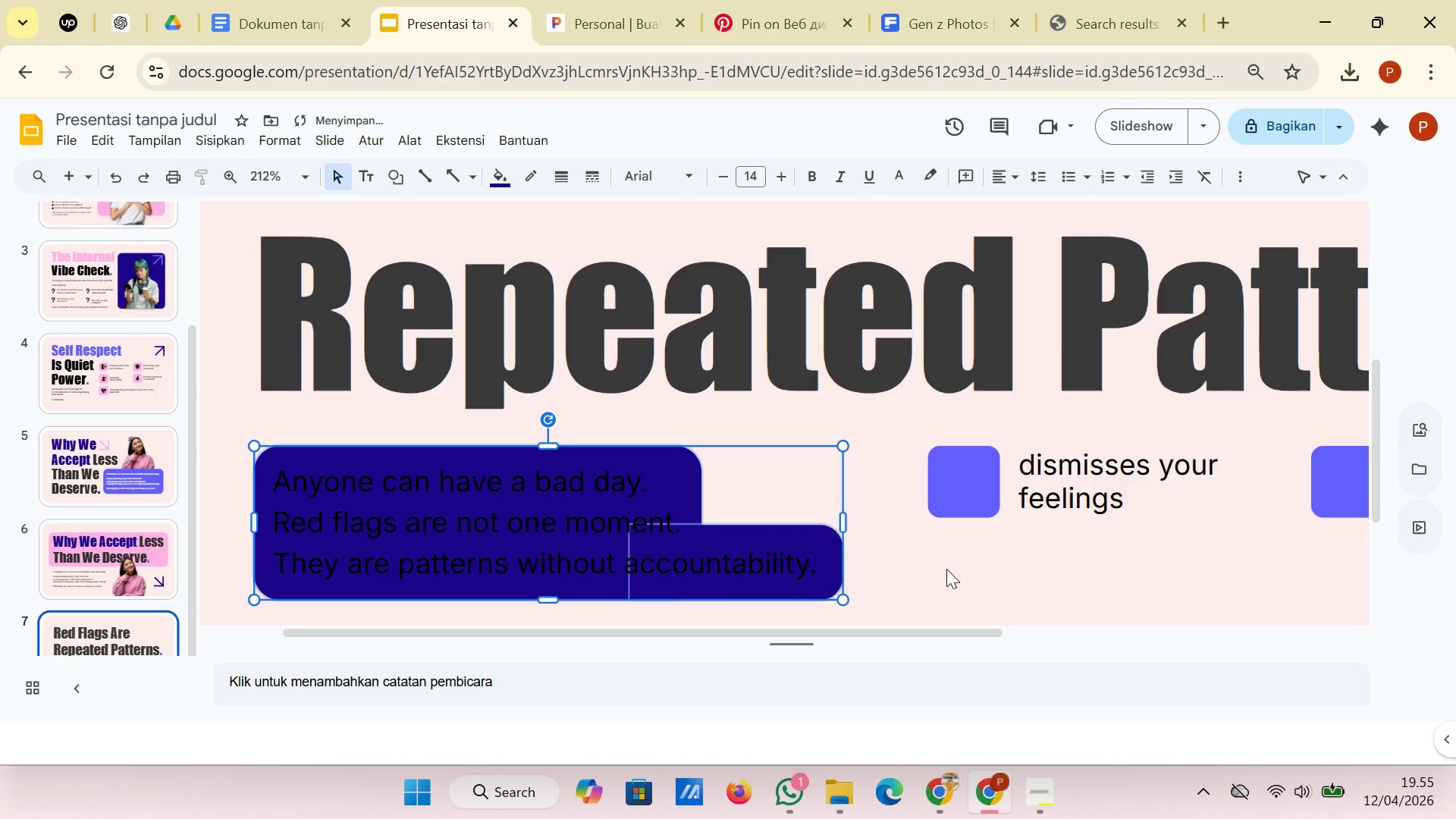 
left_click([947, 573])
 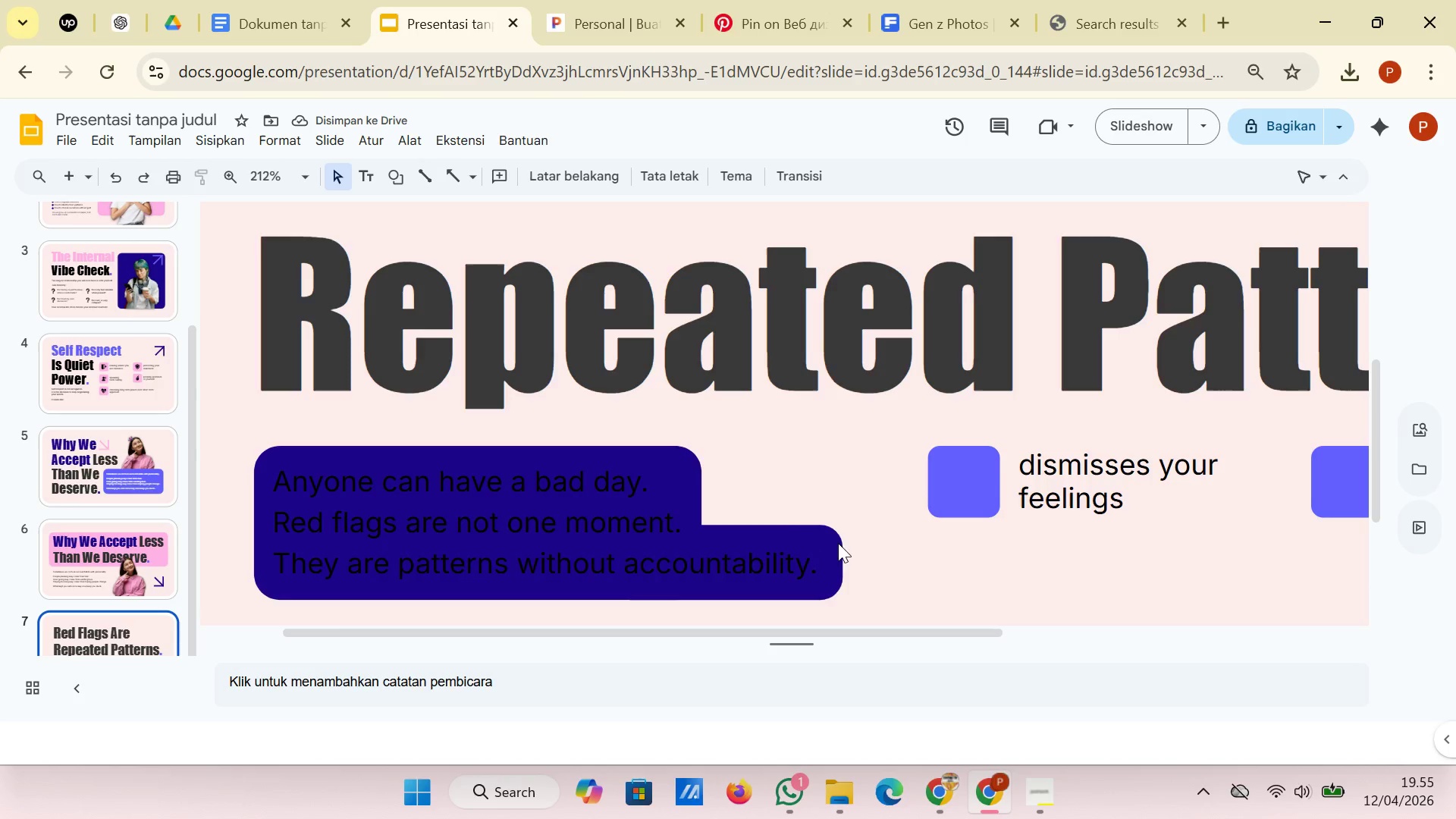 
wait(8.8)
 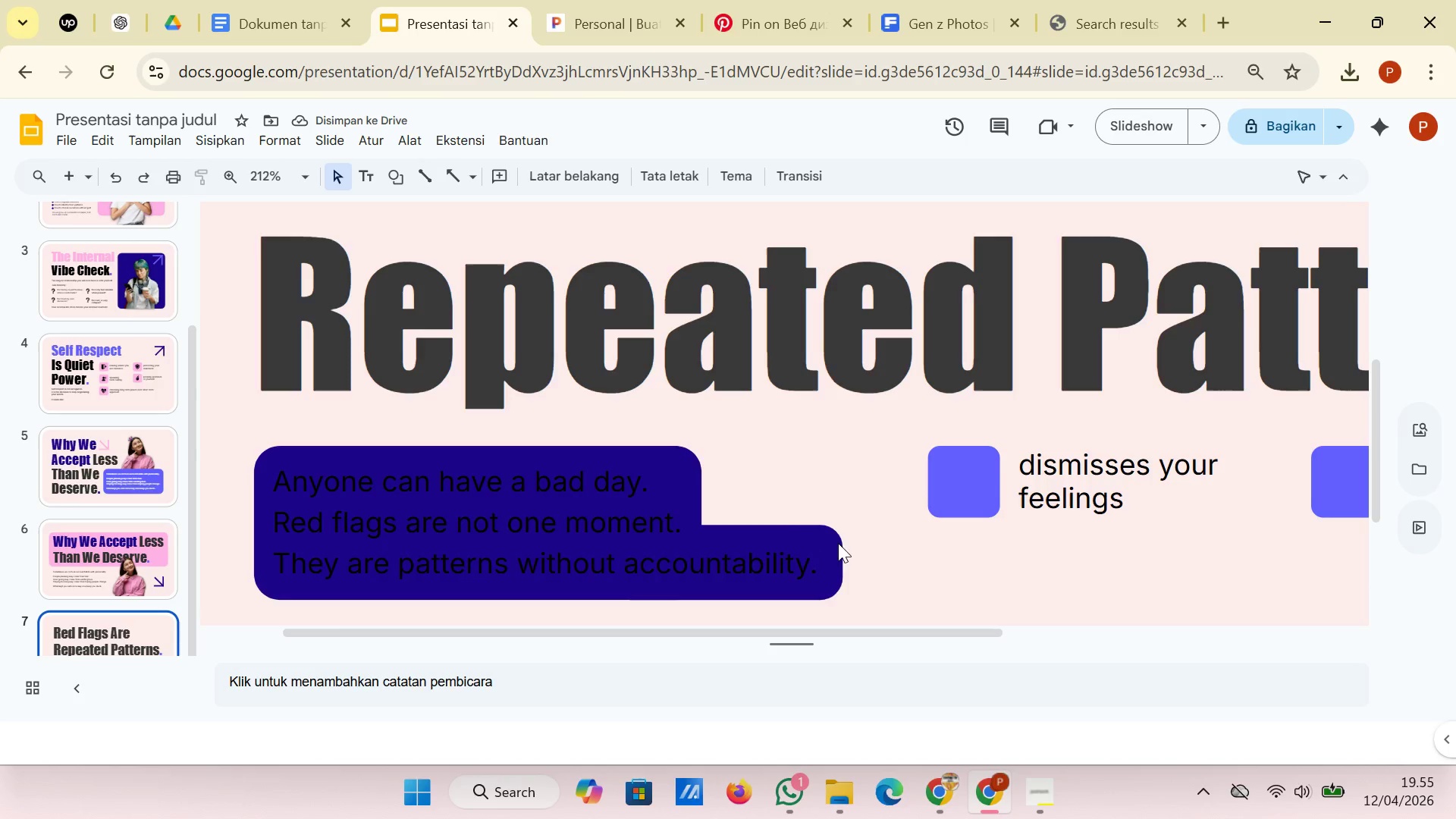 
left_click([570, 445])
 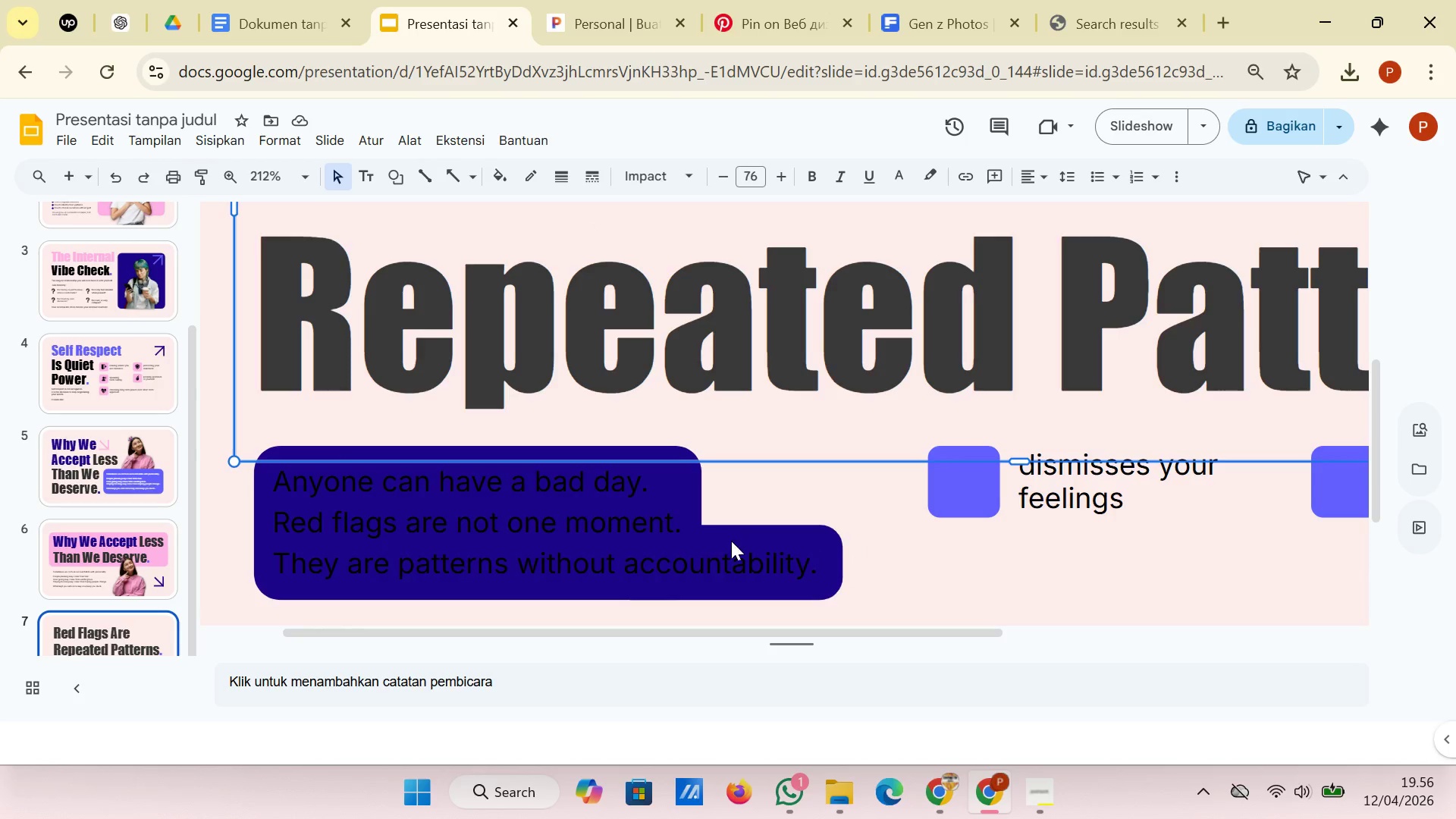 
left_click([731, 541])
 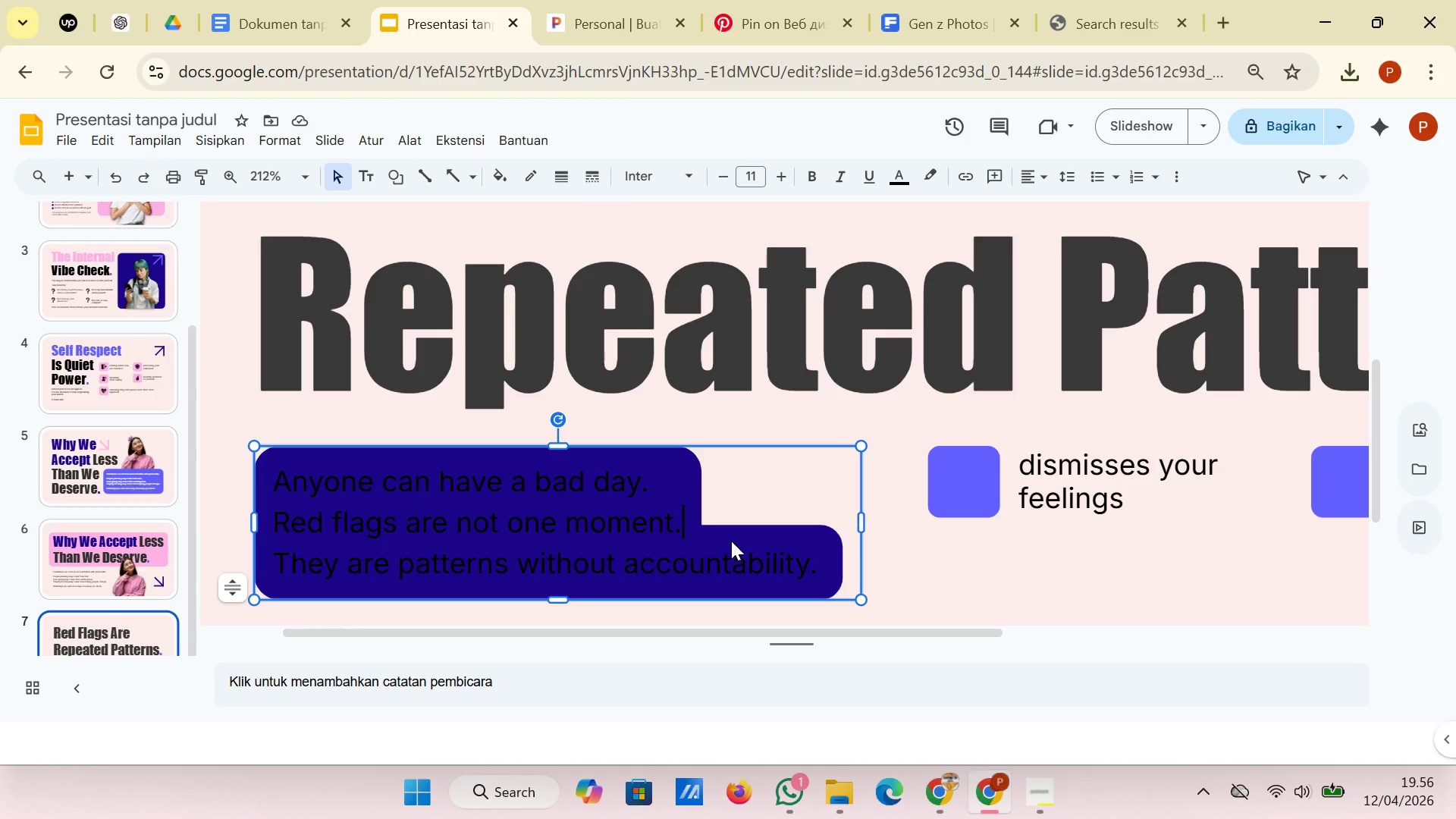 
right_click([731, 541])
 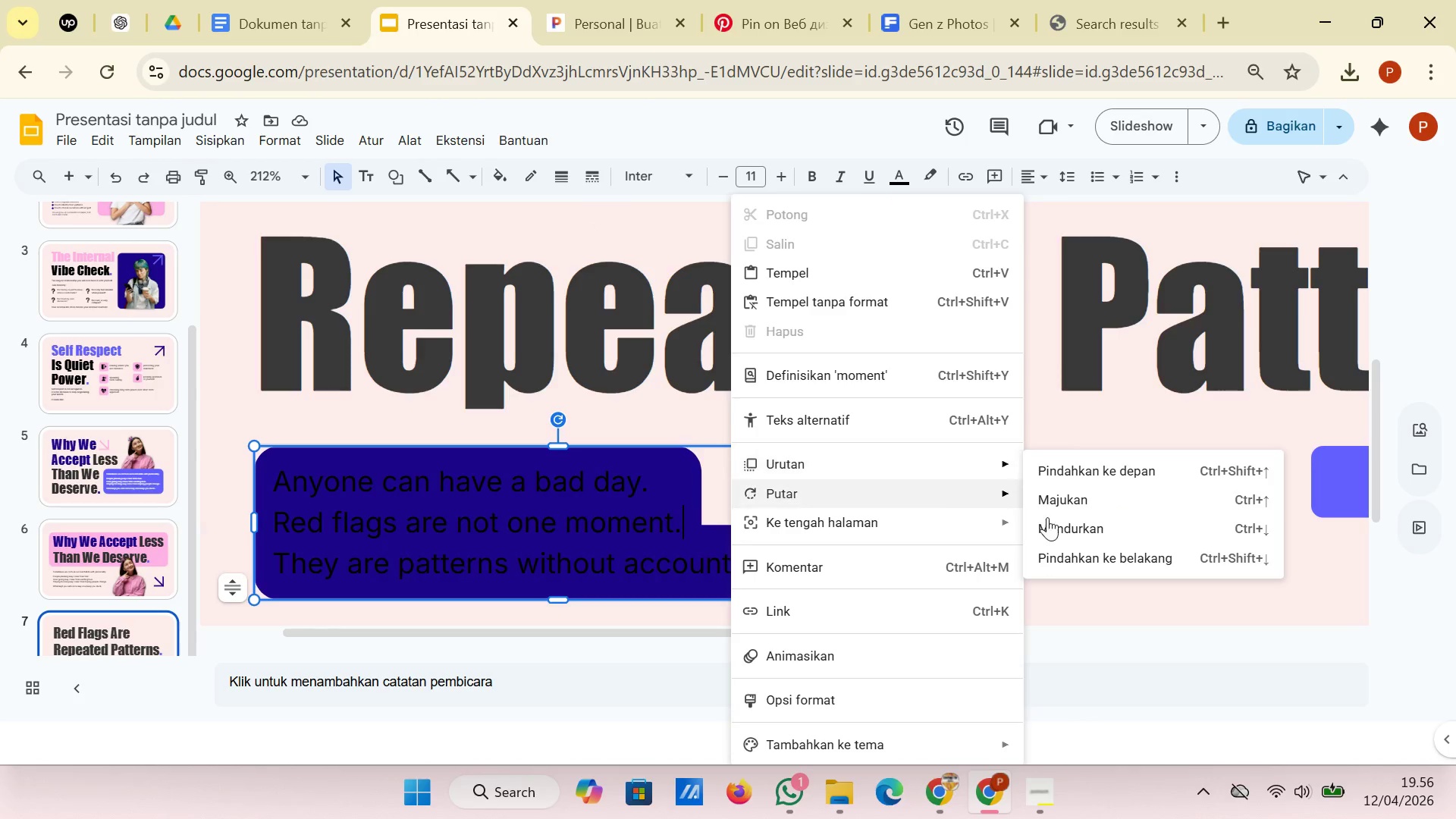 
left_click([1082, 549])
 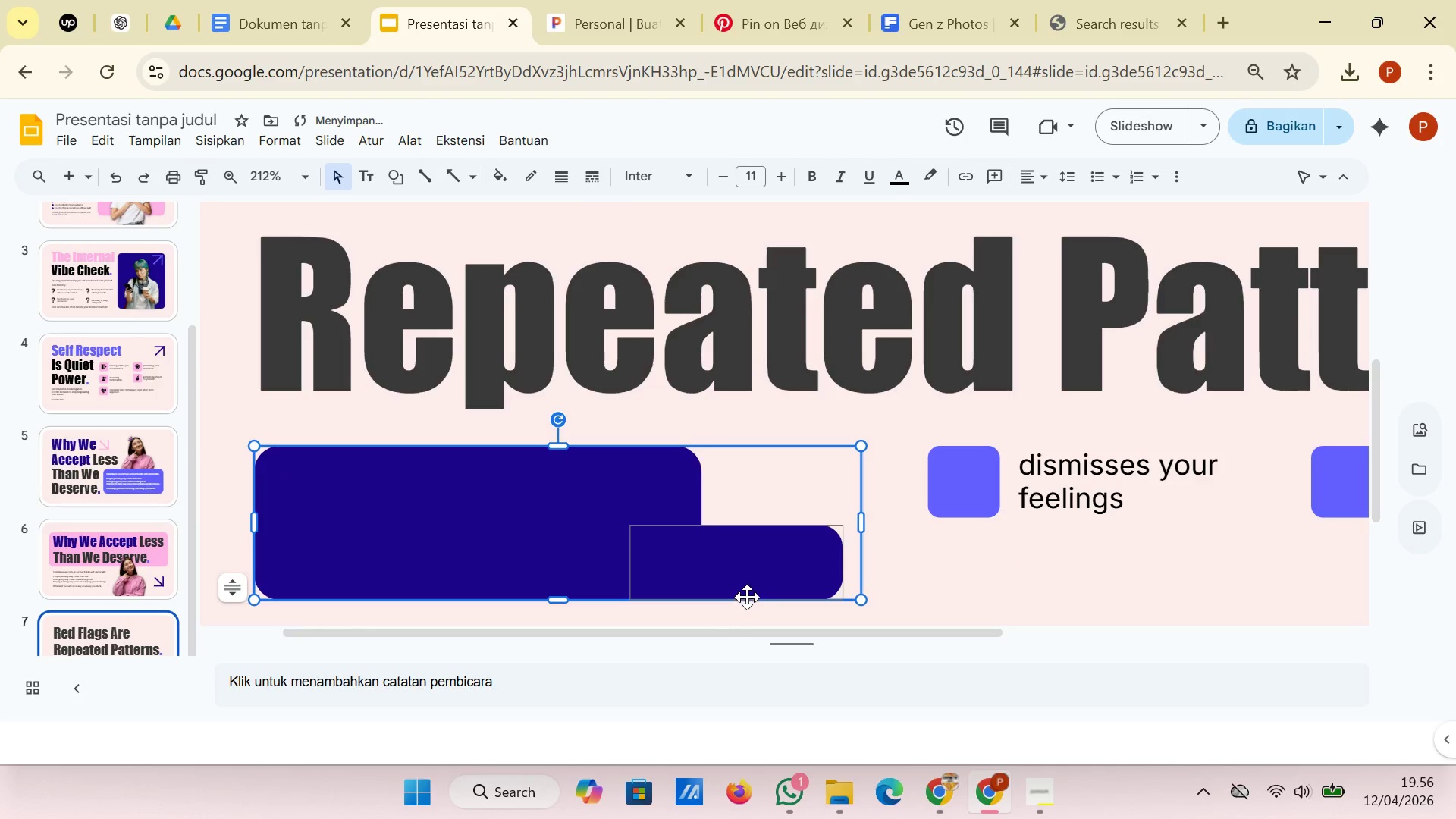 
left_click([743, 592])
 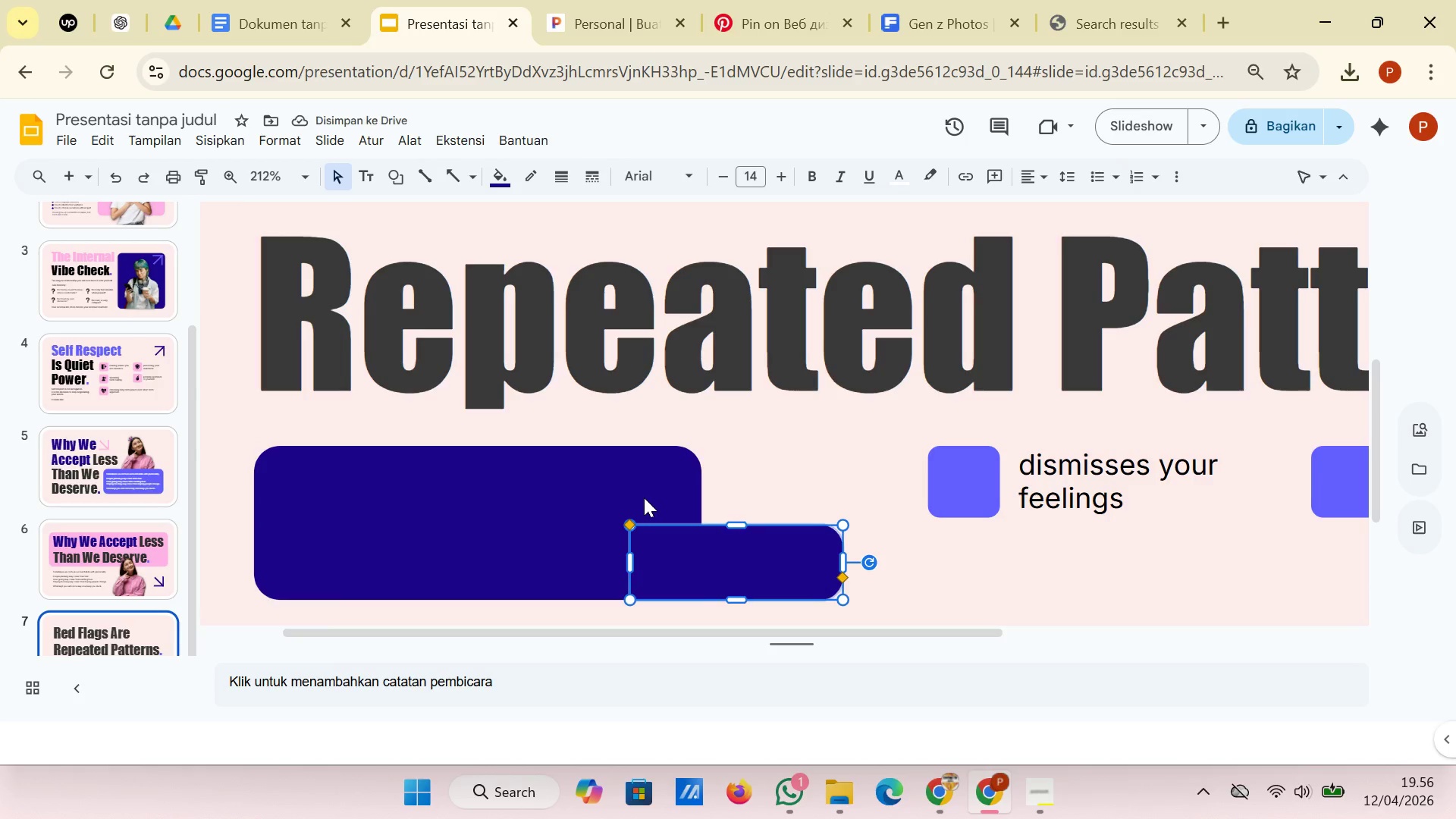 
hold_key(key=ShiftRight, duration=0.56)
left_click([623, 484])
 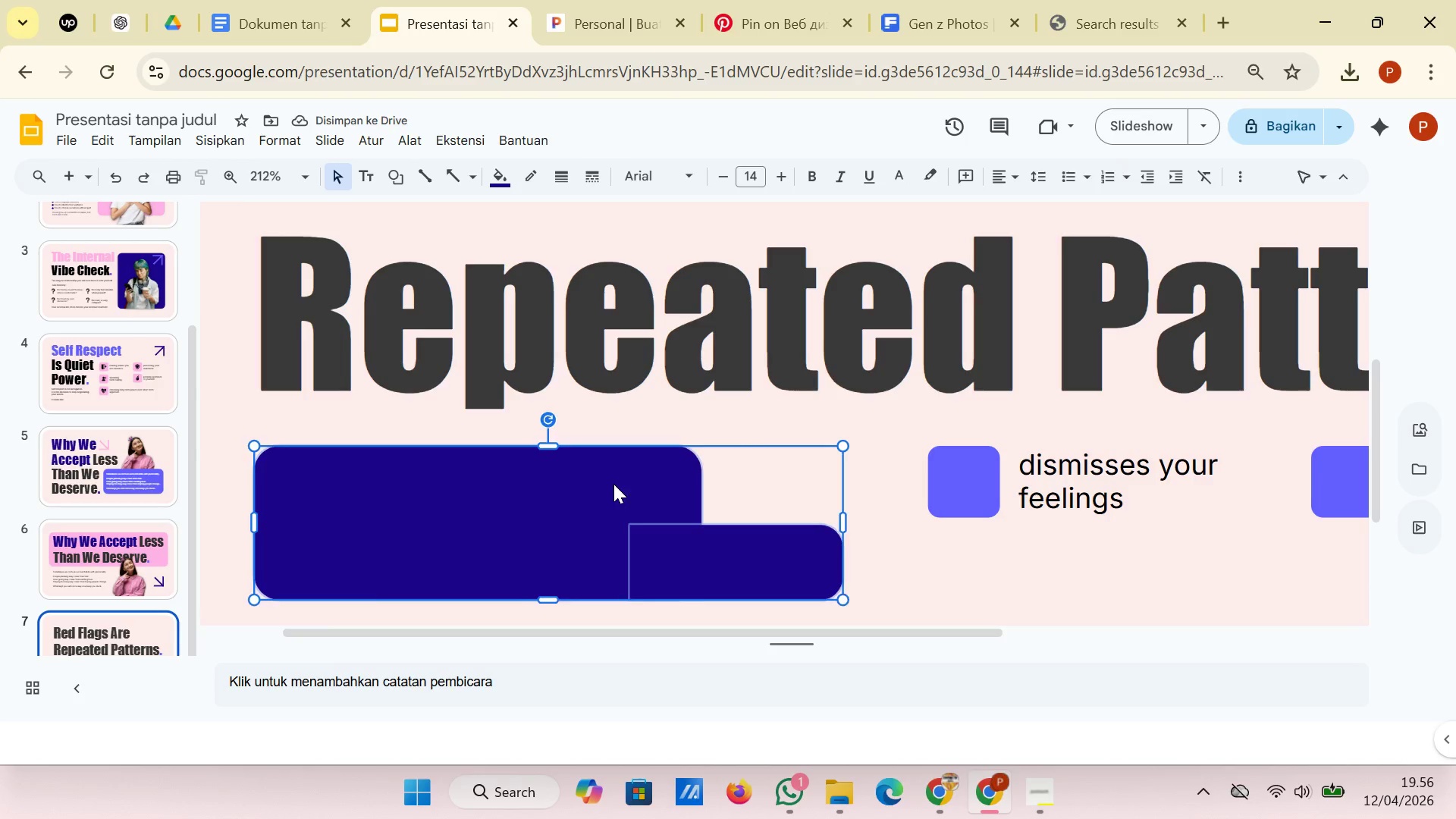 
key(Backspace)
 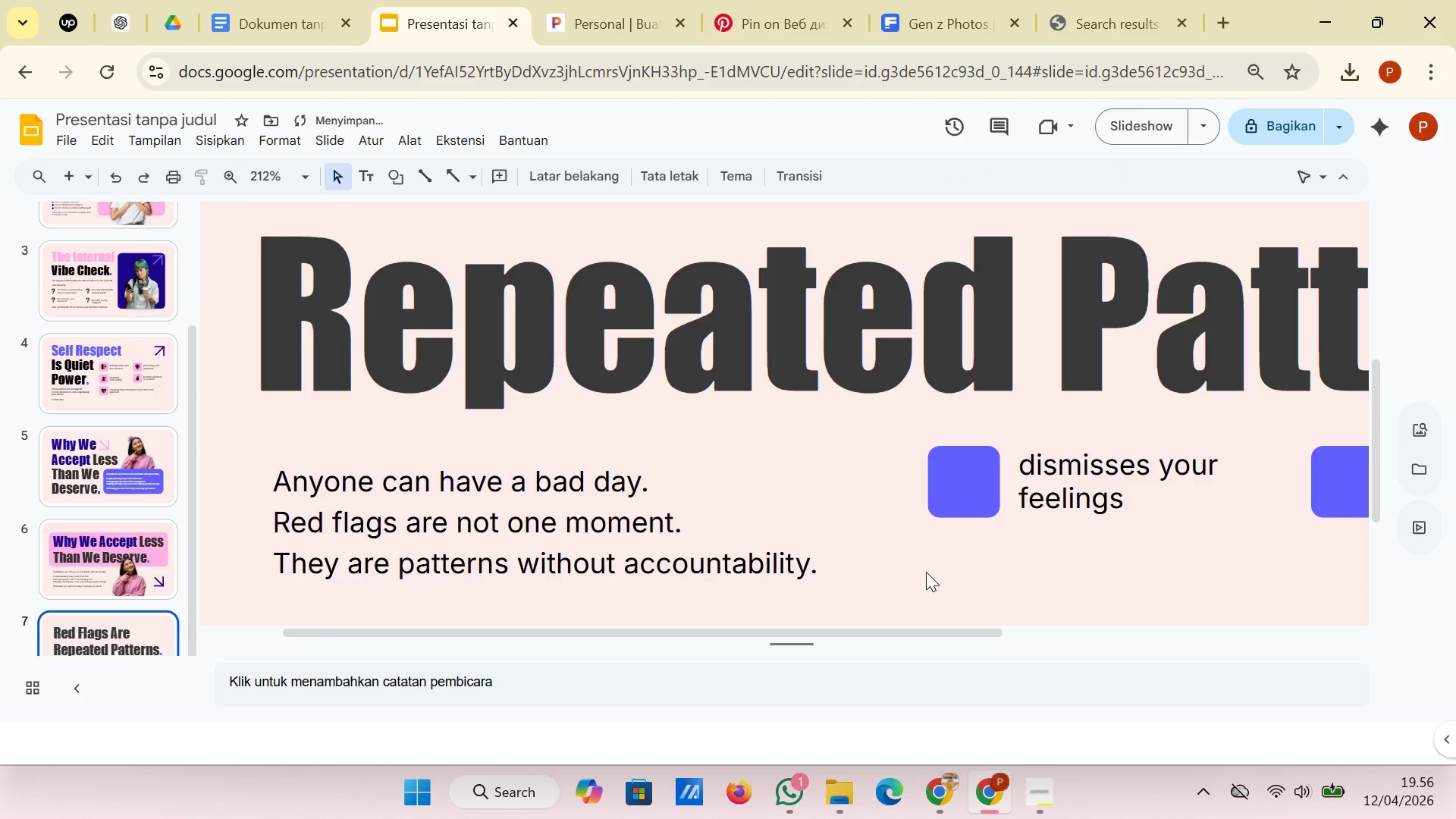 
left_click([926, 572])
 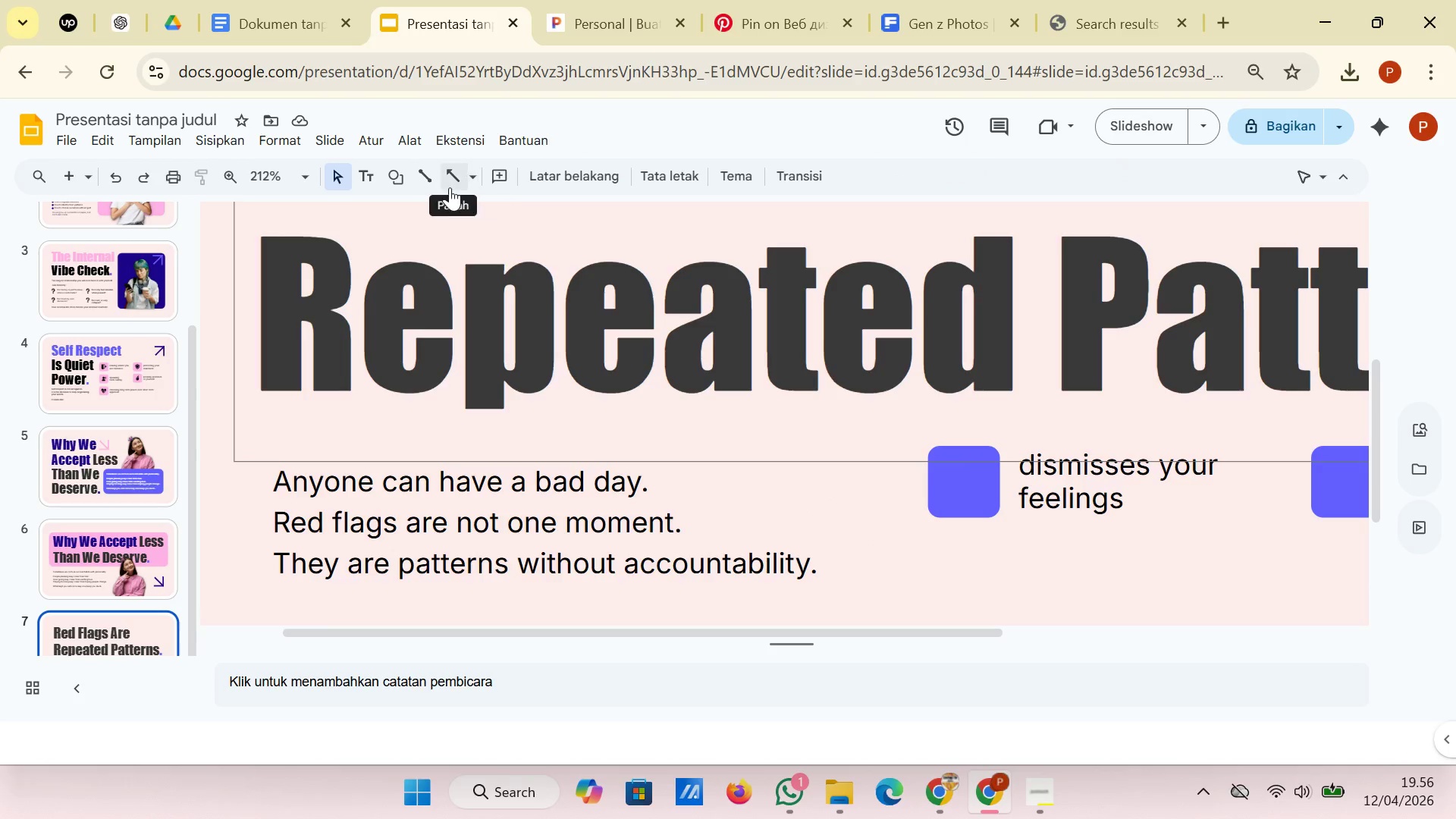 
wait(7.27)
 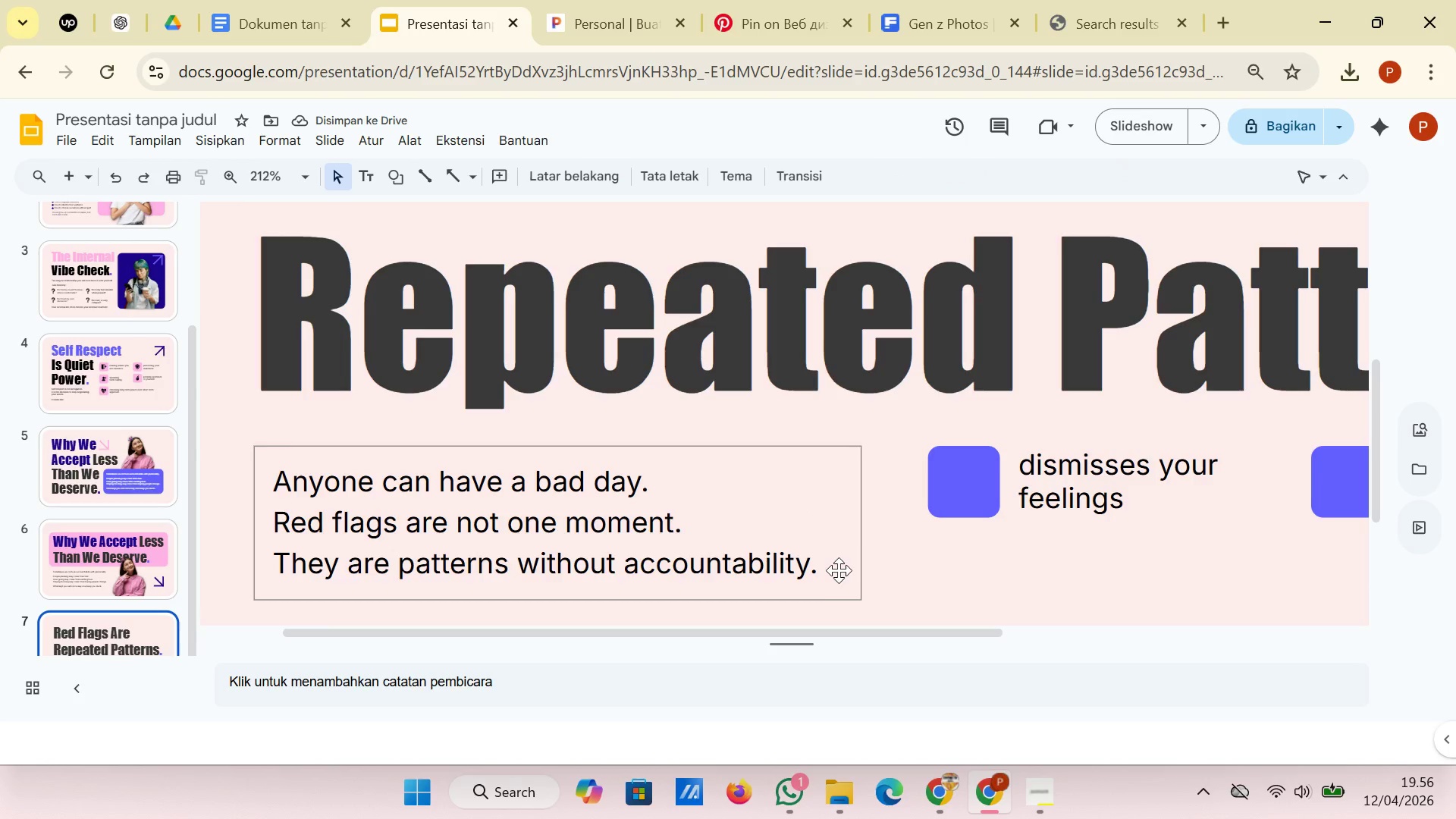 
left_click([400, 174])
 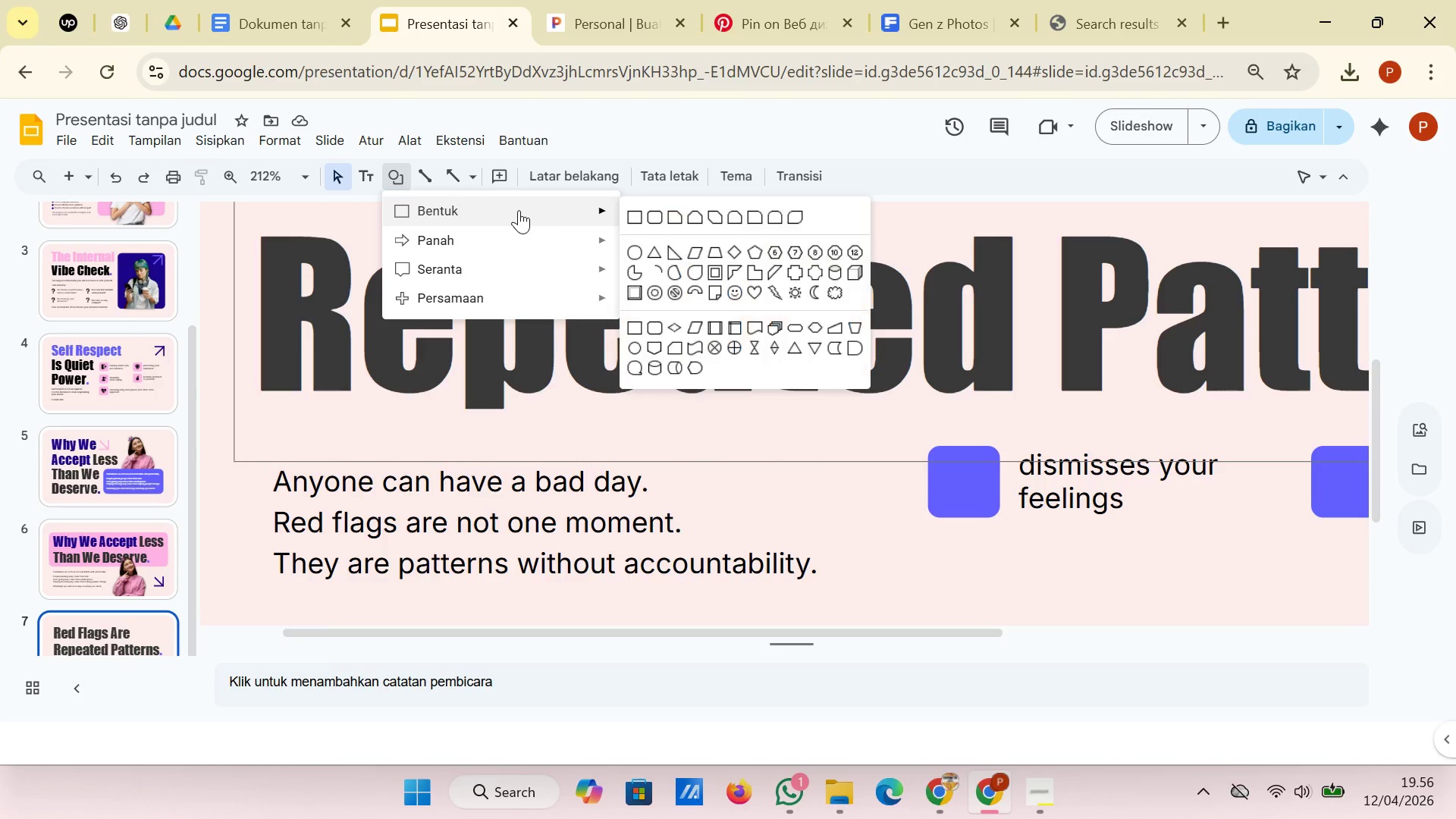 
wait(6.14)
 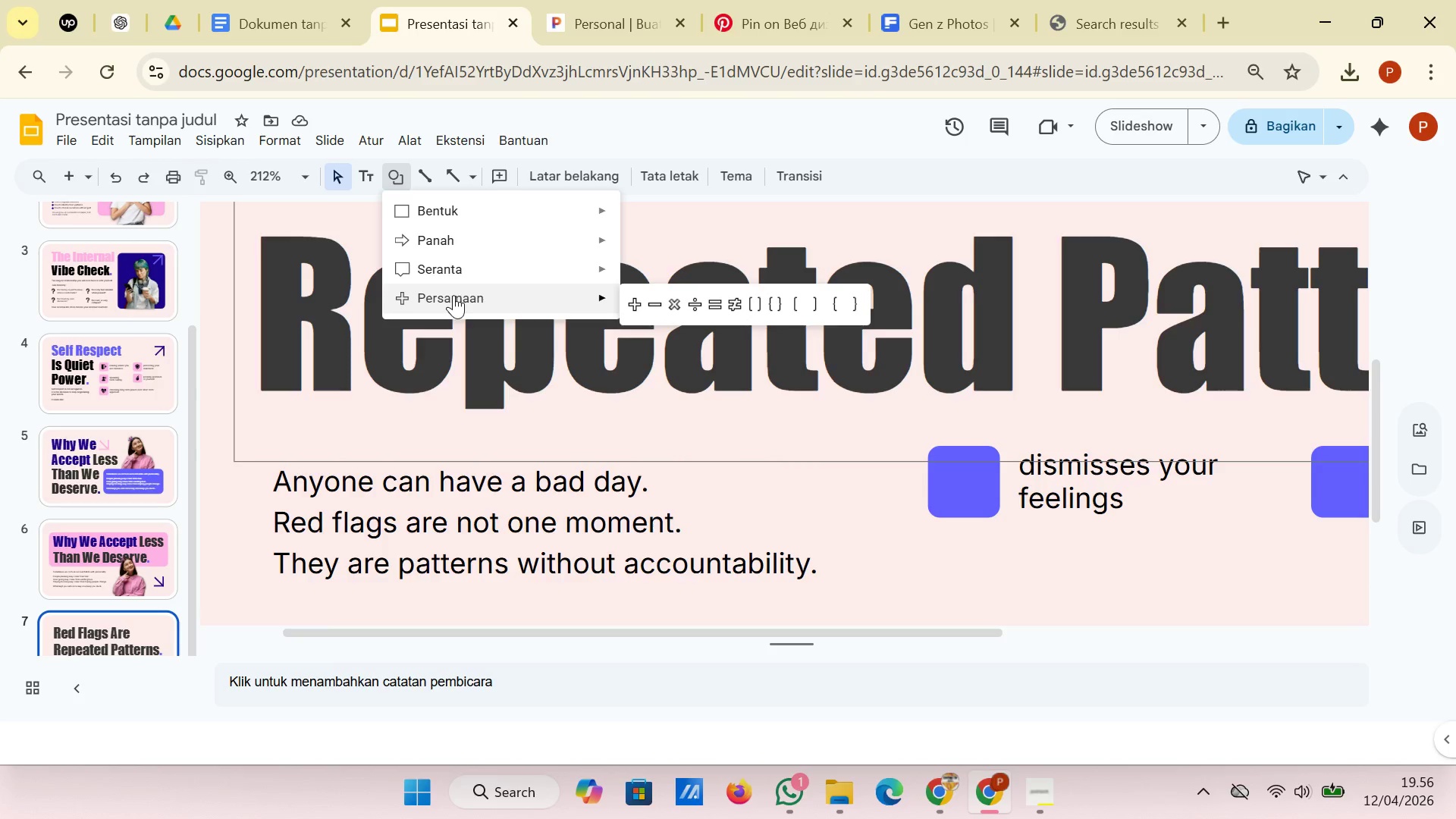 
right_click([519, 210])
 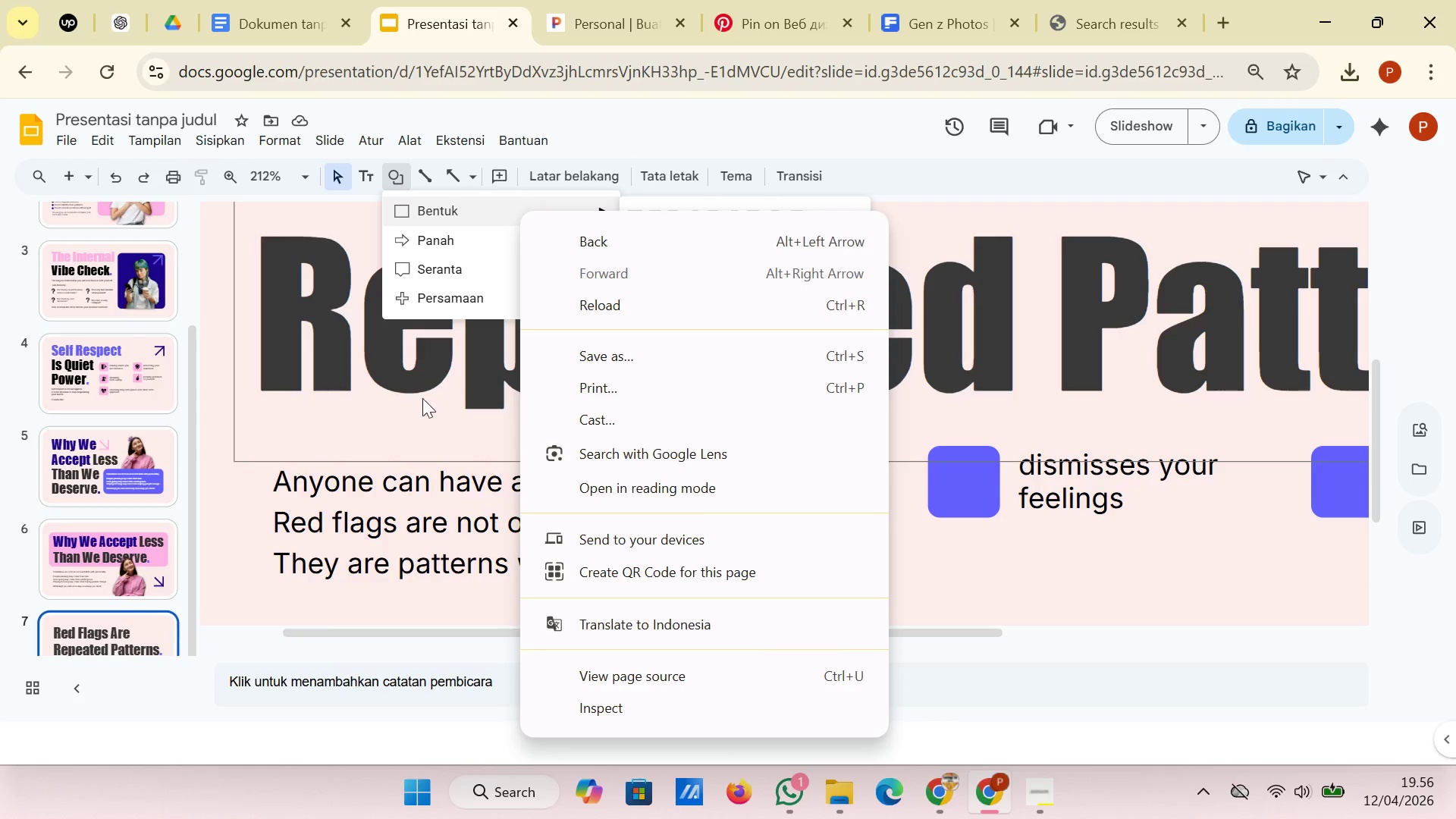 
left_click([231, 491])
 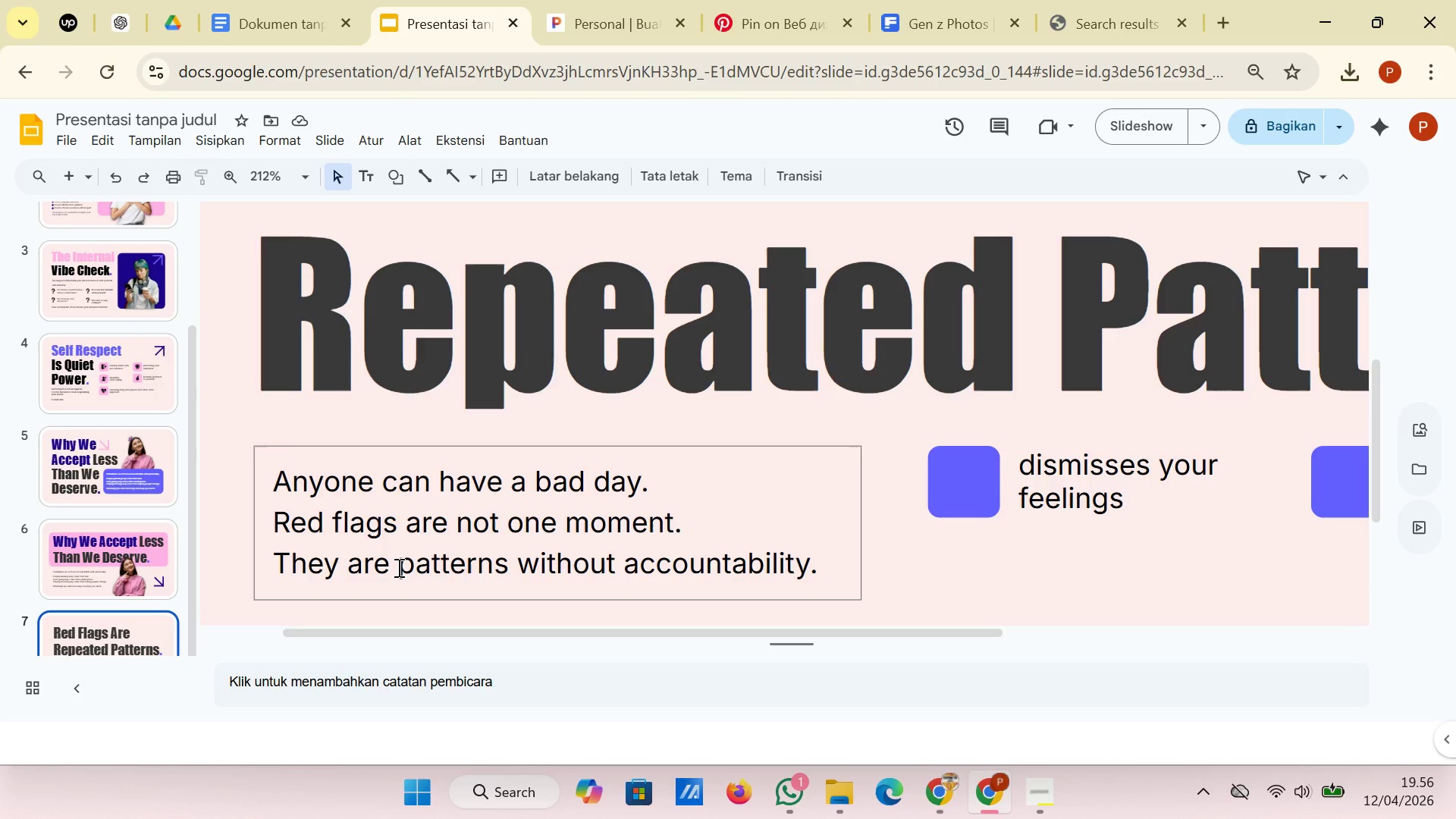 
wait(5.62)
 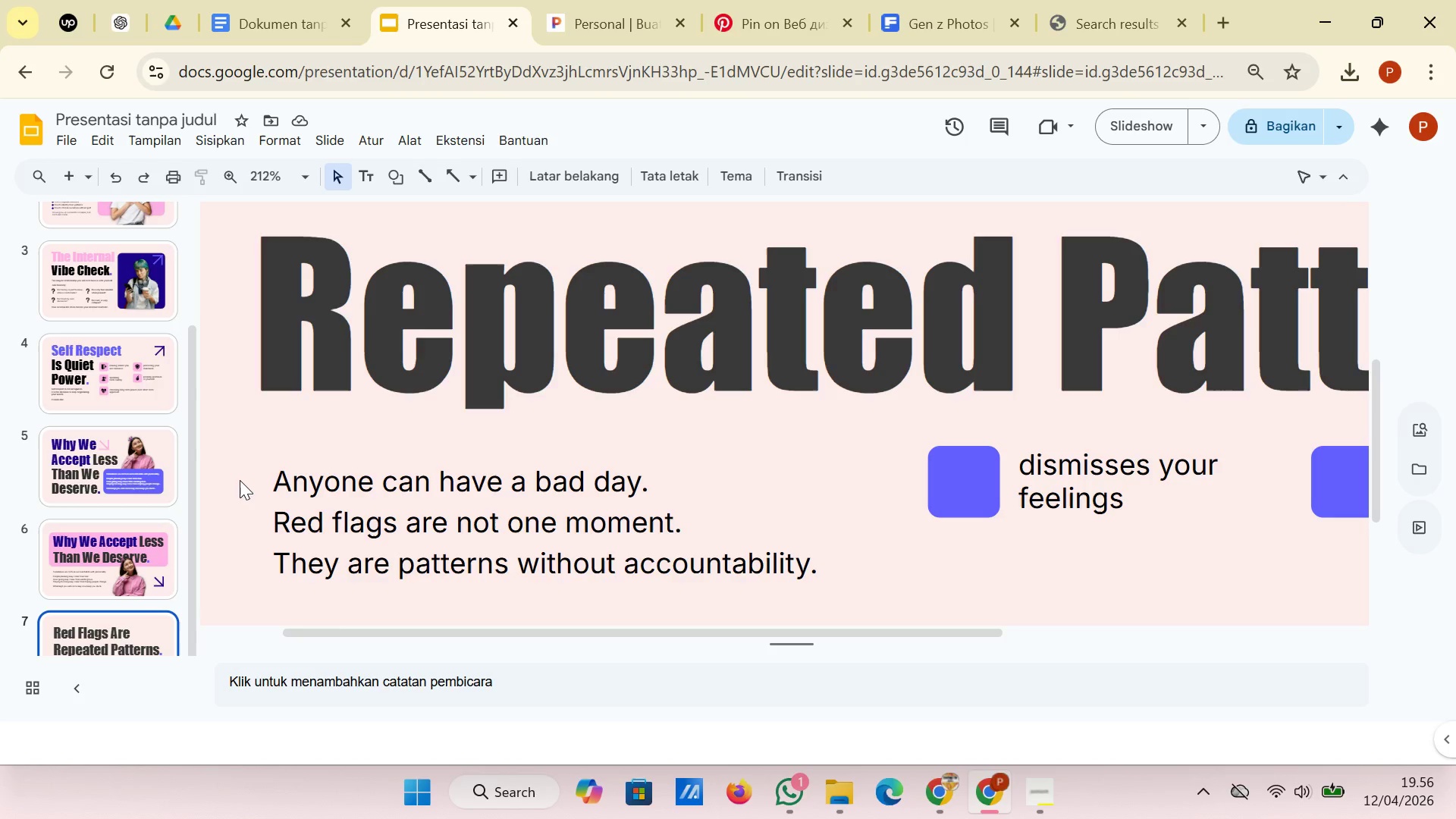 
scroll: coordinate [642, 391], scroll_direction: down, amount: 3.0
 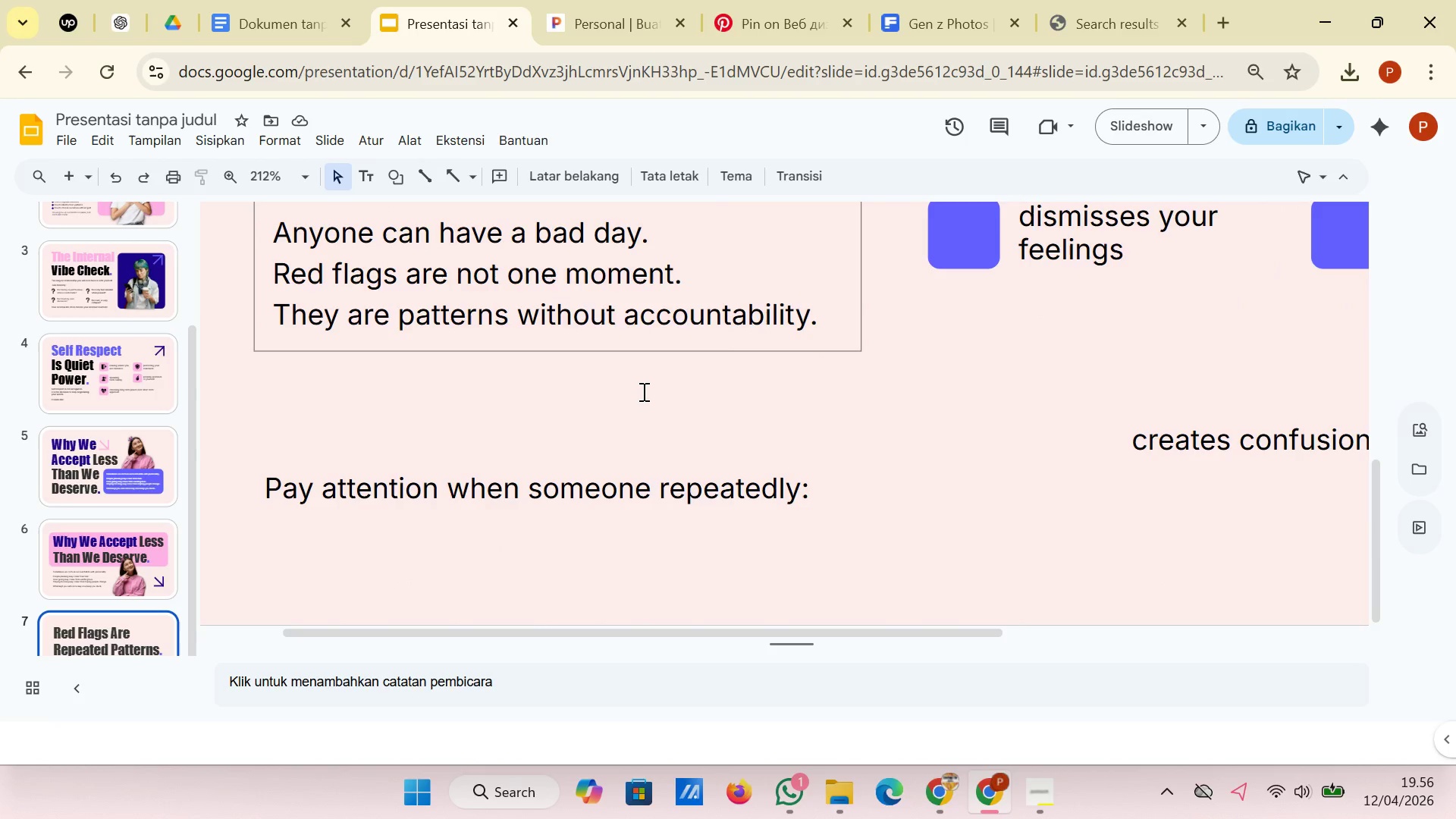 
hold_key(key=ControlLeft, duration=1.16)
scroll: coordinate [642, 391], scroll_direction: down, amount: 2.0
 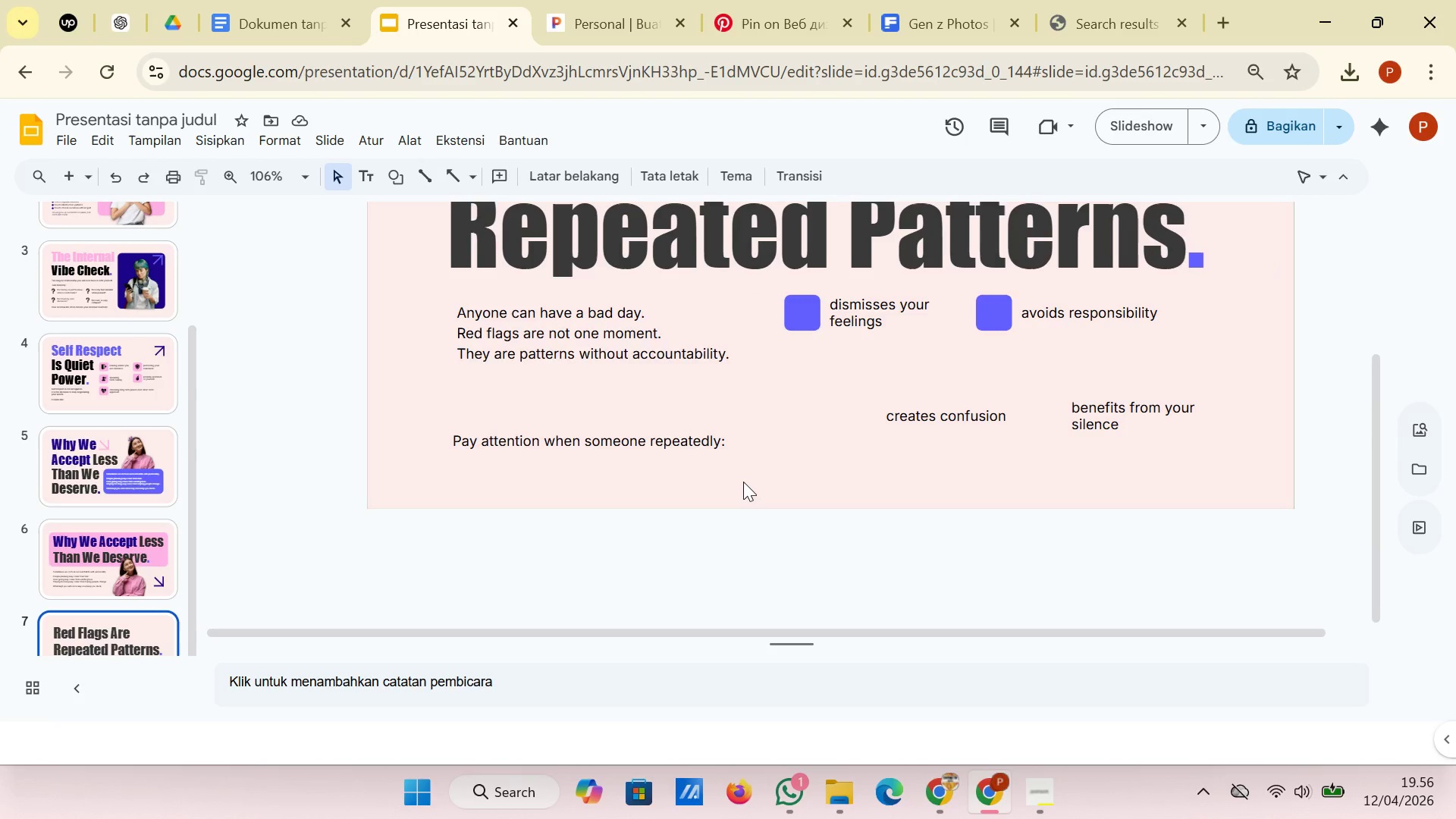 
scroll: coordinate [743, 482], scroll_direction: up, amount: 1.0
 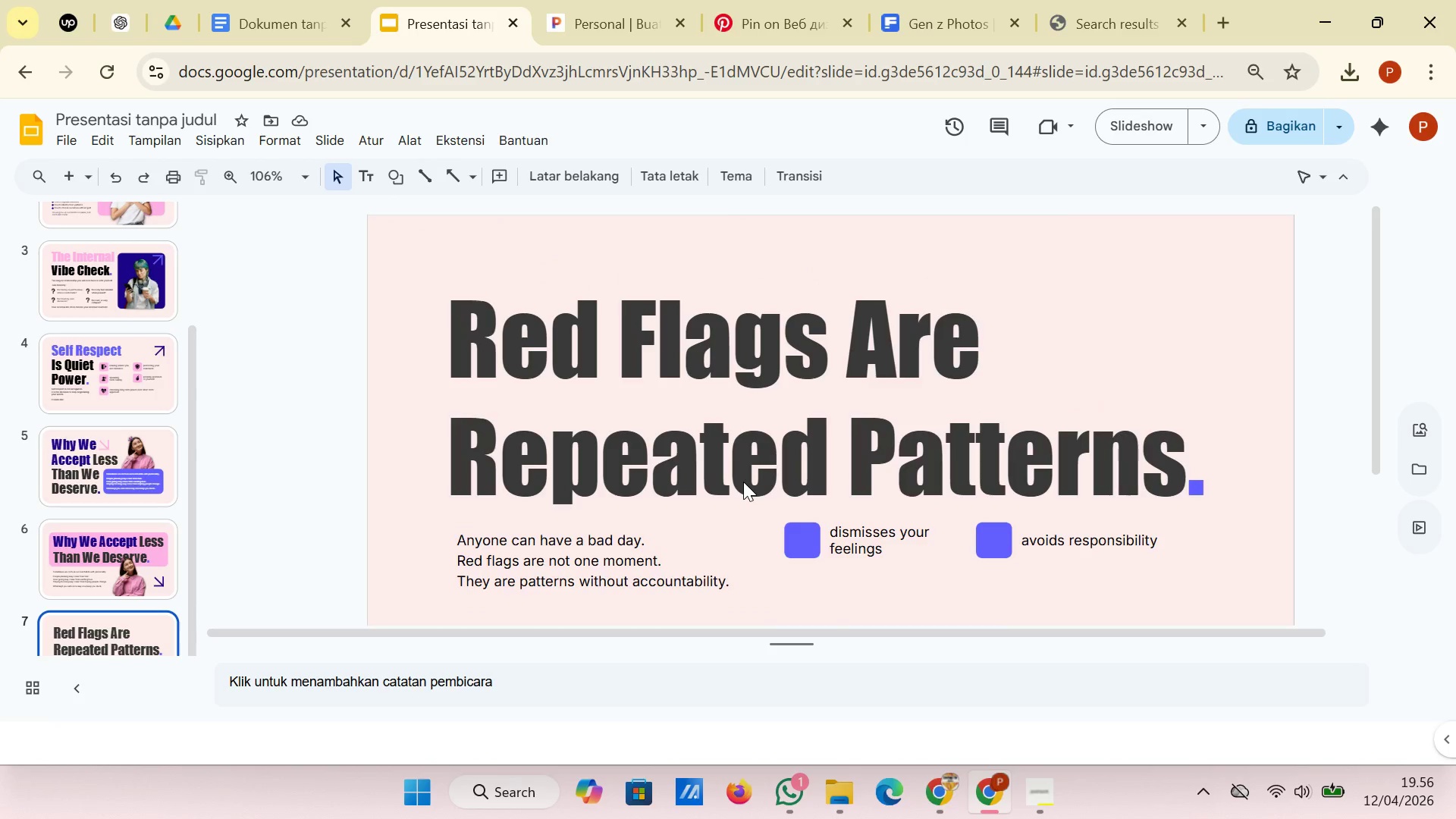 
scroll: coordinate [743, 482], scroll_direction: down, amount: 1.0
 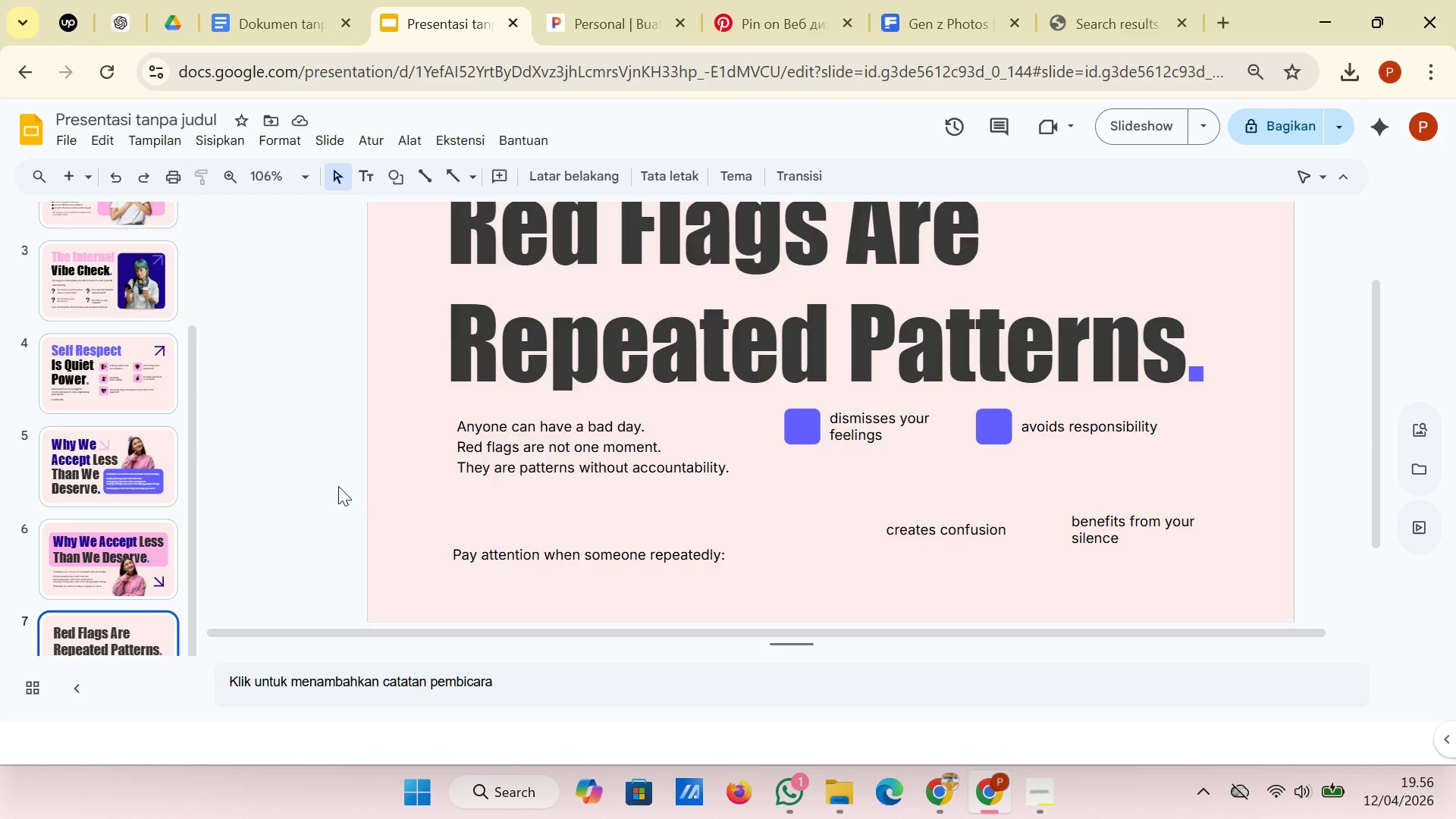 
left_click([335, 486])
 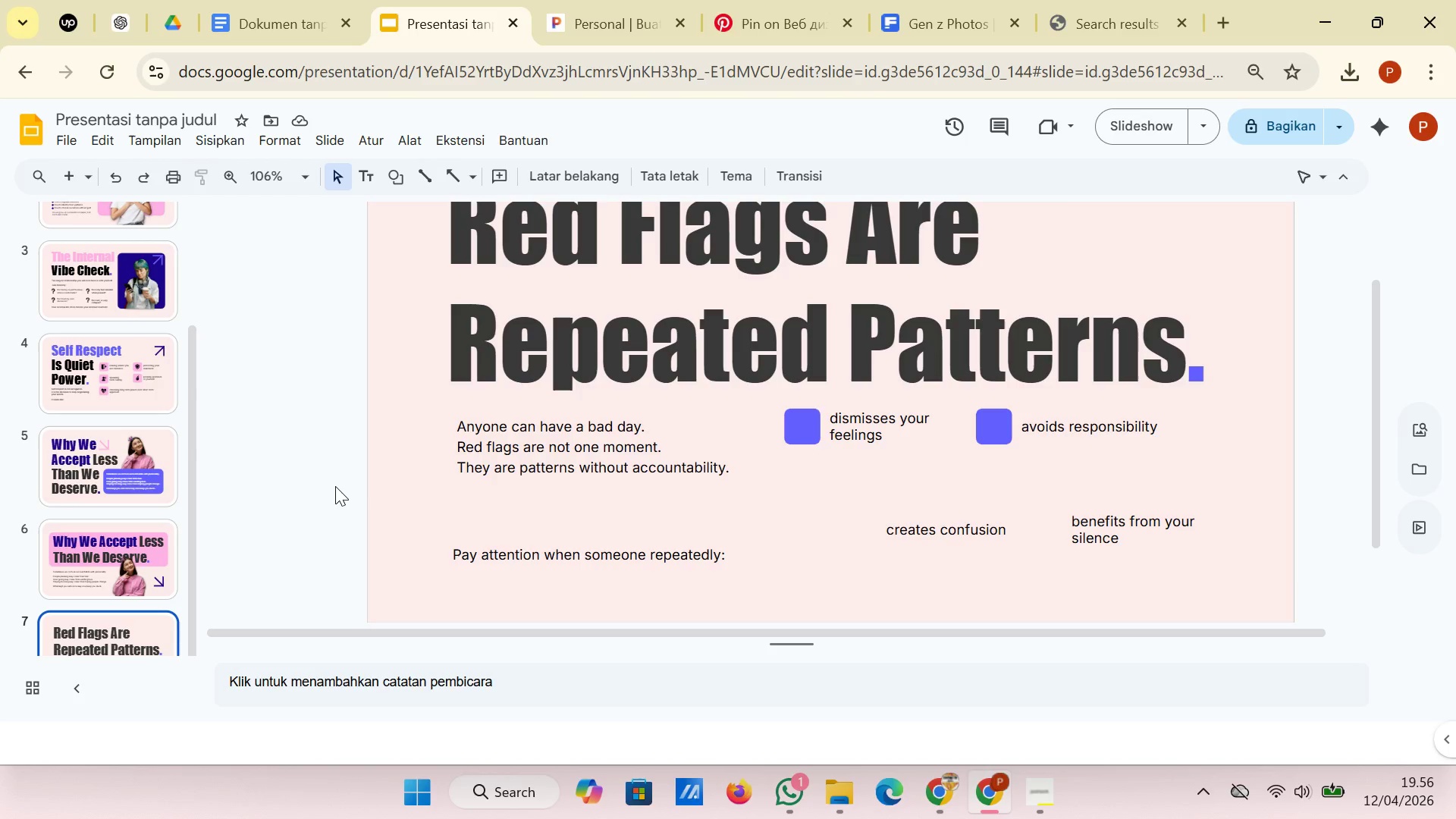 
hold_key(key=ControlLeft, duration=0.84)
scroll: coordinate [335, 486], scroll_direction: down, amount: 1.0
 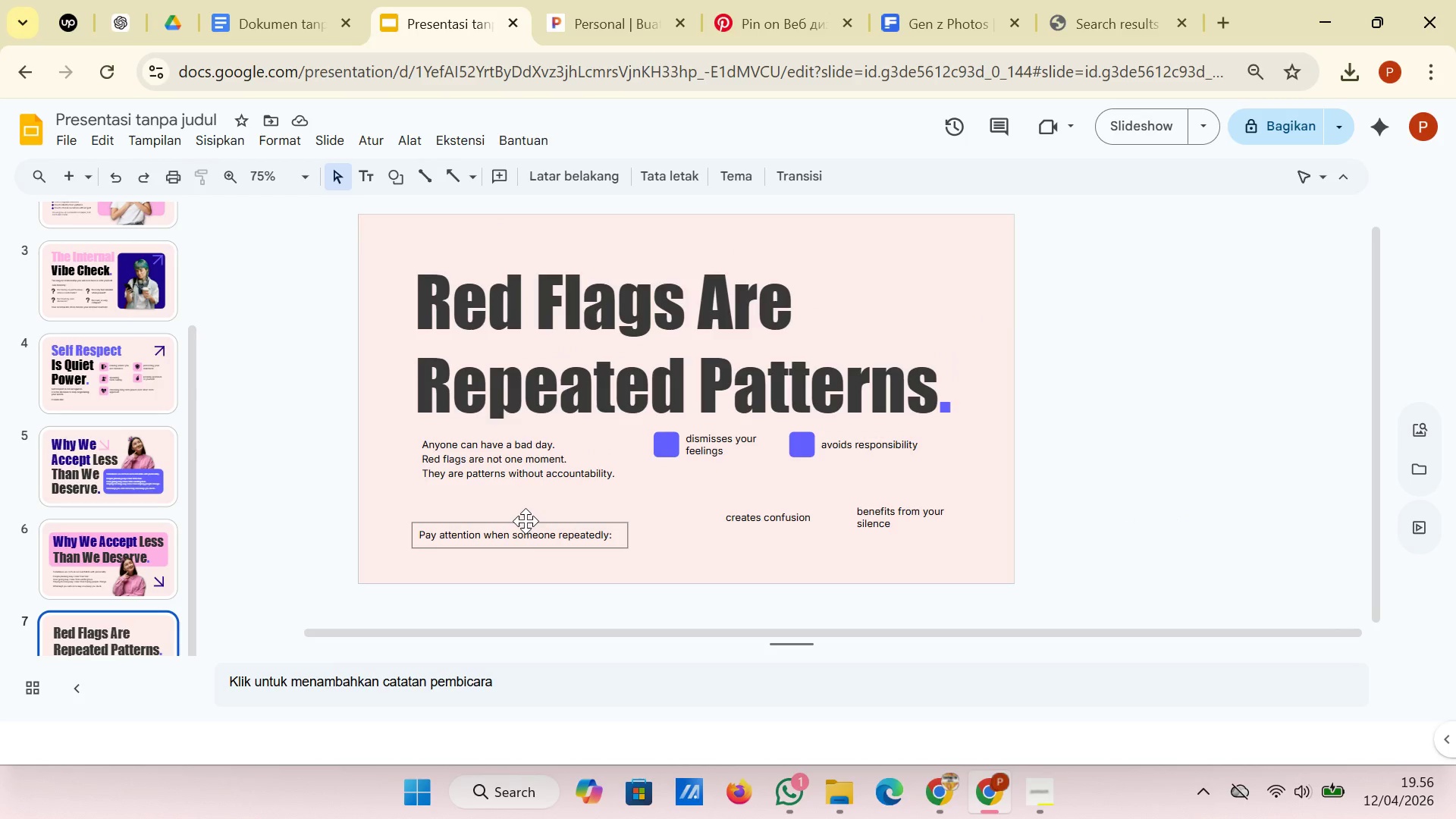 
left_click([535, 522])
 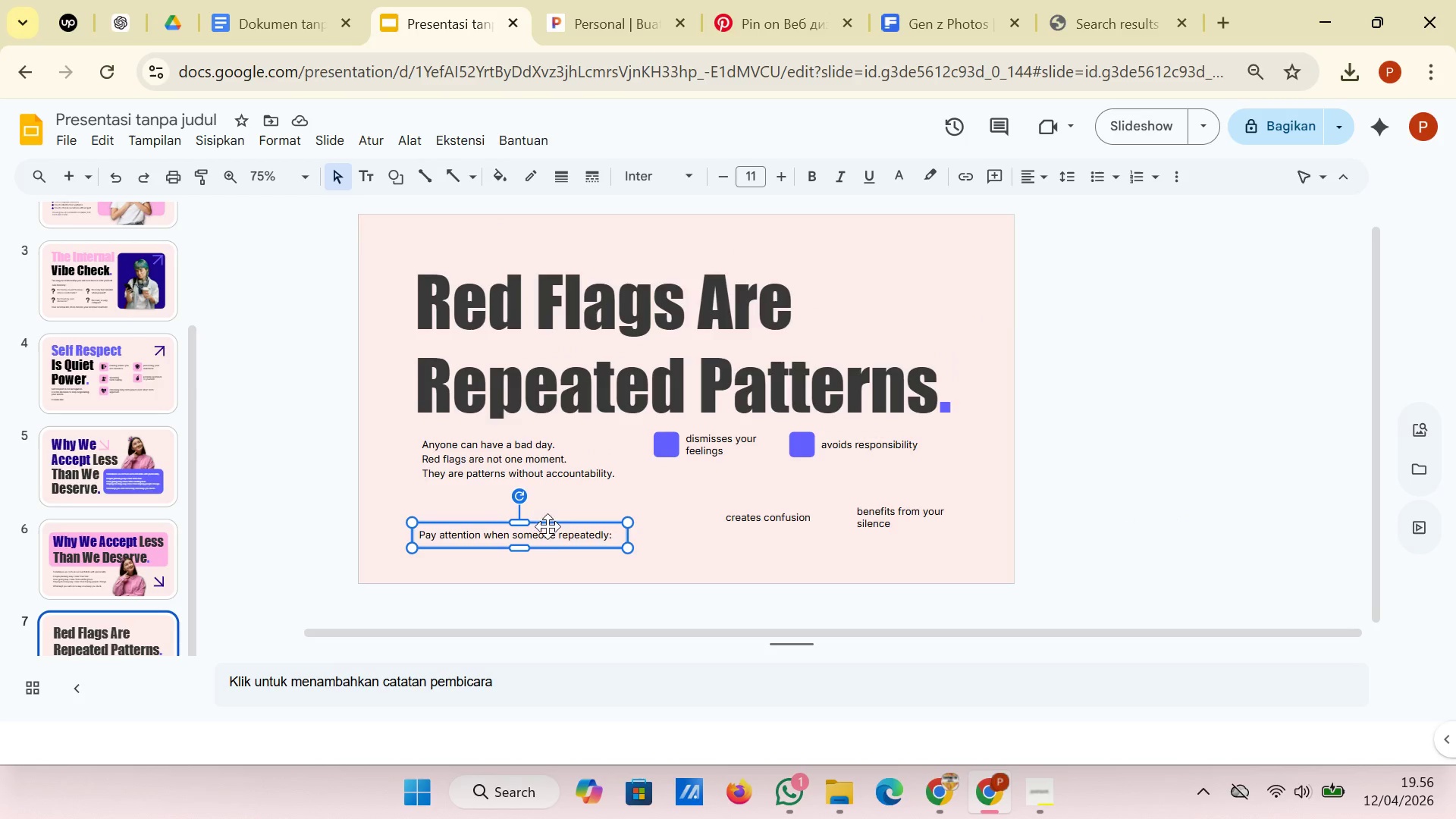 
left_click_drag(start_coordinate=[548, 526], to_coordinate=[551, 500])
 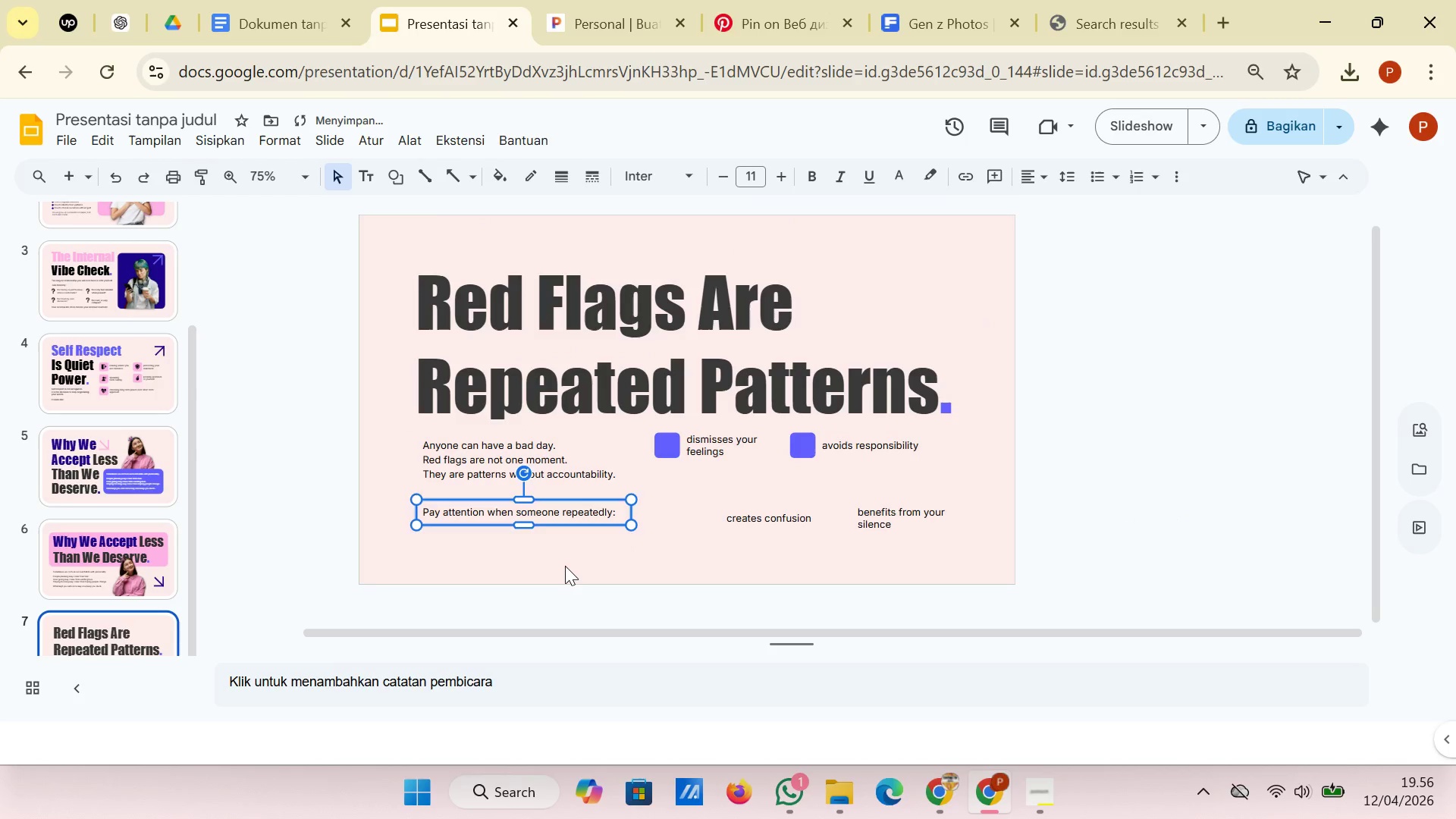 
left_click([564, 567])
 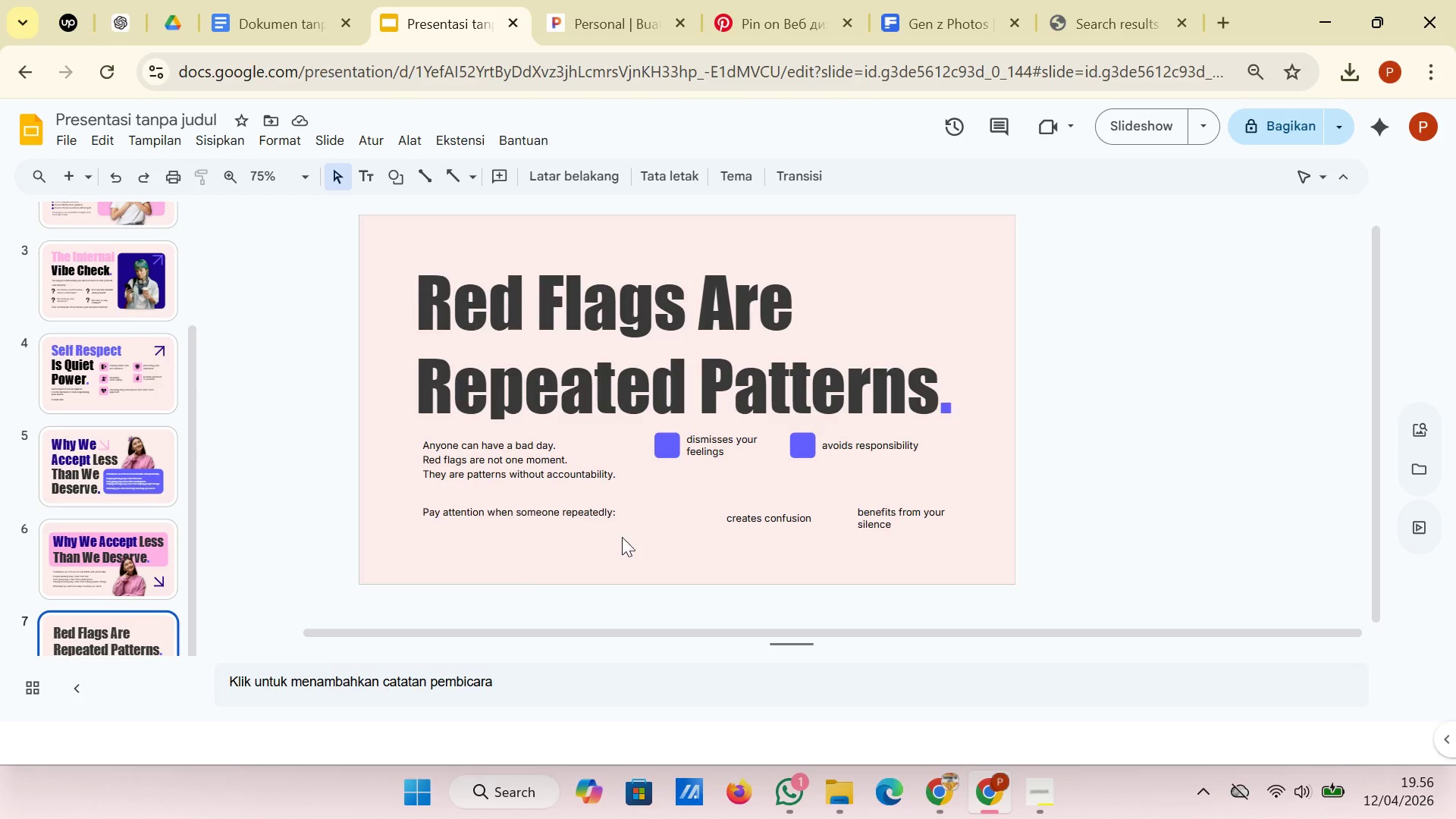 
wait(7.3)
 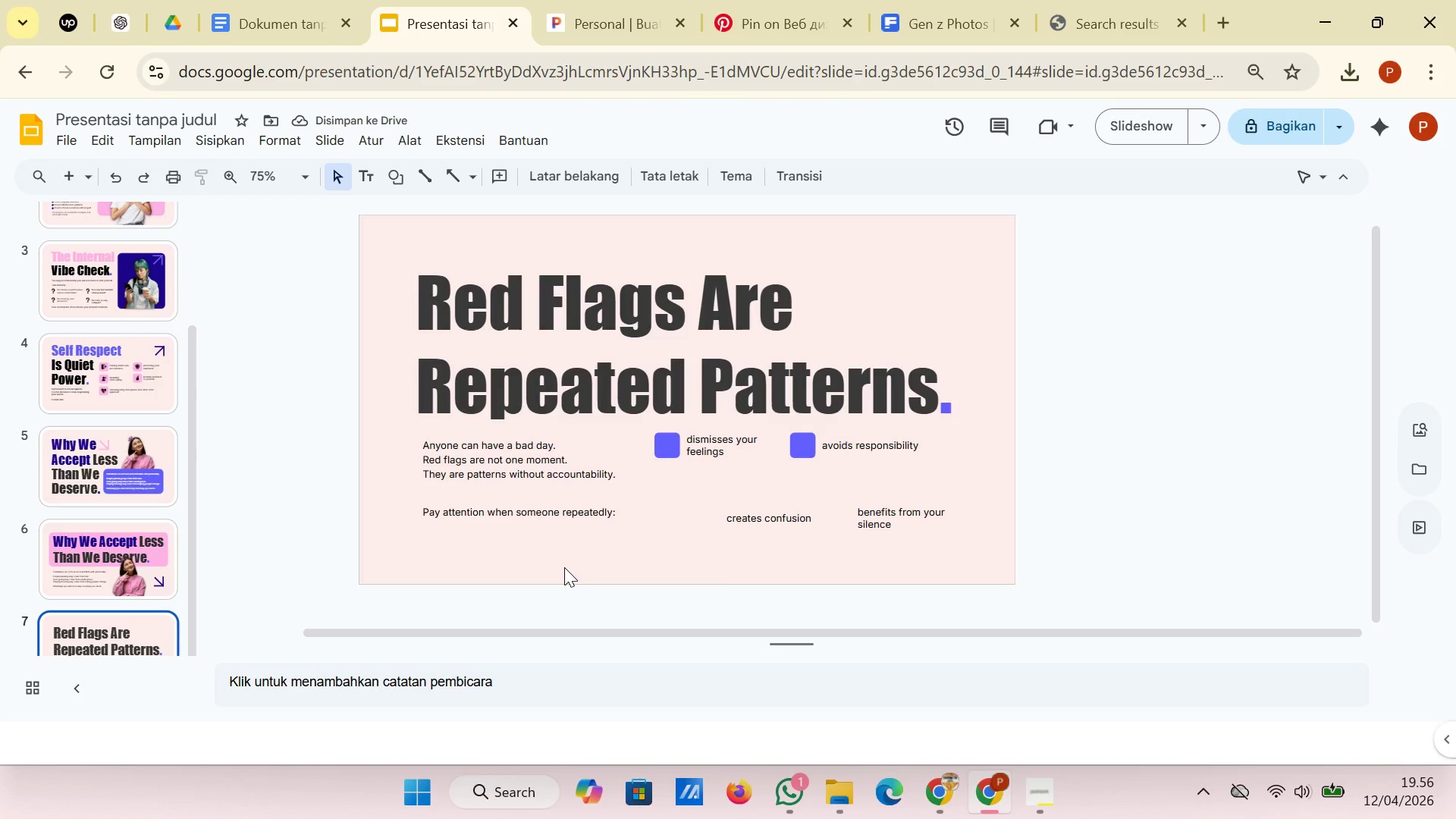 
left_click([383, 171])
 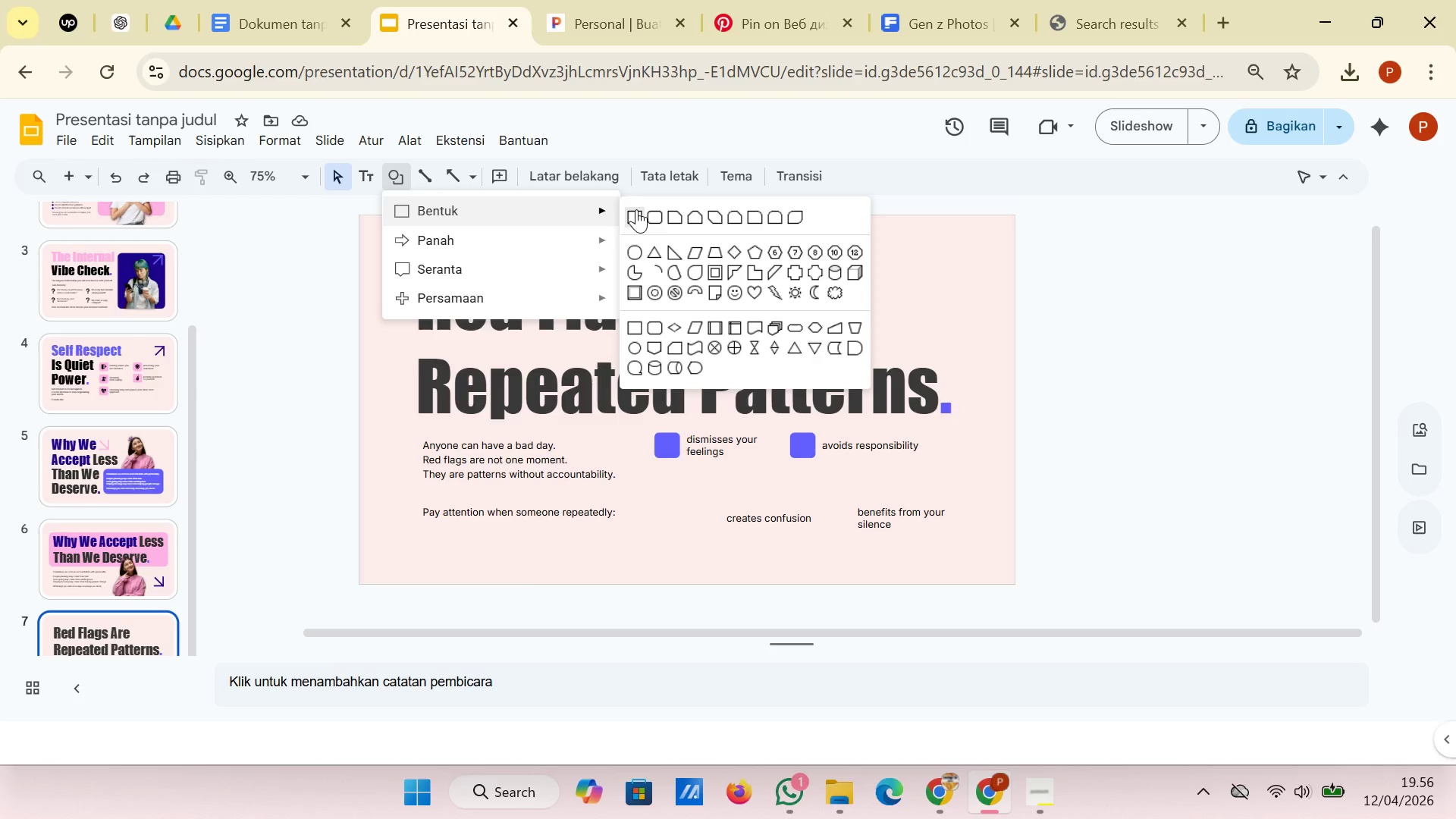 
left_click([659, 213])
 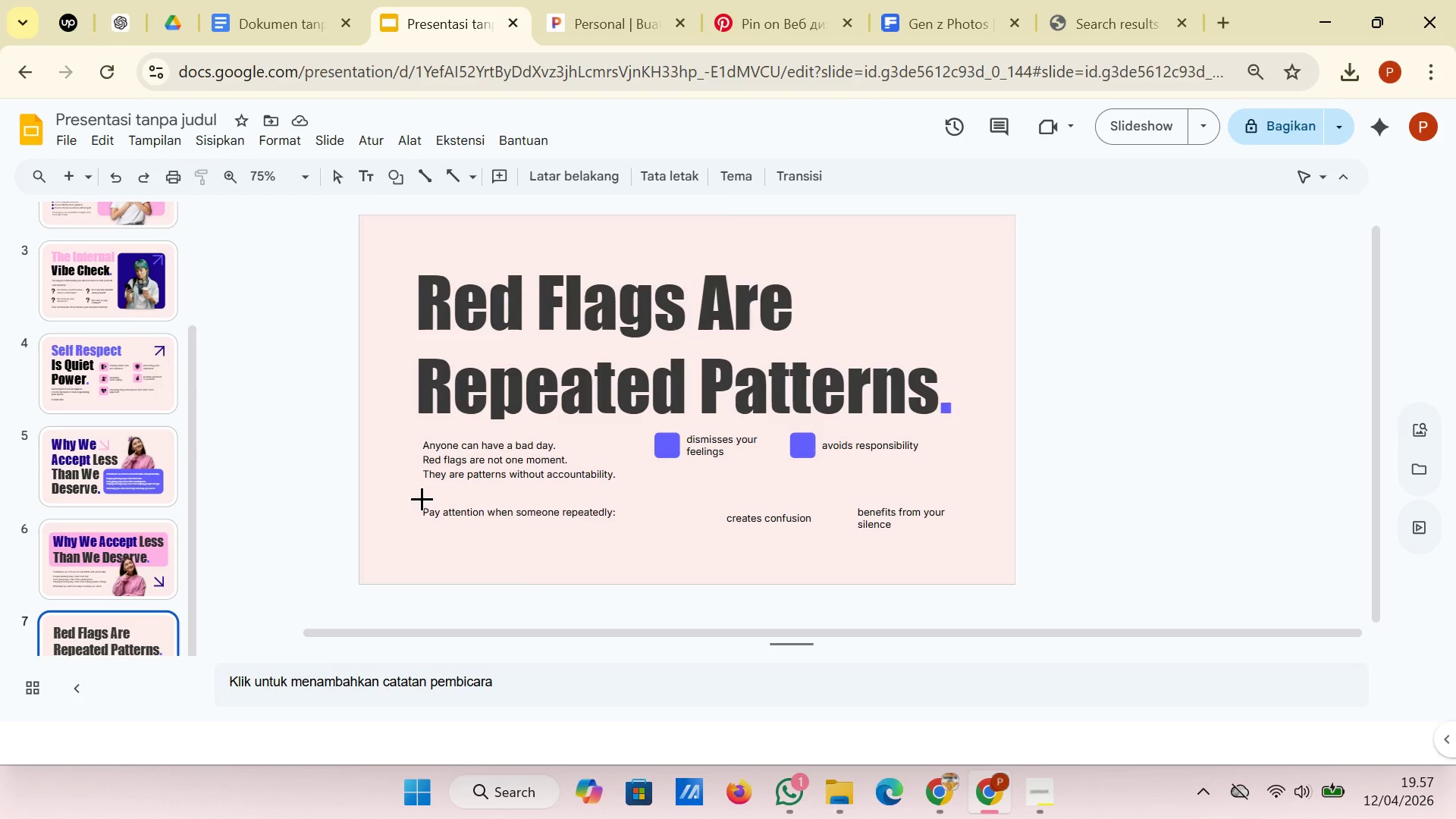 
left_click_drag(start_coordinate=[422, 498], to_coordinate=[642, 529])
 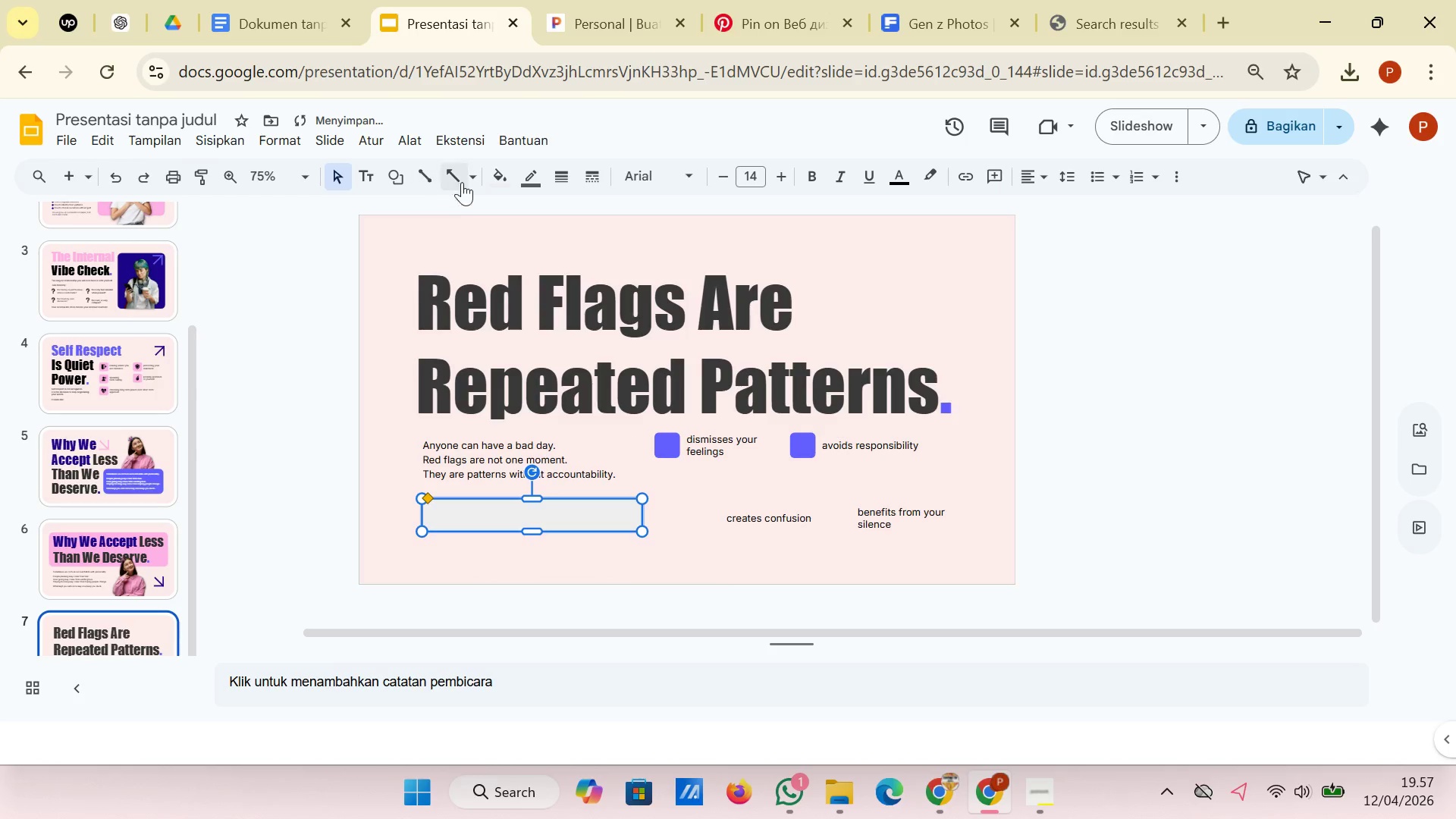 
left_click([522, 183])
 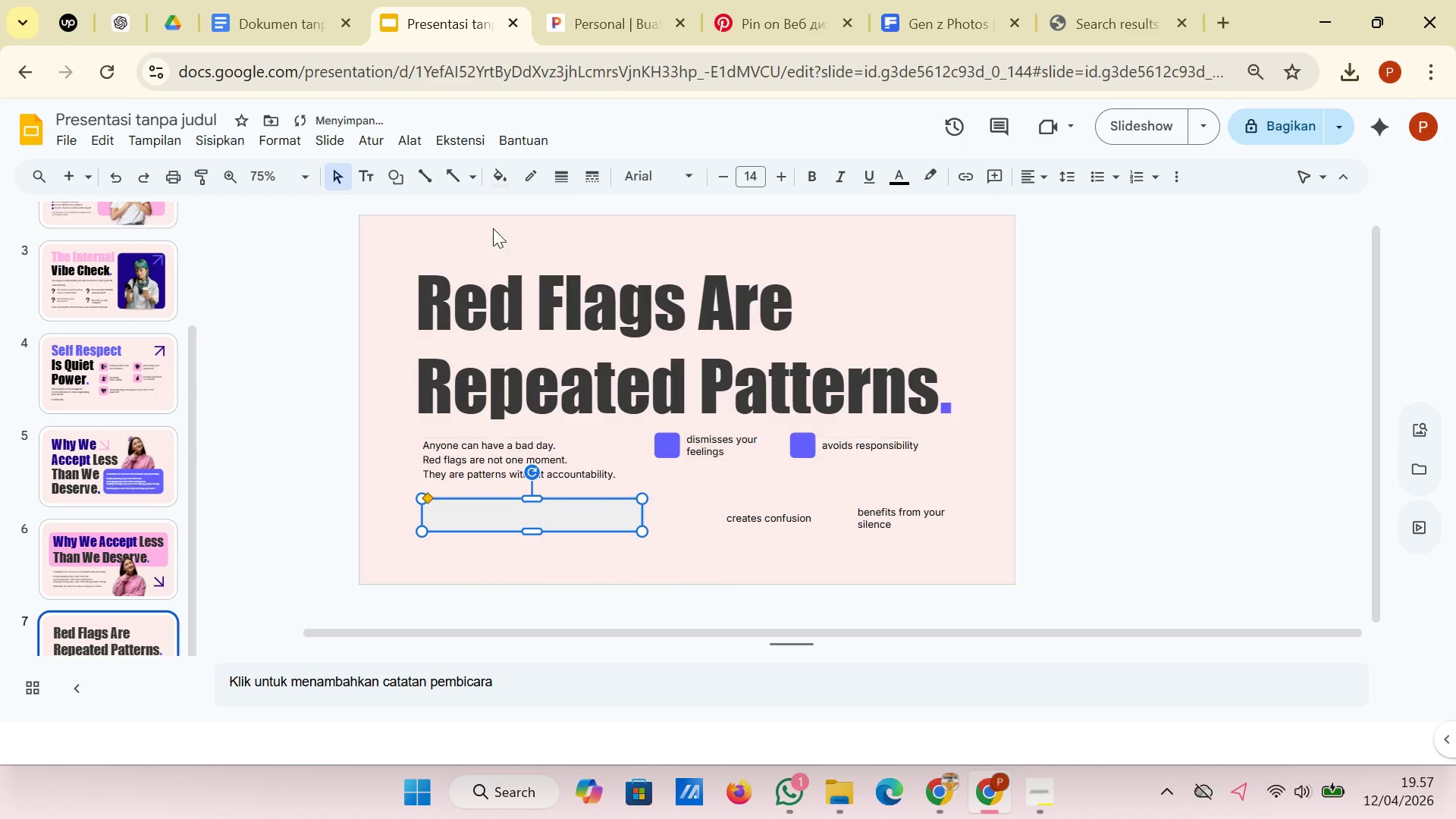 
left_click([493, 180])
 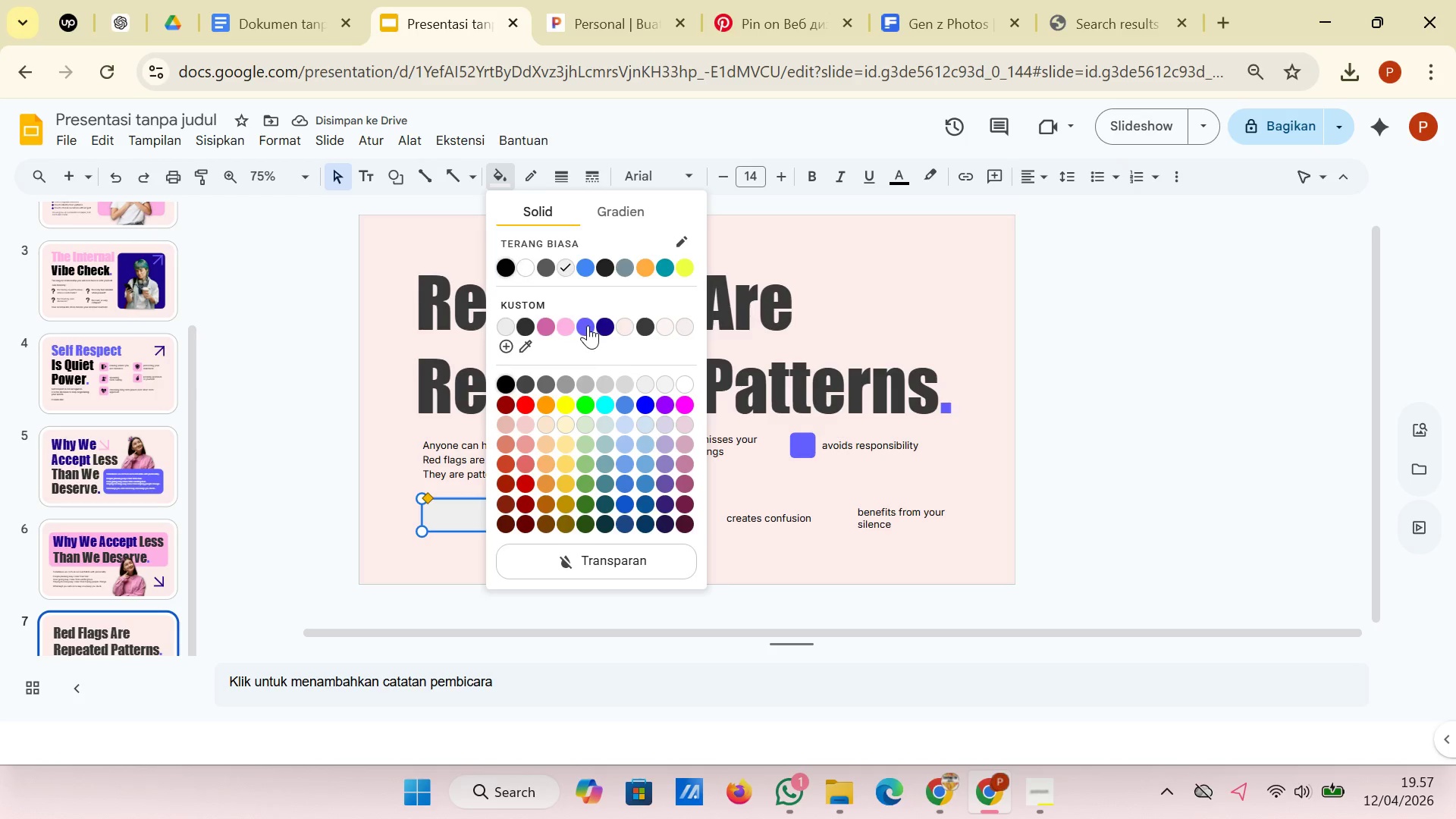 
left_click([609, 325])
 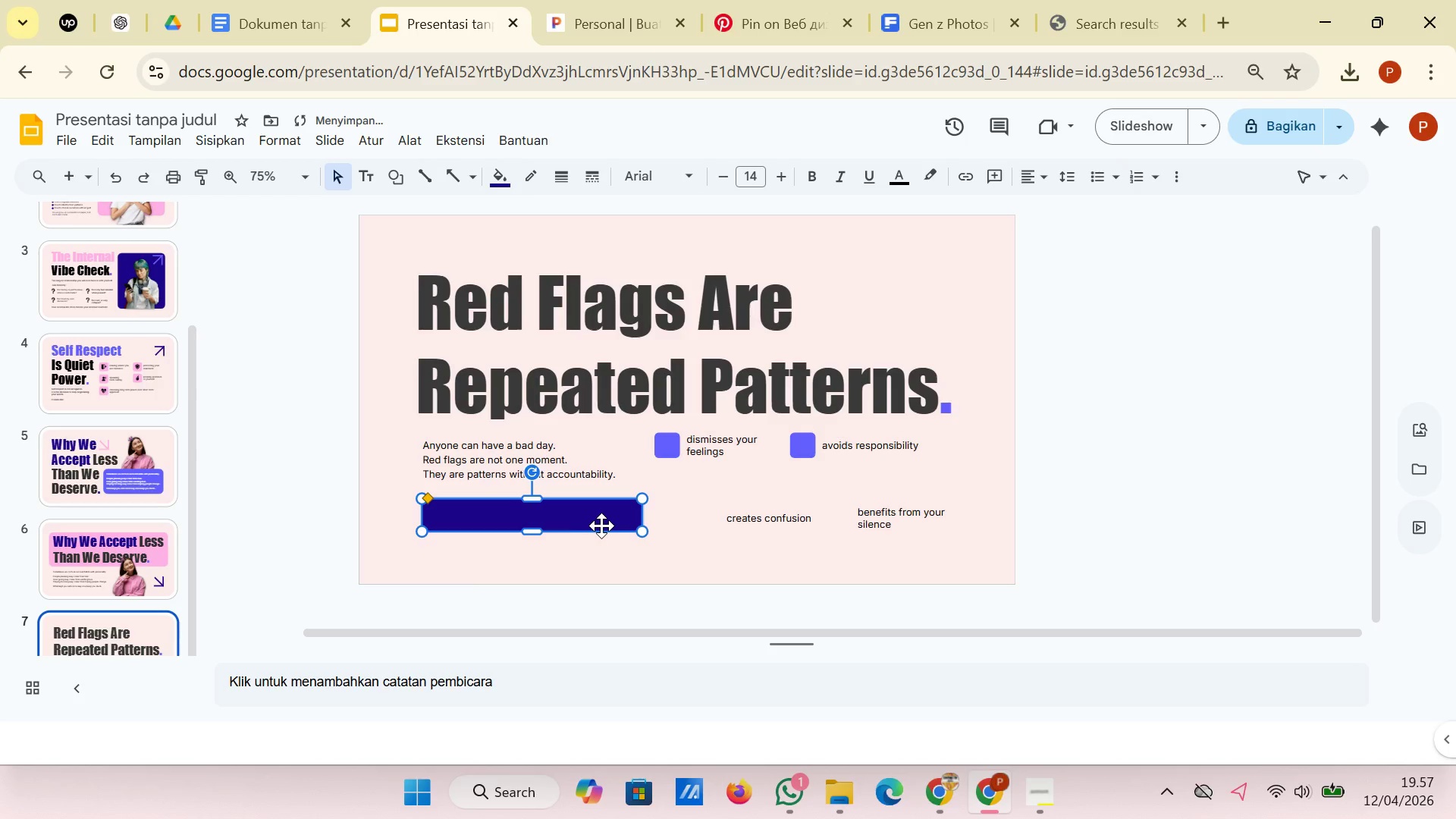 
right_click([601, 526])
 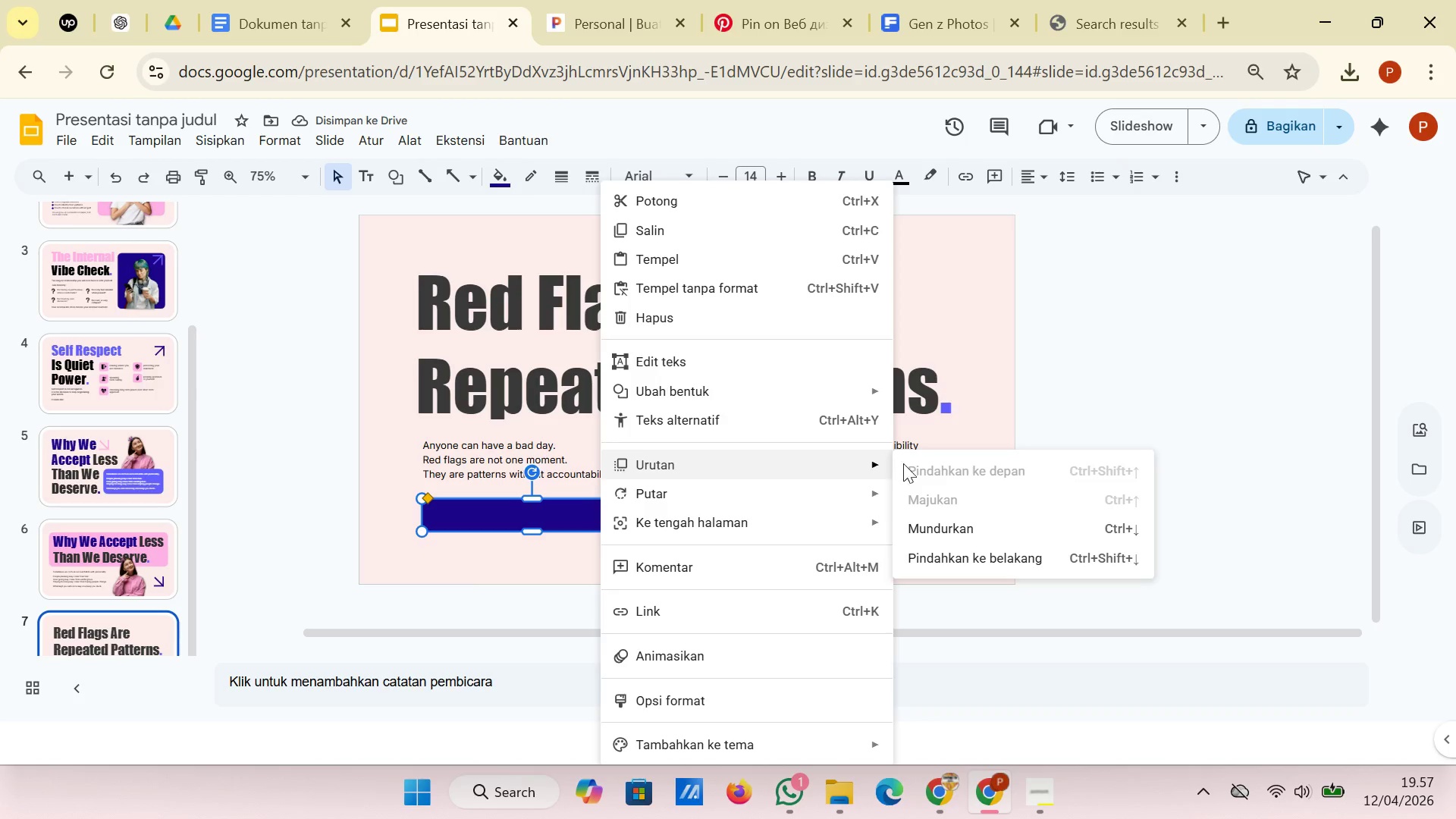 
left_click([955, 553])
 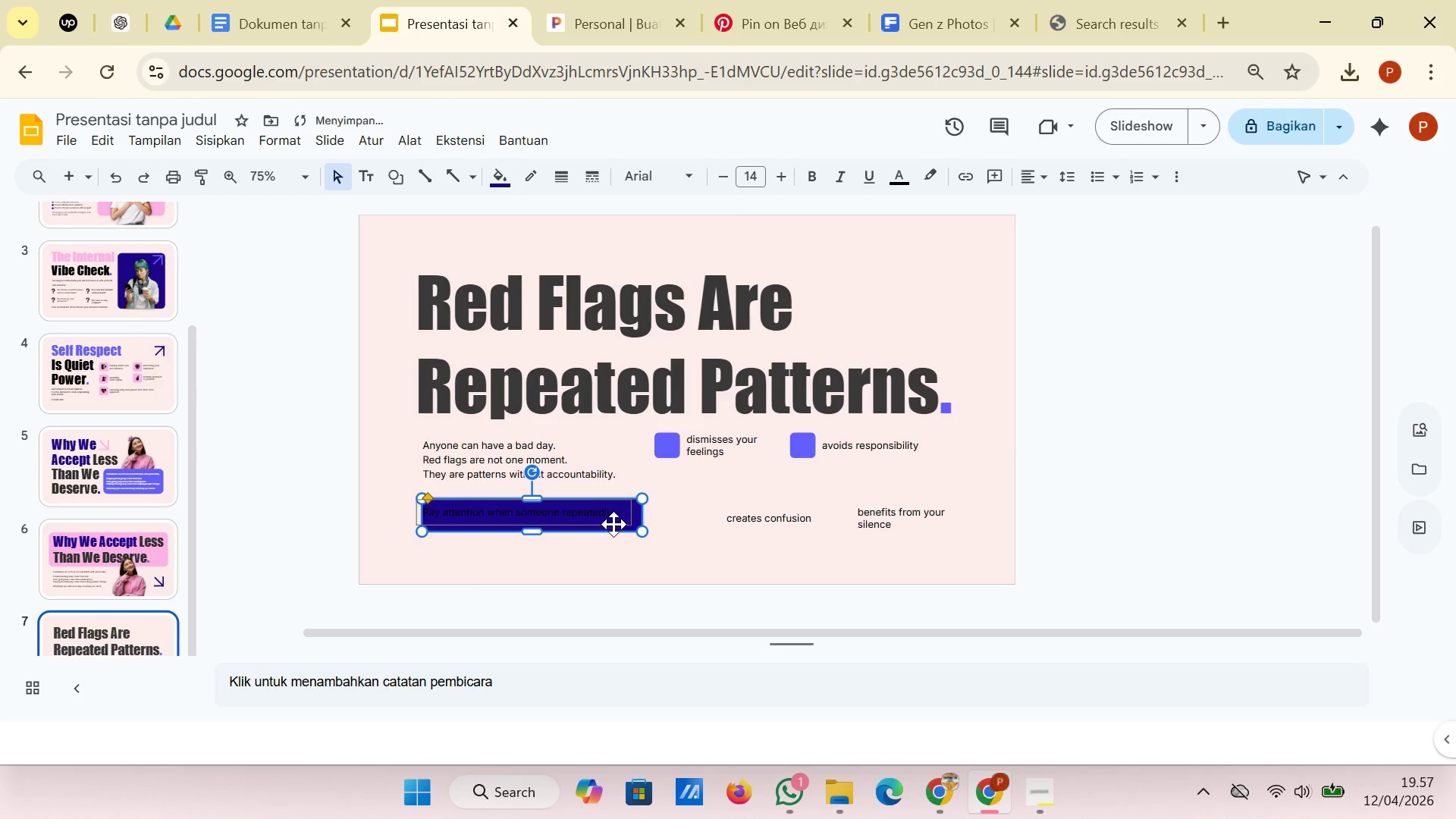 
left_click([613, 524])
 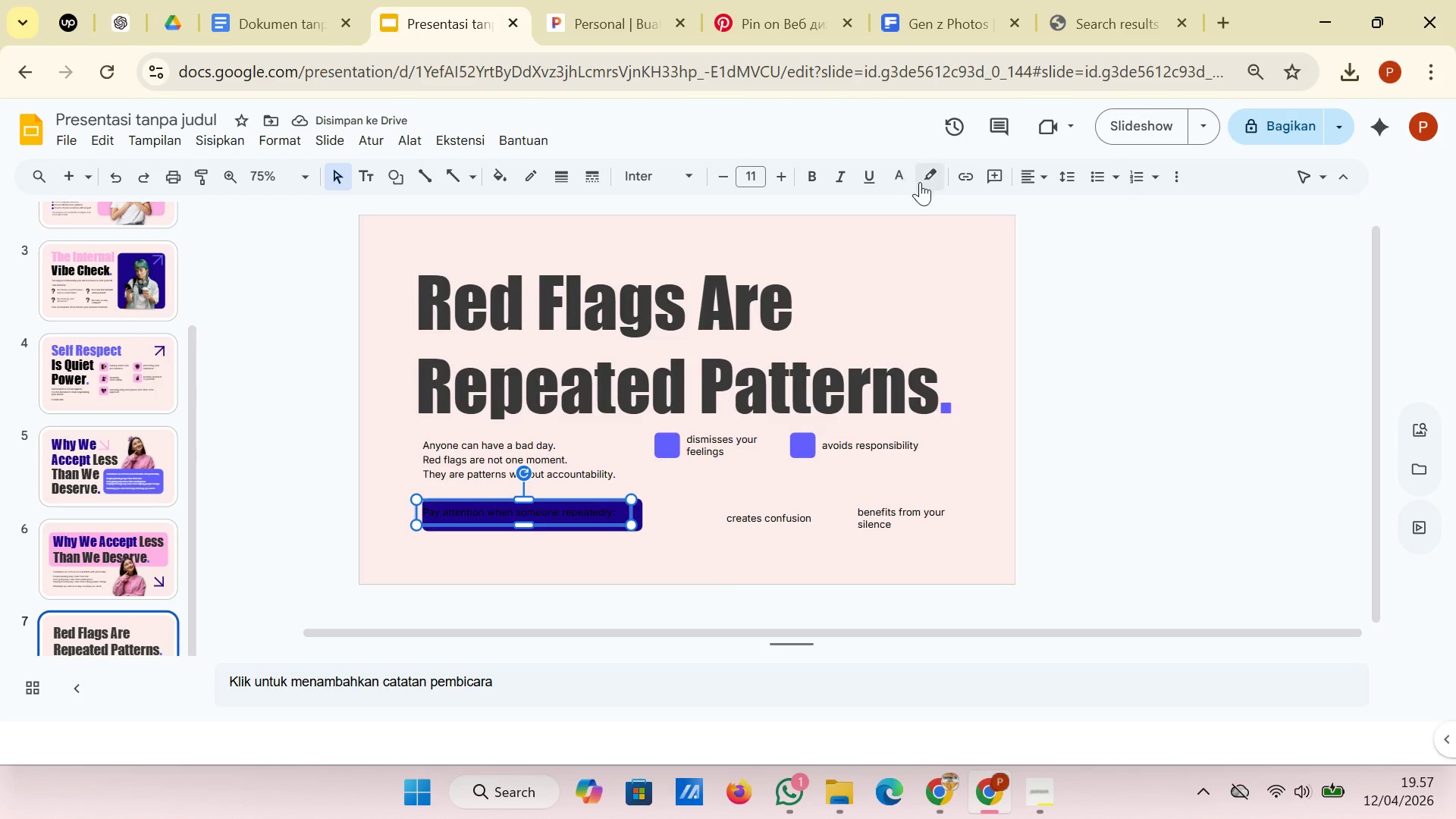 
left_click([898, 177])
 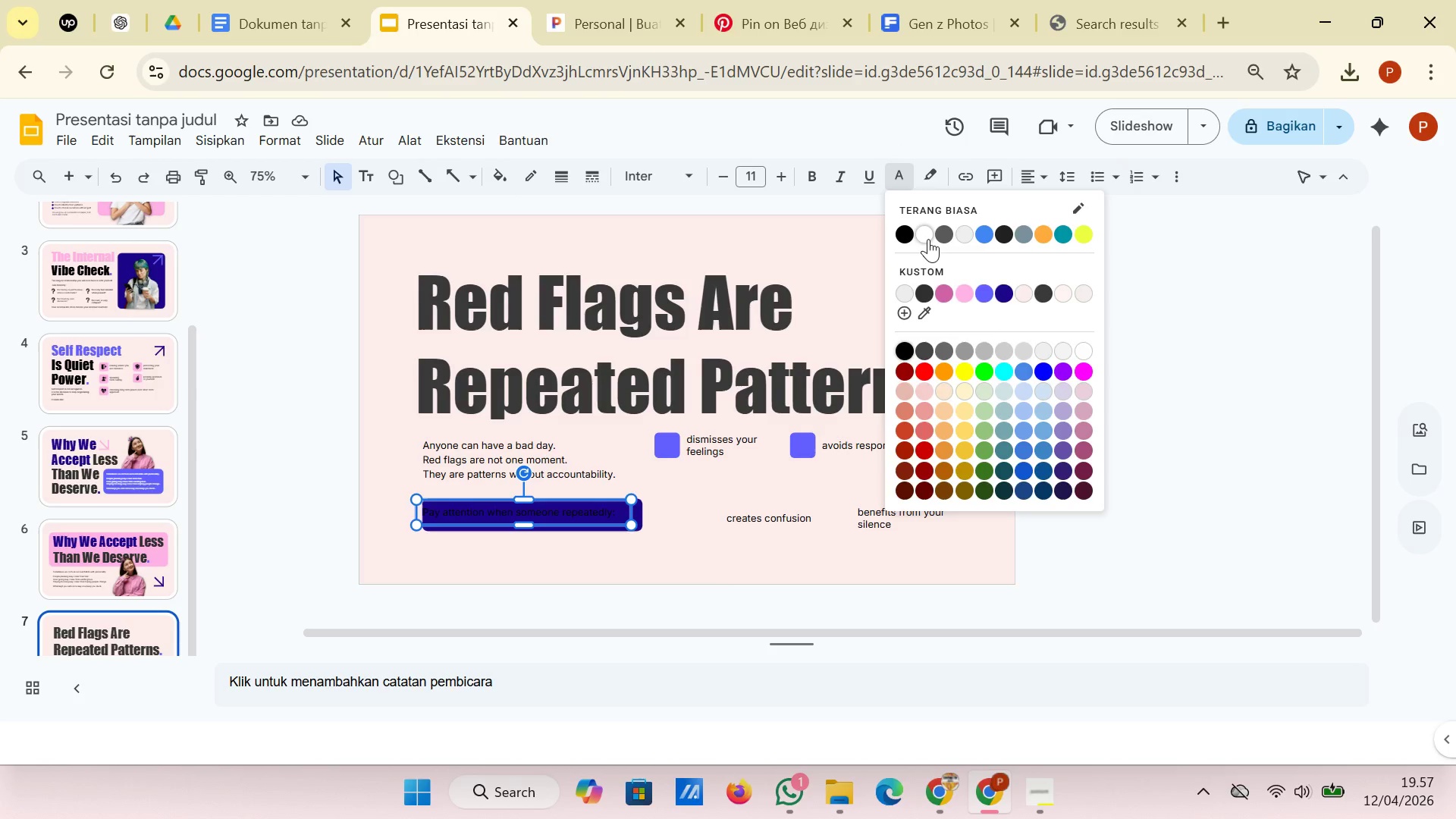 
left_click([928, 239])
 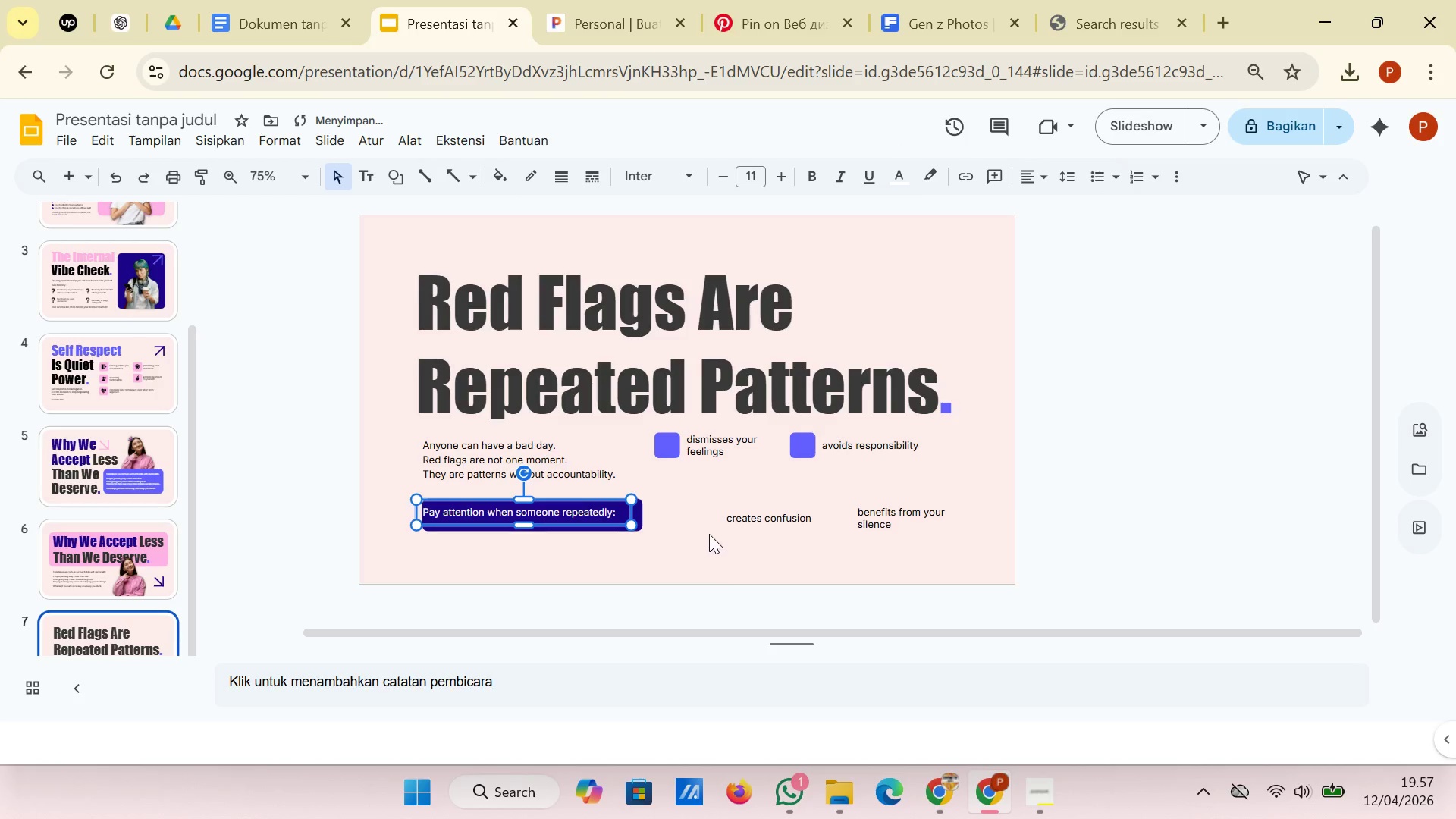 
left_click([709, 535])
 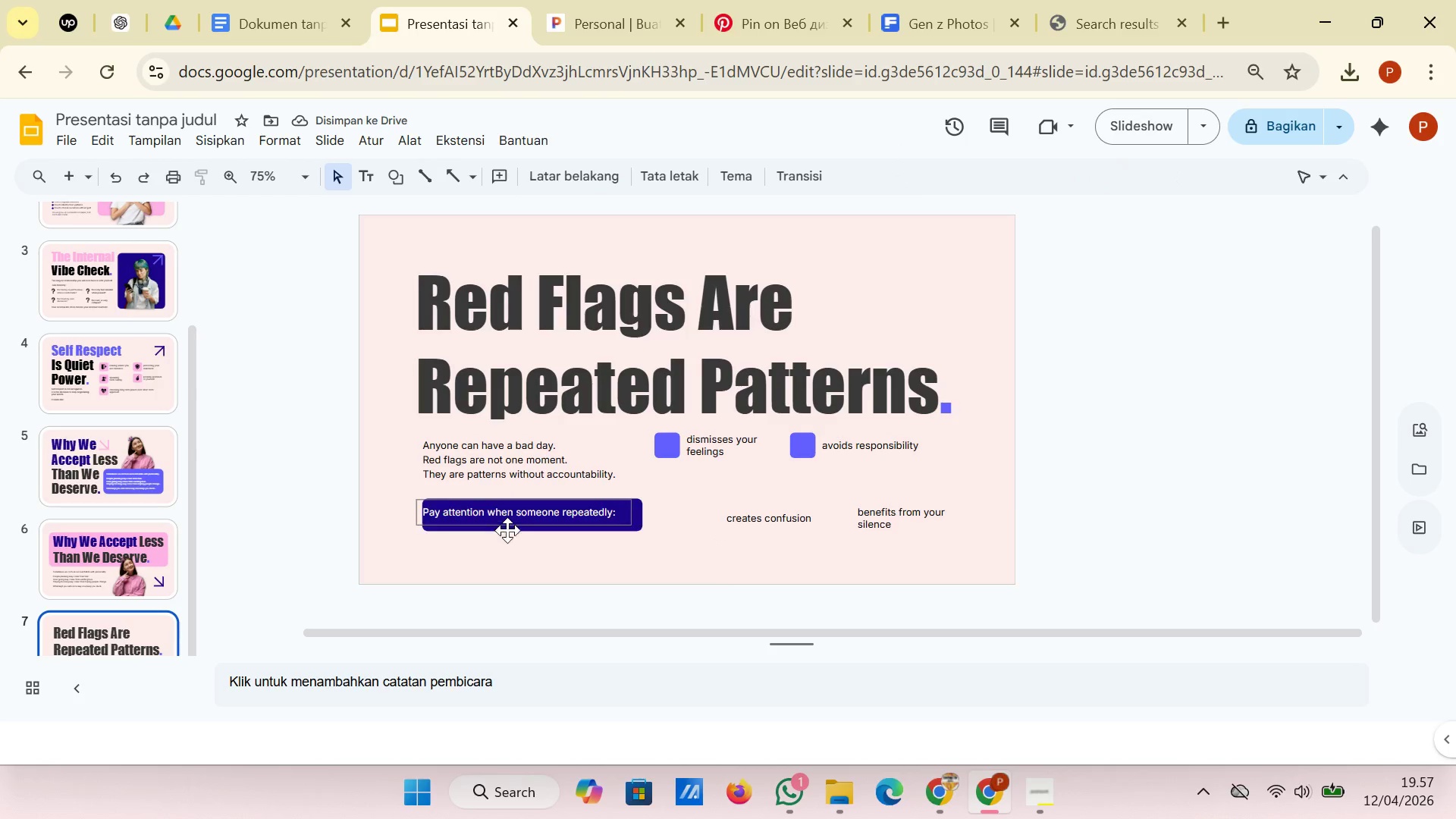 
left_click([513, 513])
 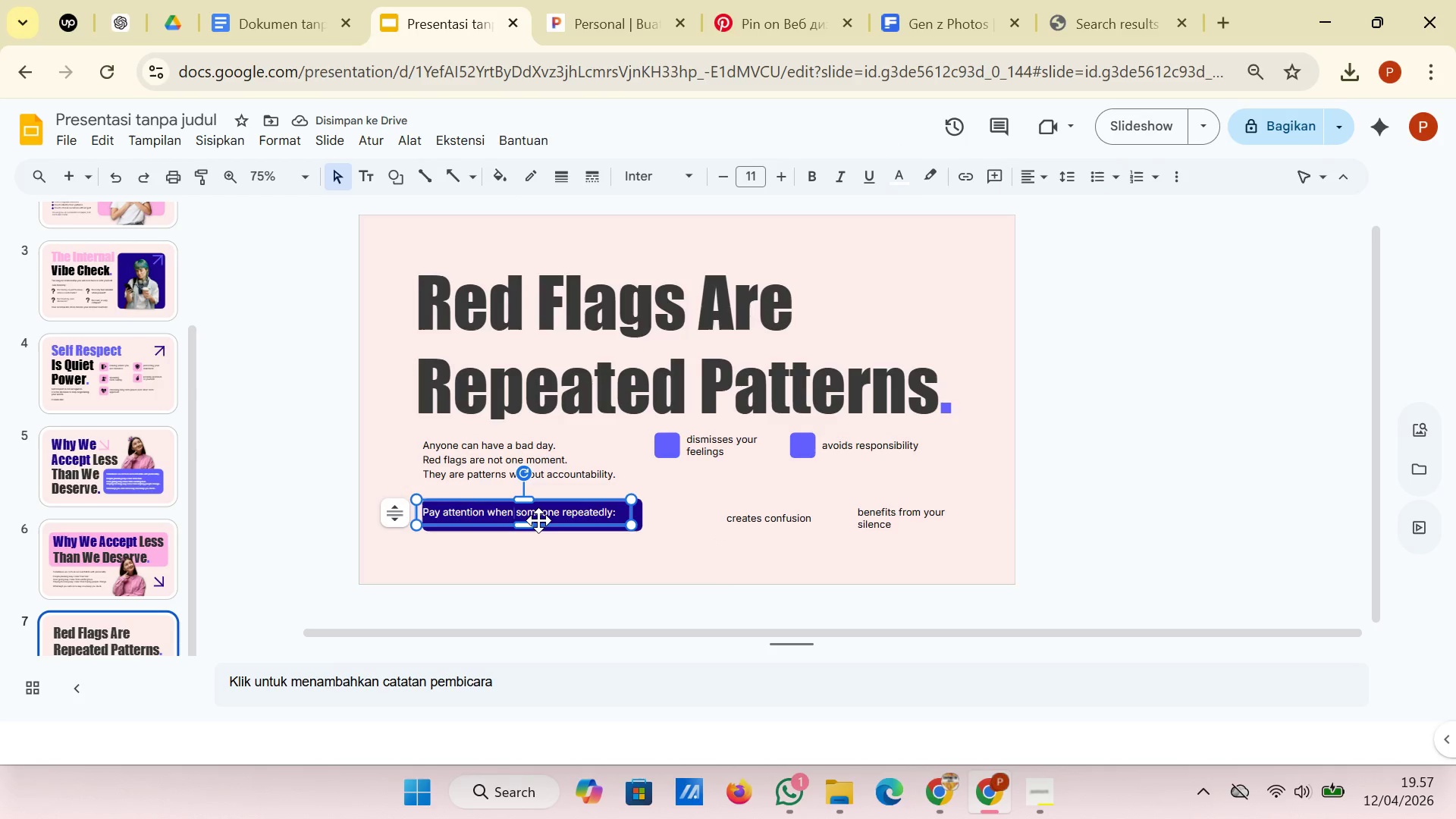 
left_click_drag(start_coordinate=[539, 520], to_coordinate=[546, 525])
 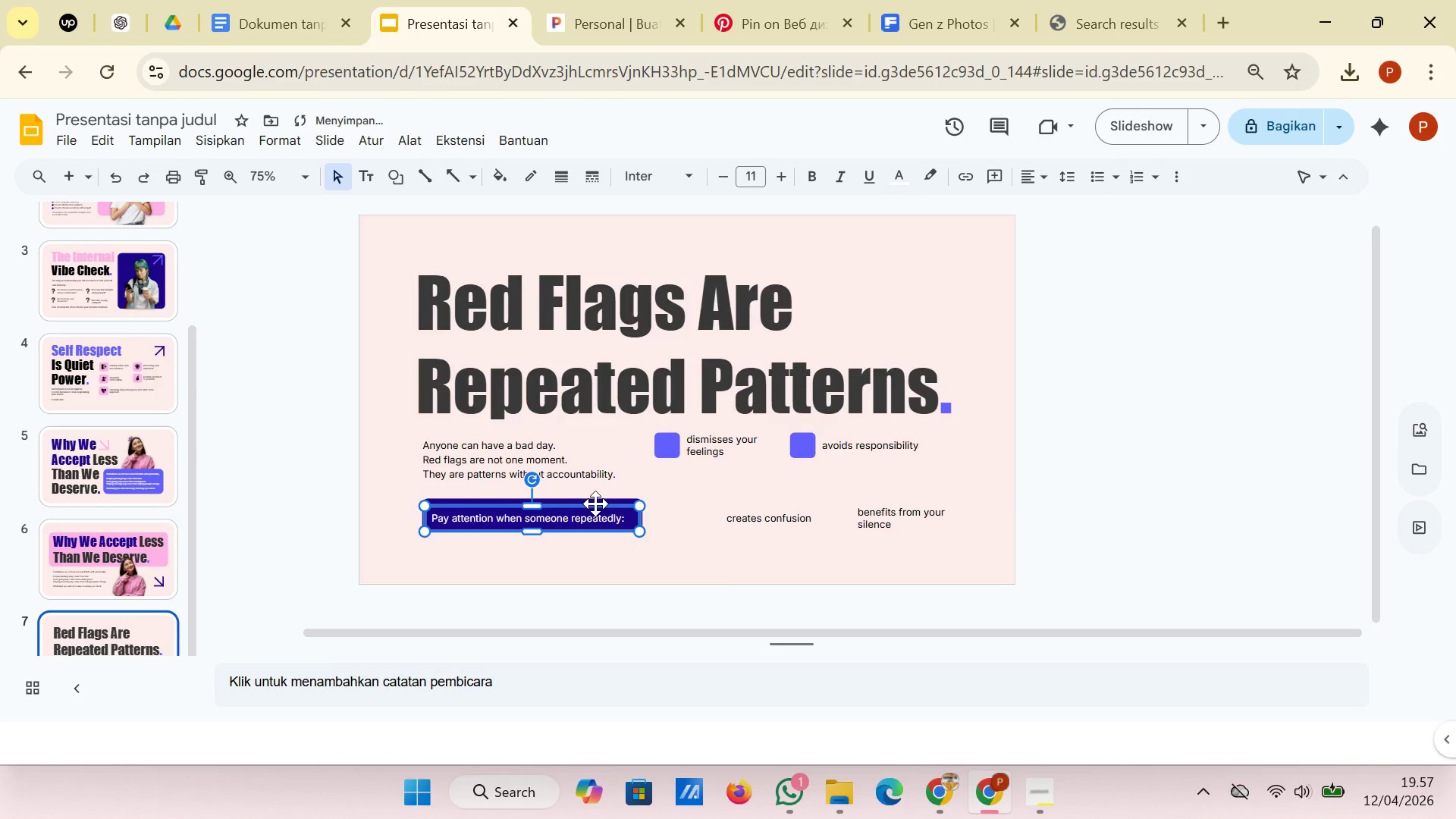 
left_click_drag(start_coordinate=[597, 507], to_coordinate=[597, 501])
 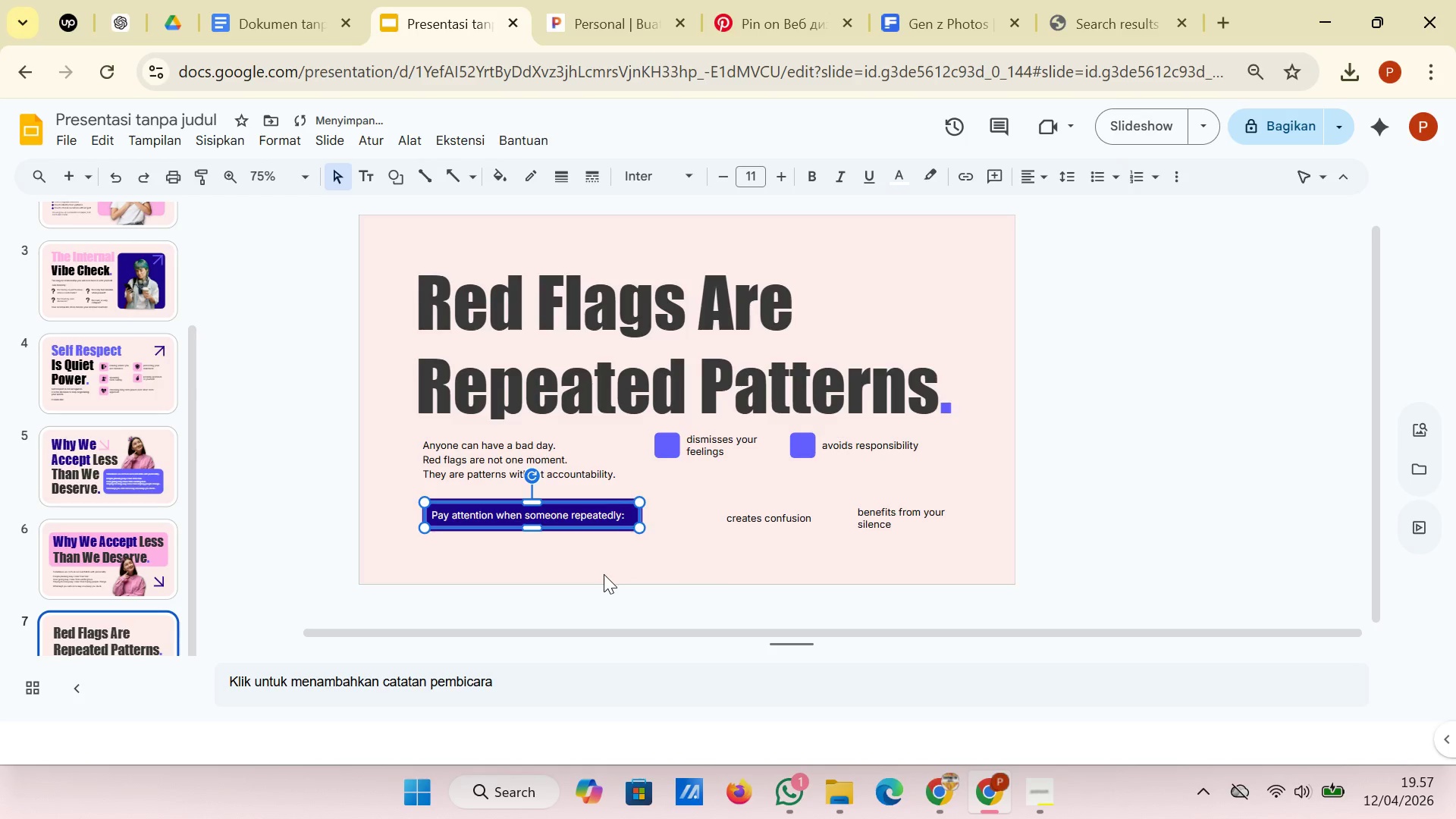 
left_click([604, 574])
 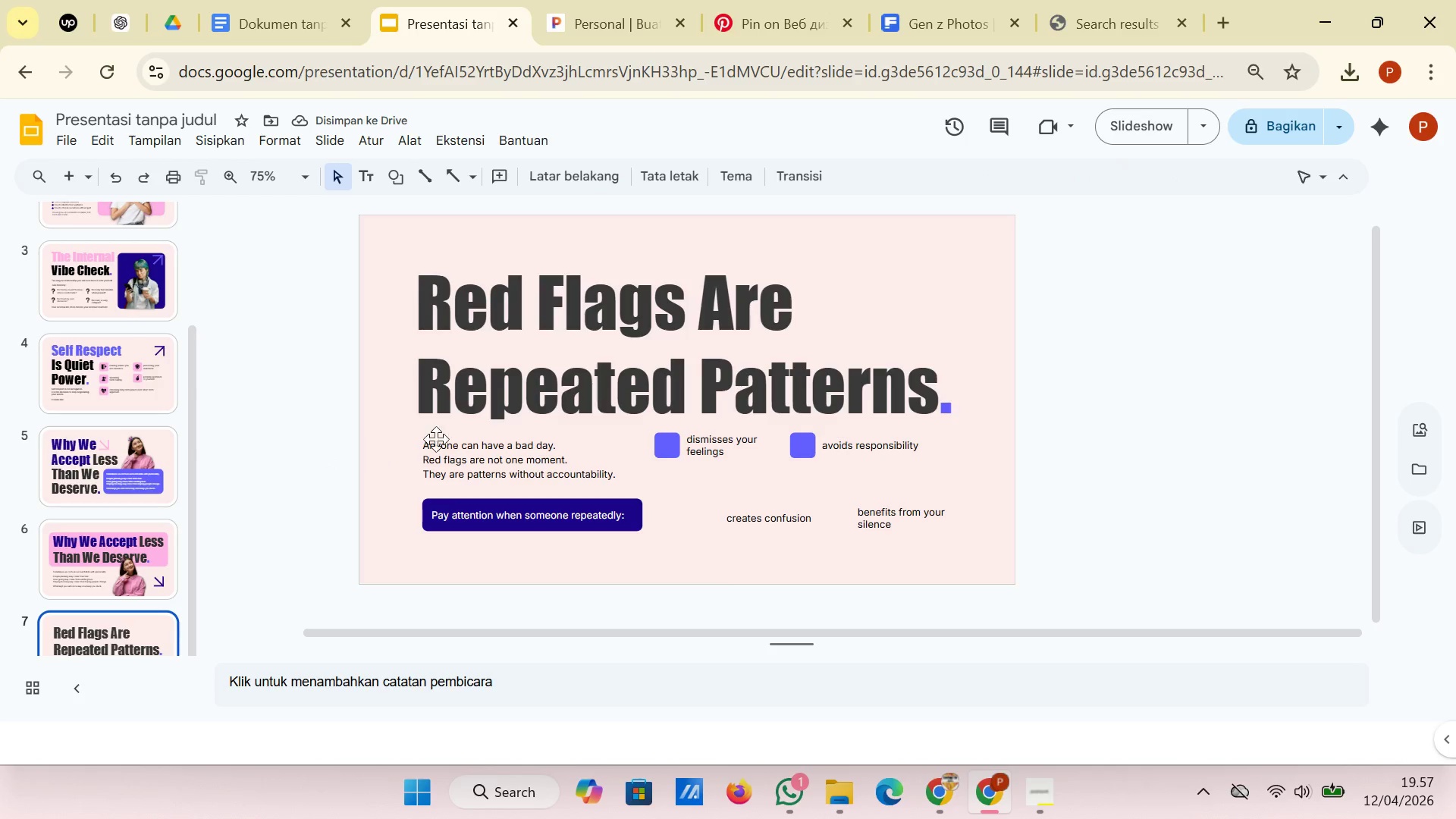 
left_click([425, 452])
 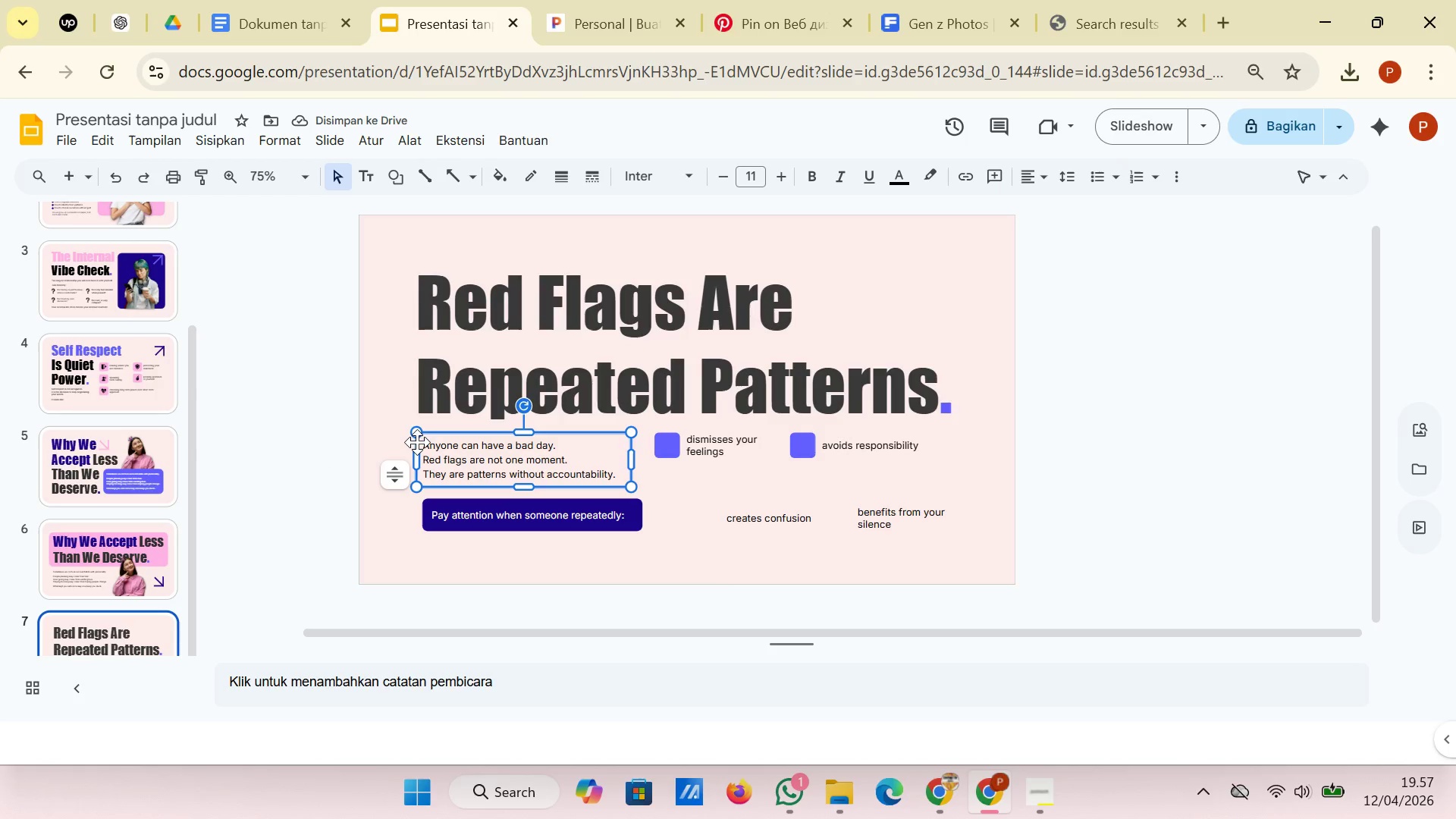 
left_click([417, 442])
 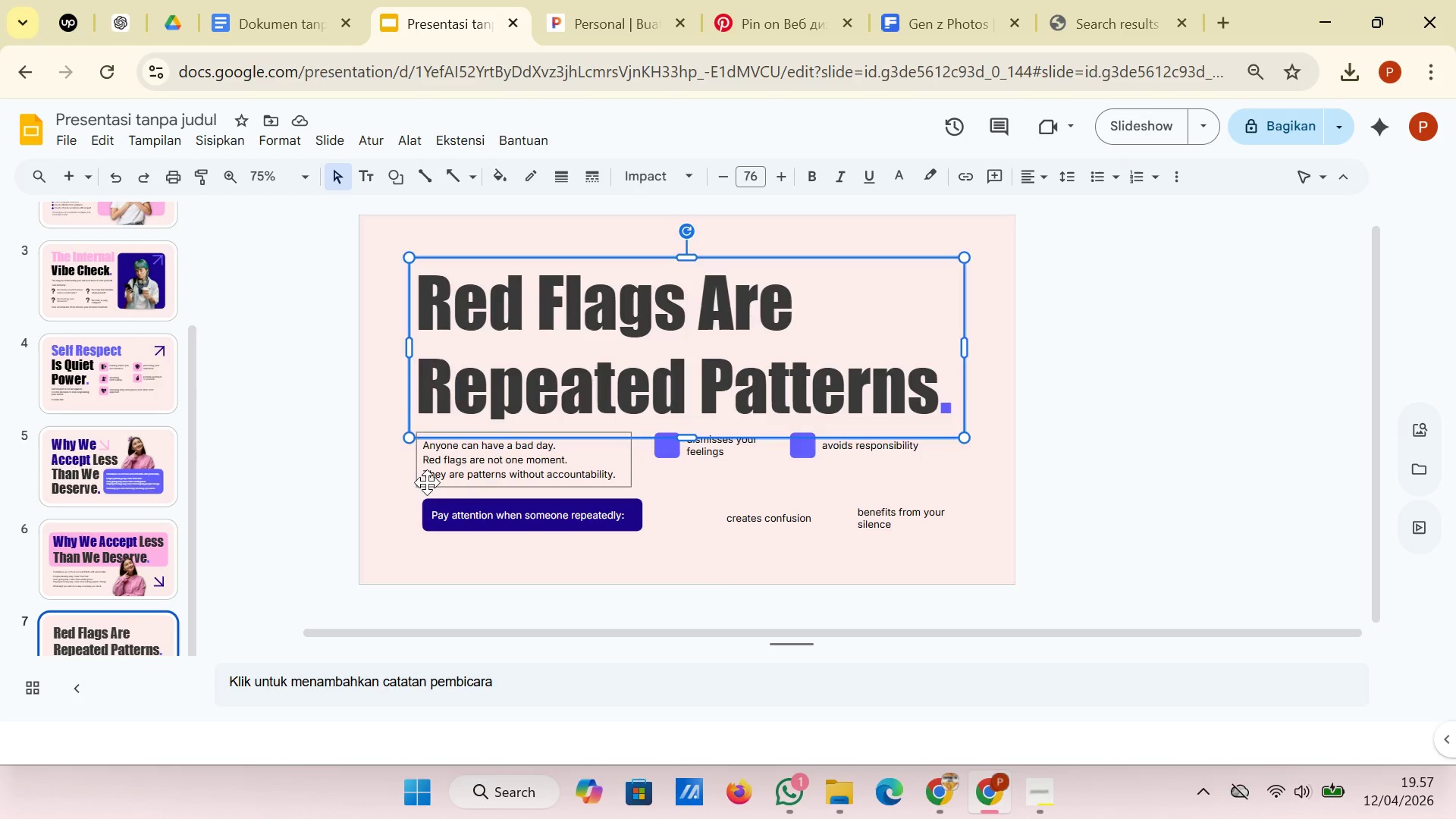 
left_click([427, 483])
 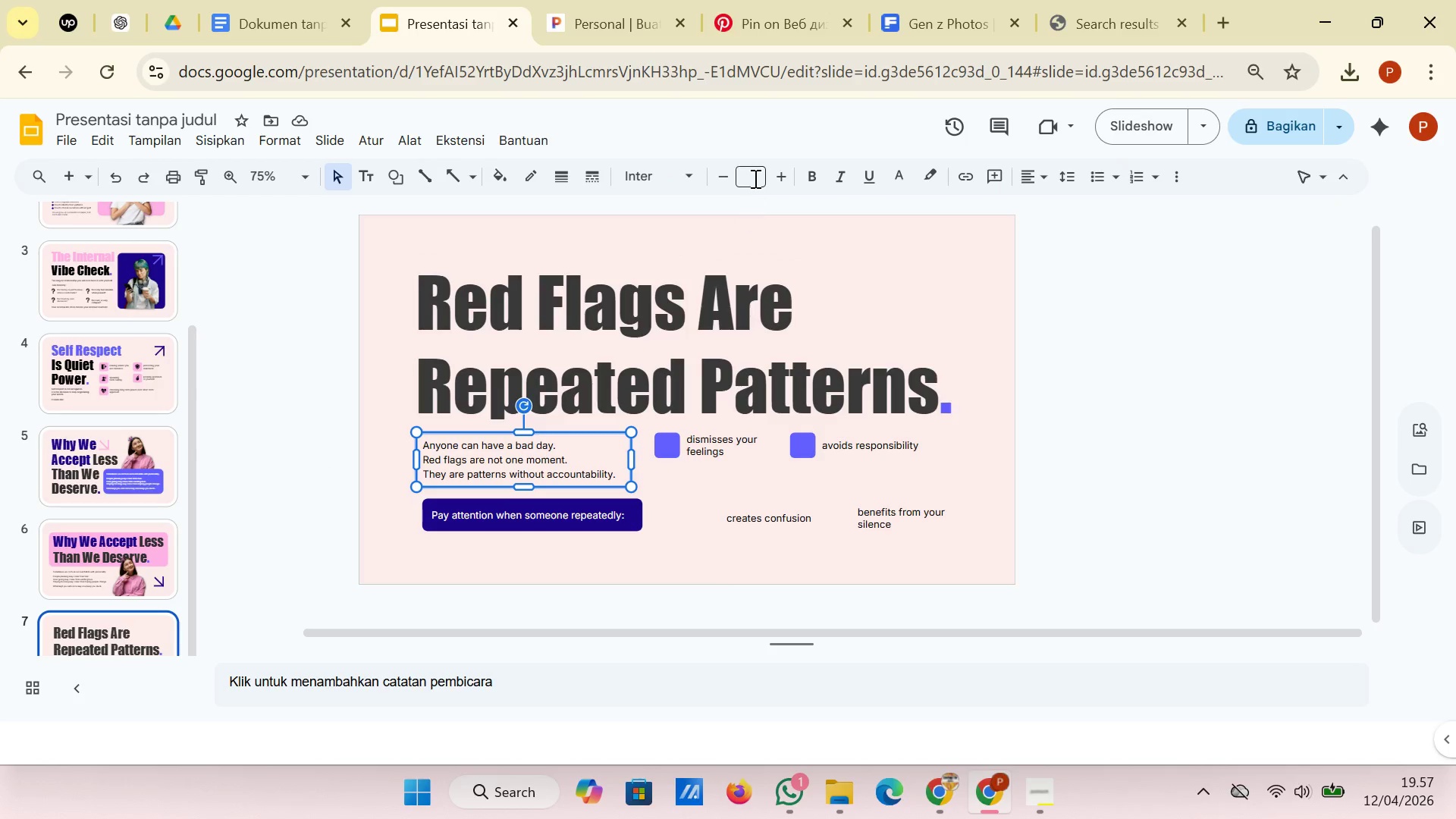 
left_click([754, 177])
 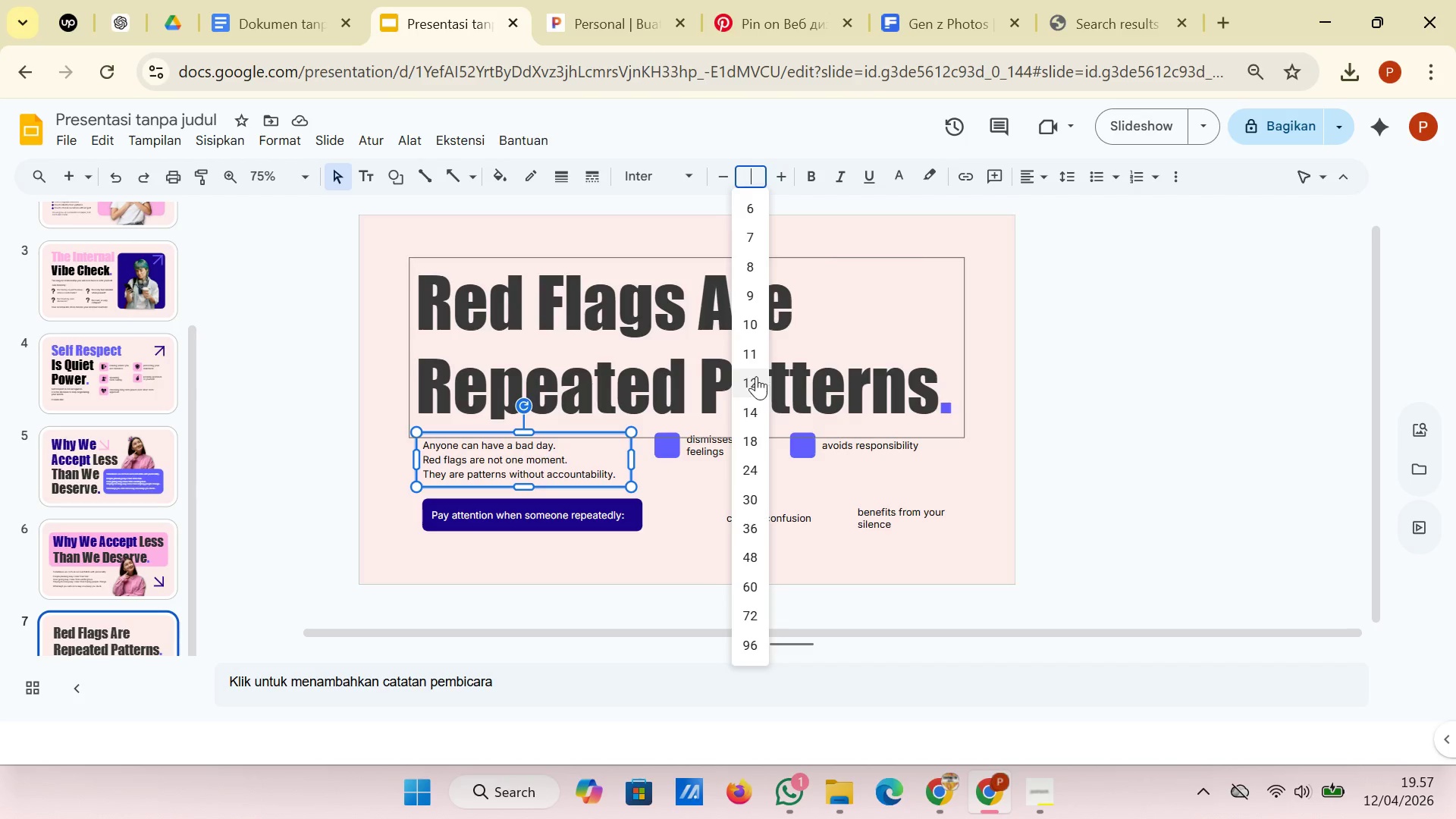 
left_click([752, 376])
 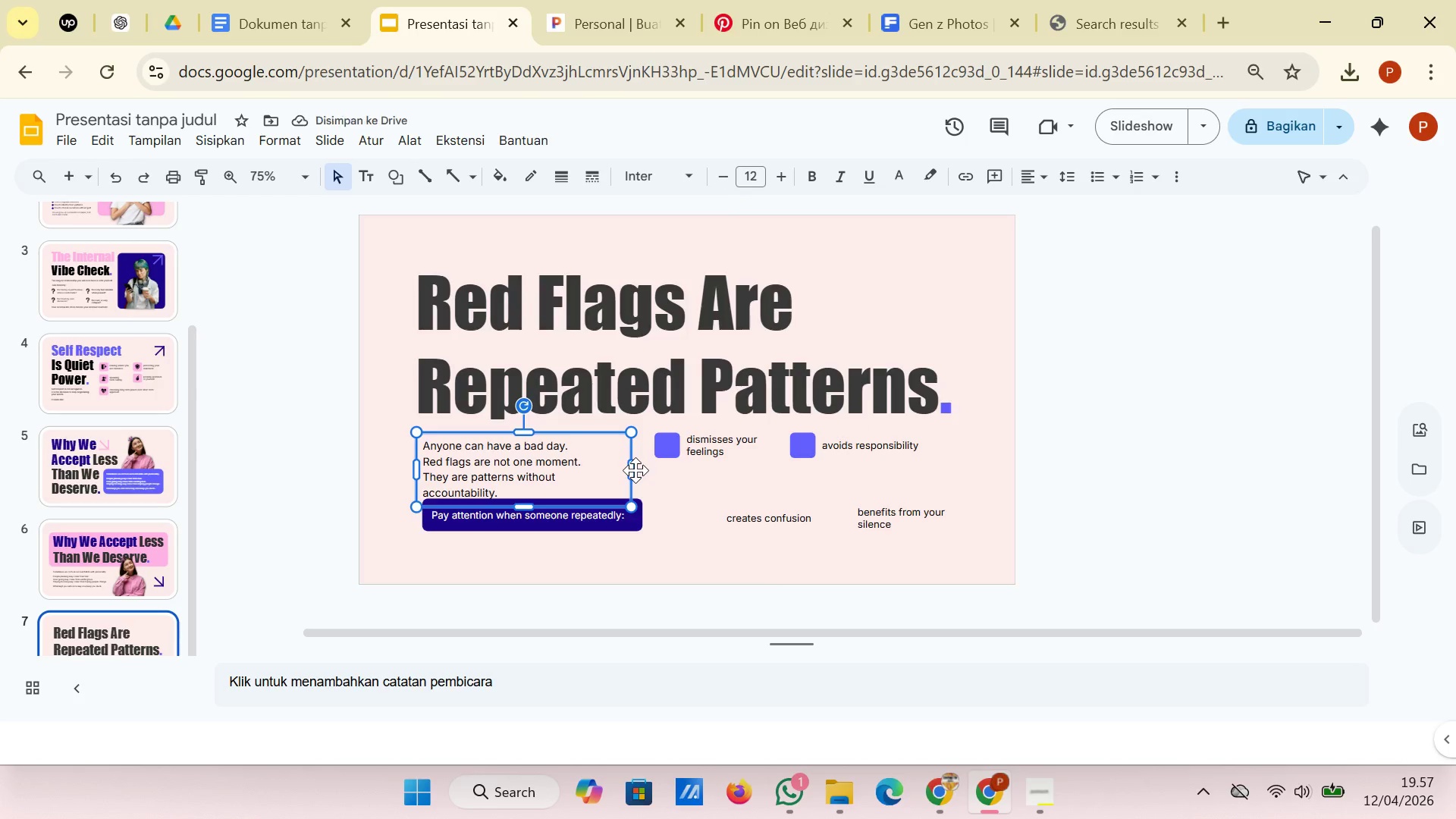 
left_click_drag(start_coordinate=[631, 479], to_coordinate=[654, 472])
 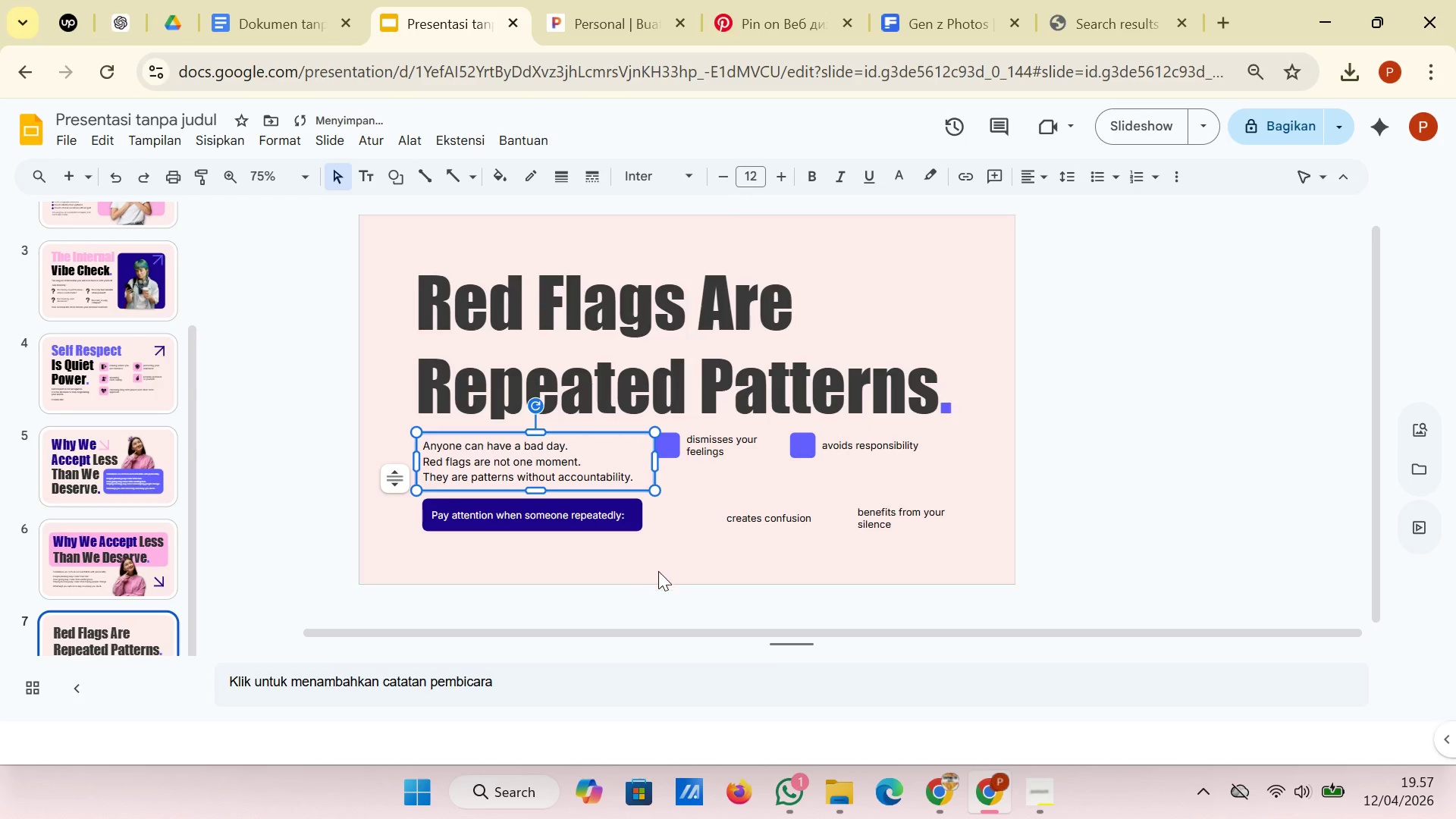 
left_click([662, 576])
 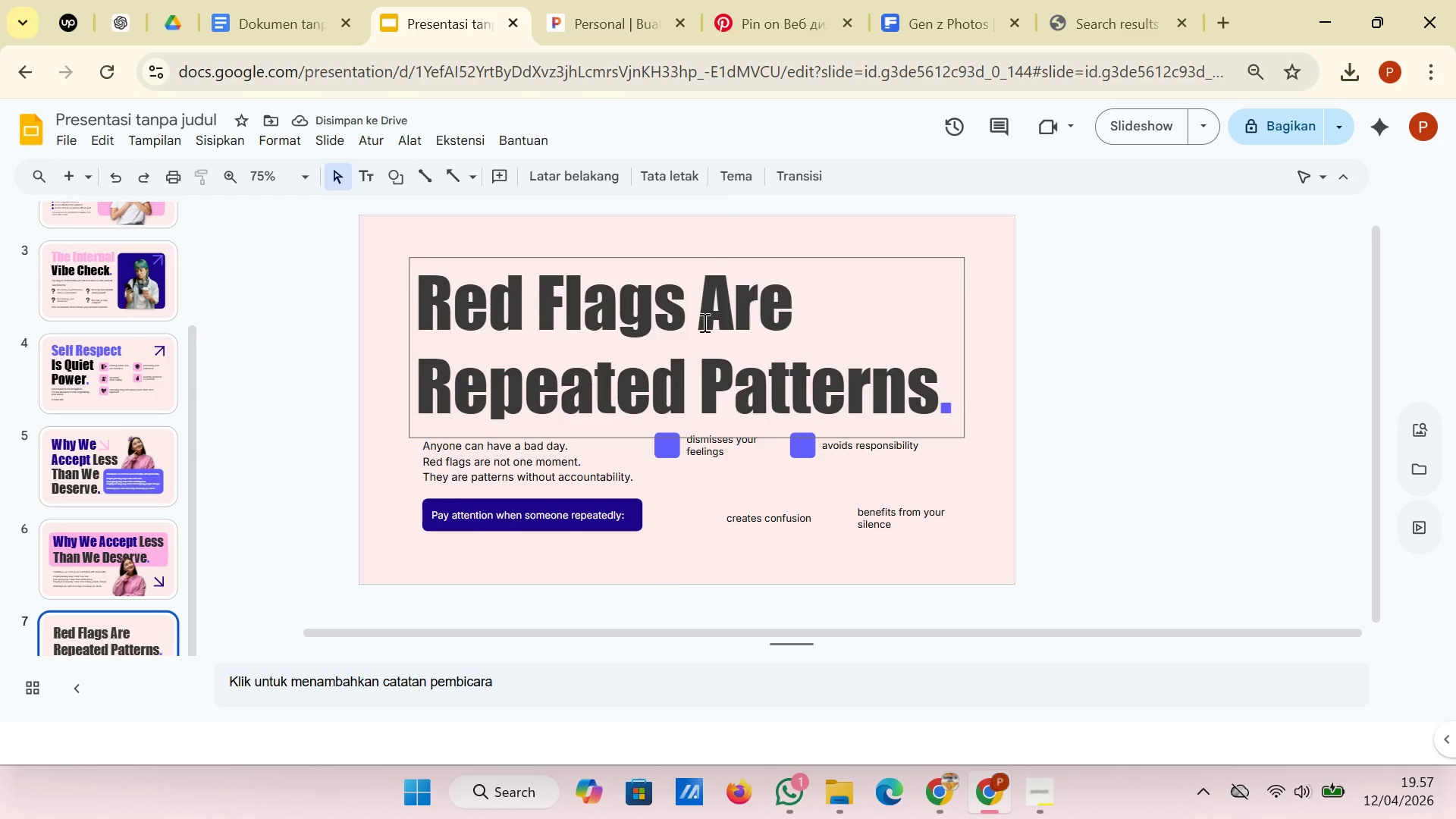 
left_click([757, 257])
 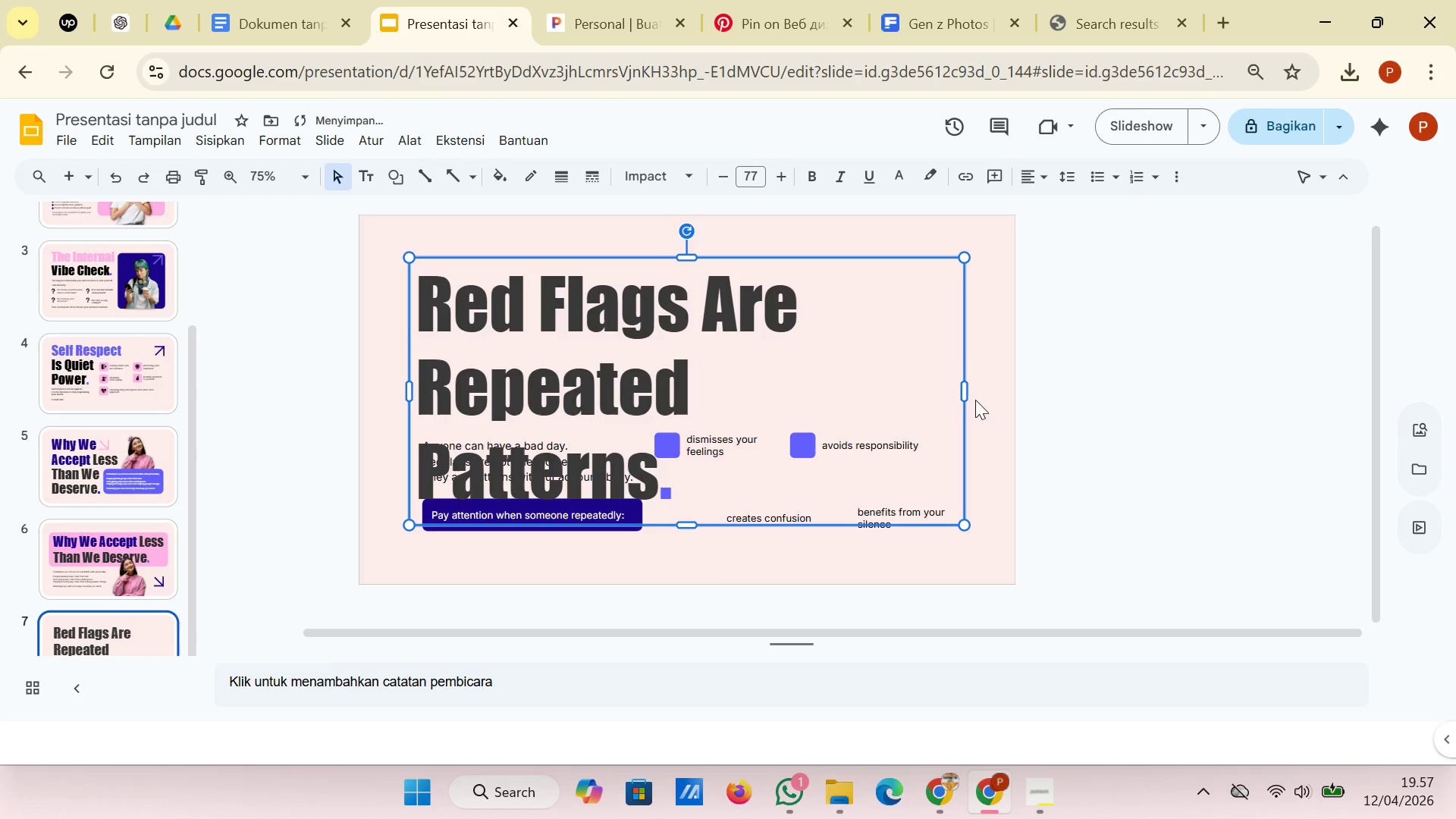 
left_click_drag(start_coordinate=[964, 391], to_coordinate=[971, 391])
 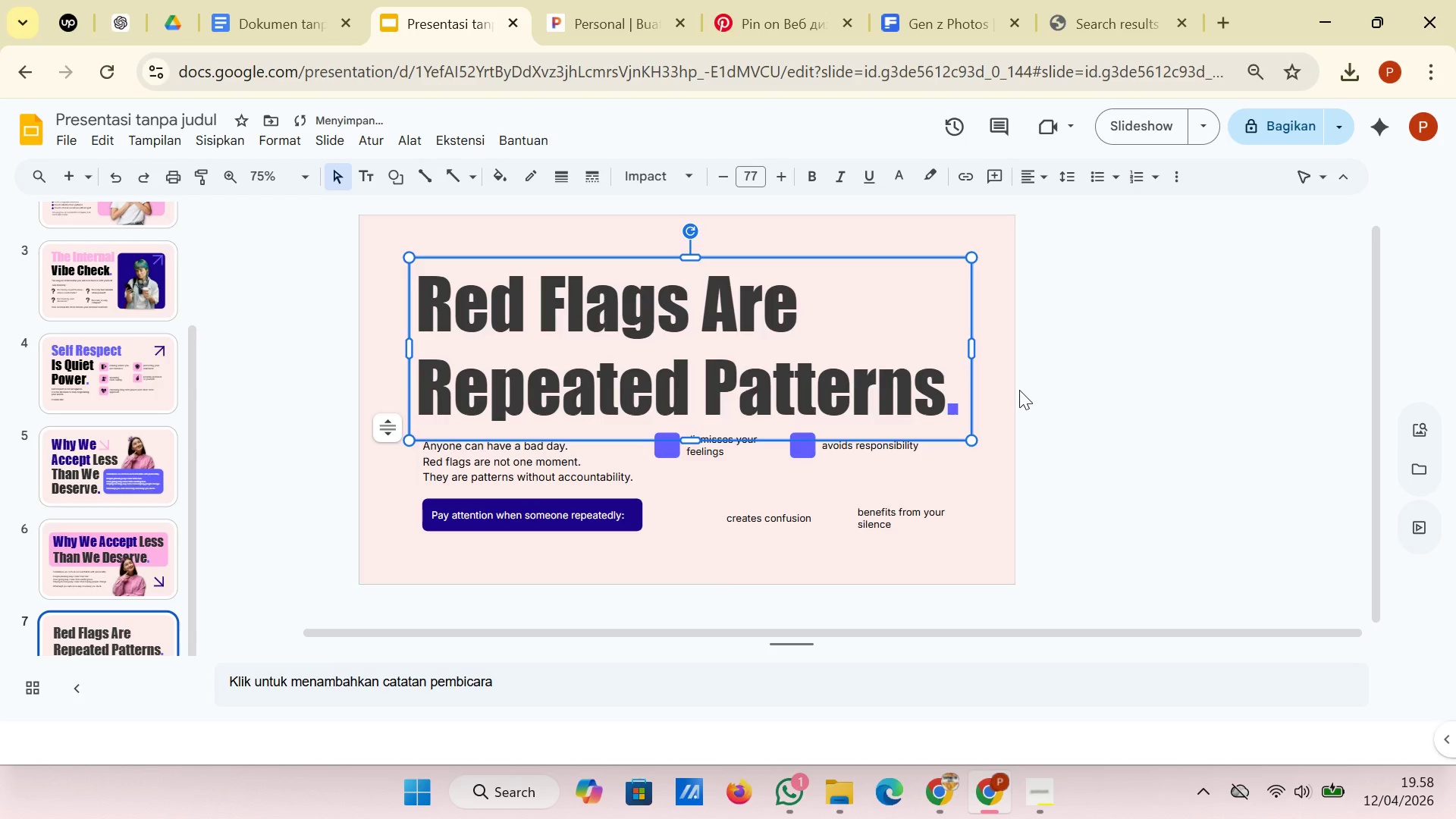 
left_click([1019, 390])
 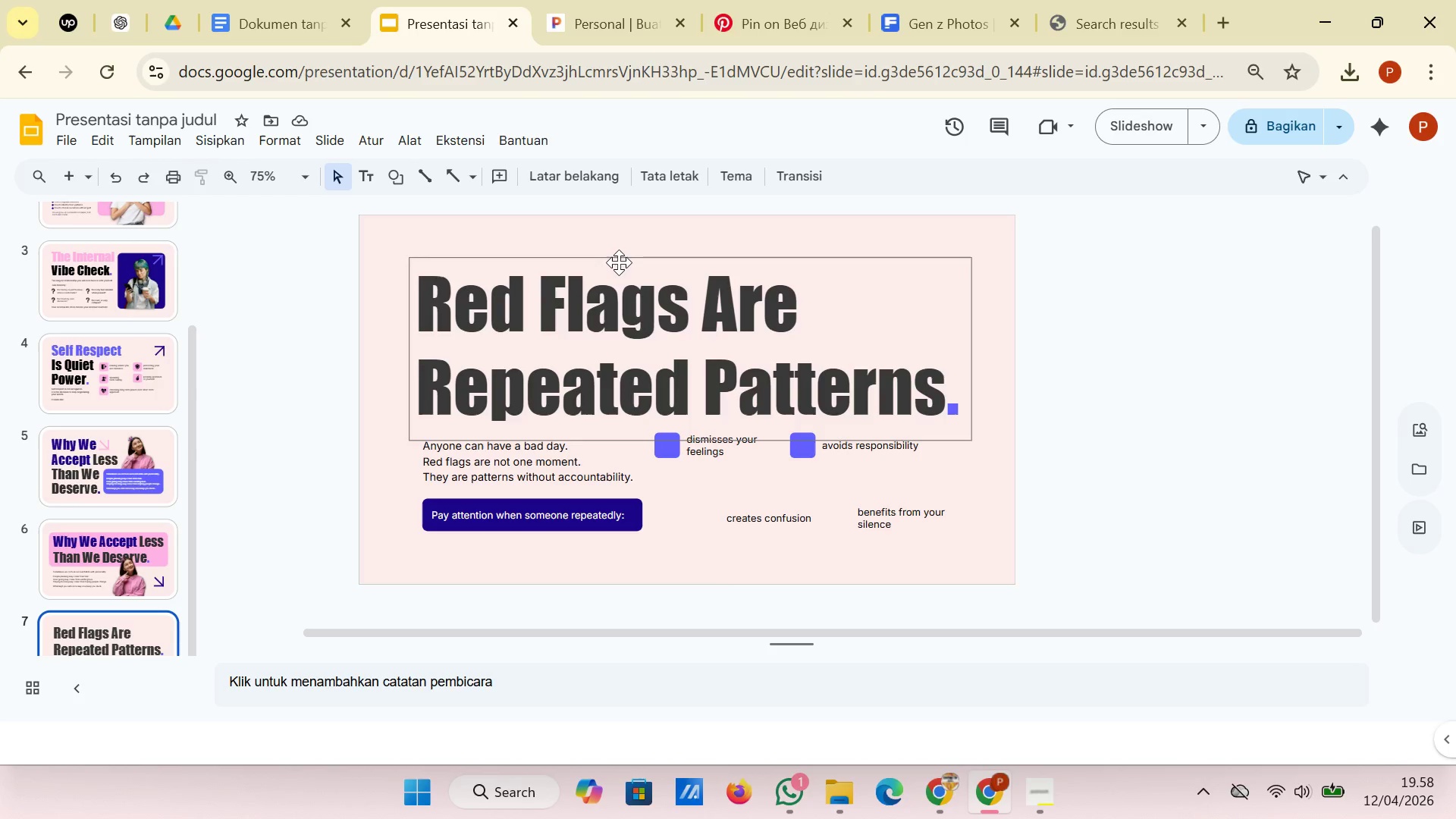 
wait(14.84)
 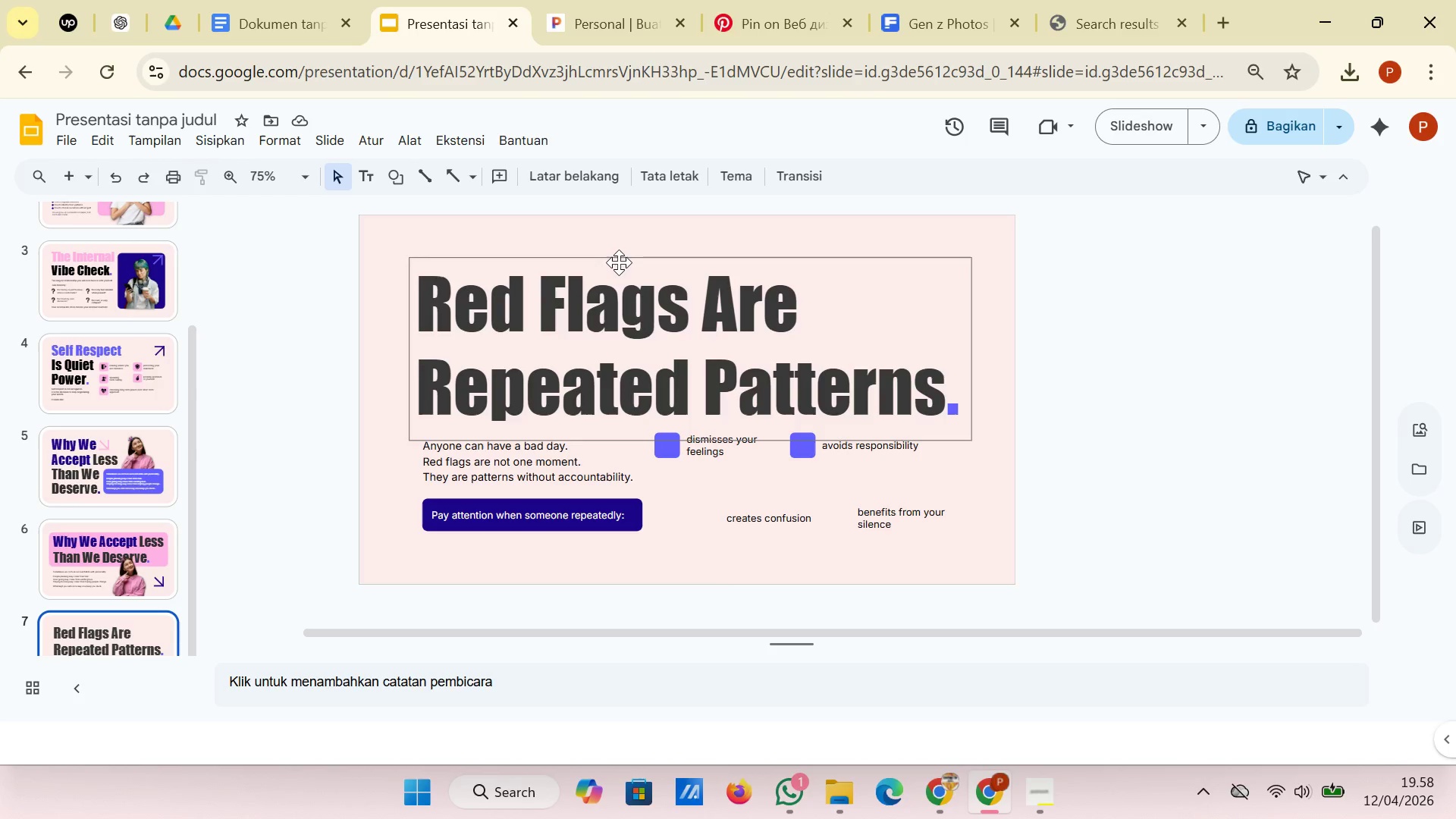 
left_click([667, 444])
 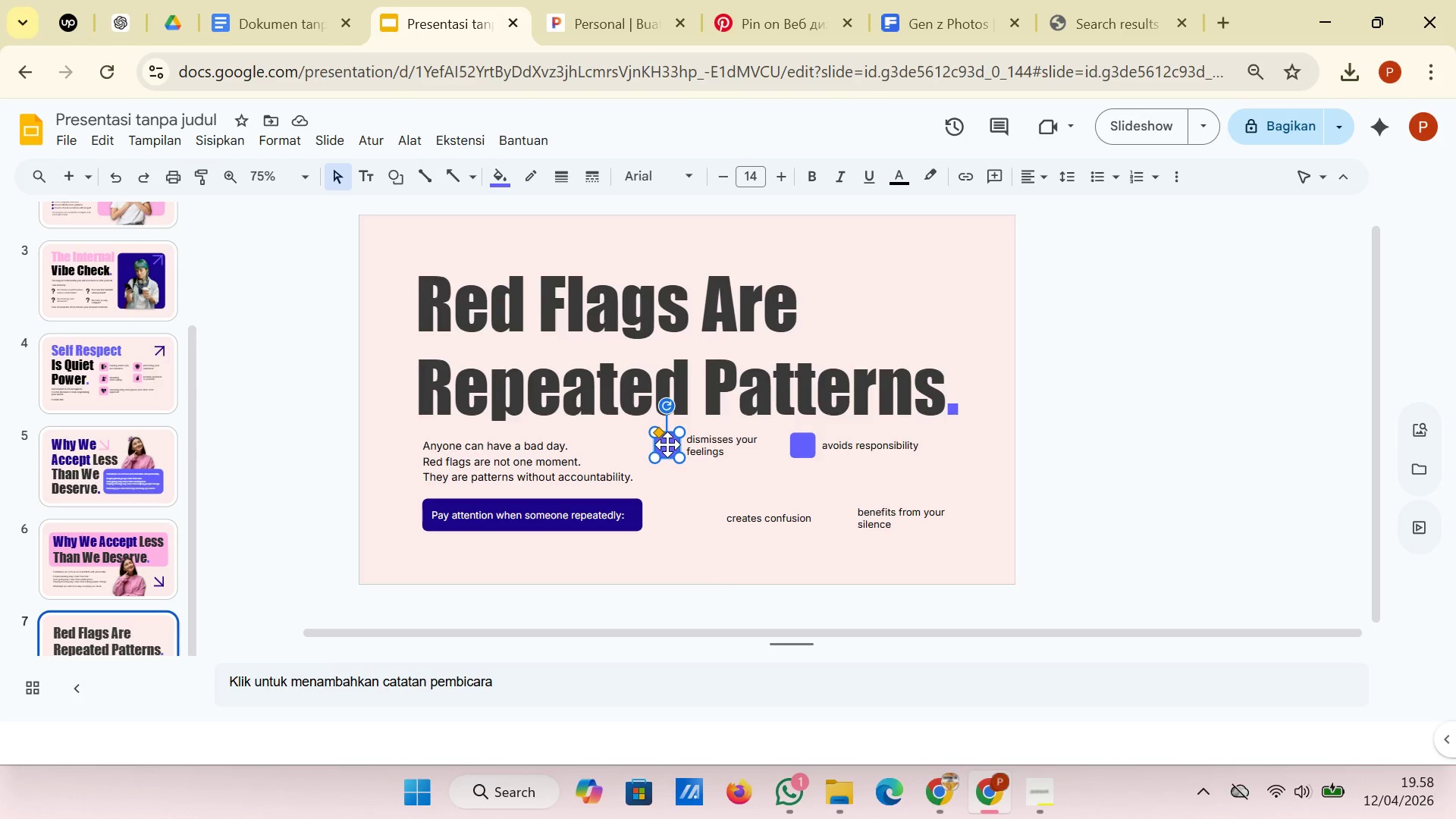 
right_click([667, 444])
 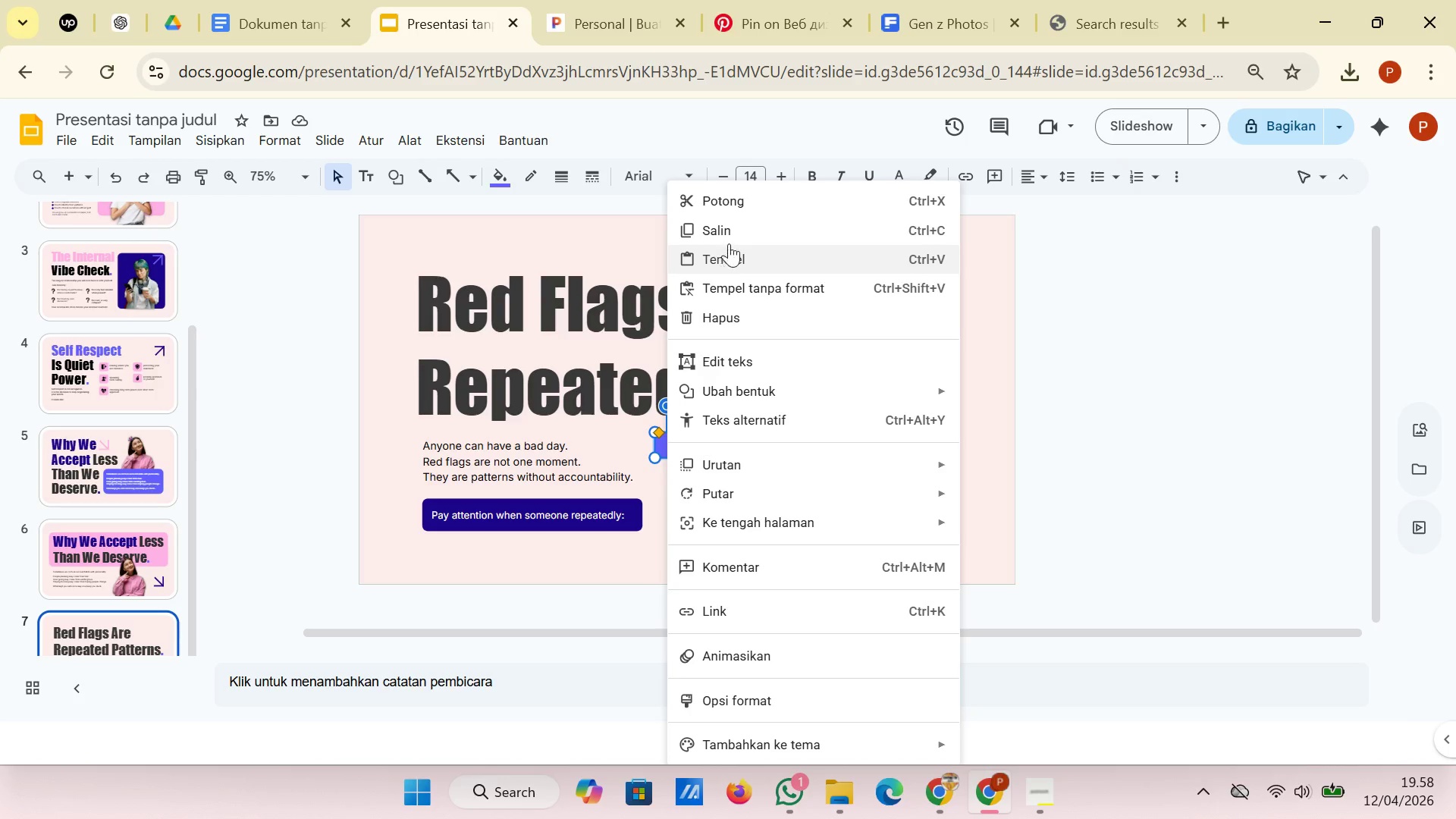 
left_click([729, 236])
 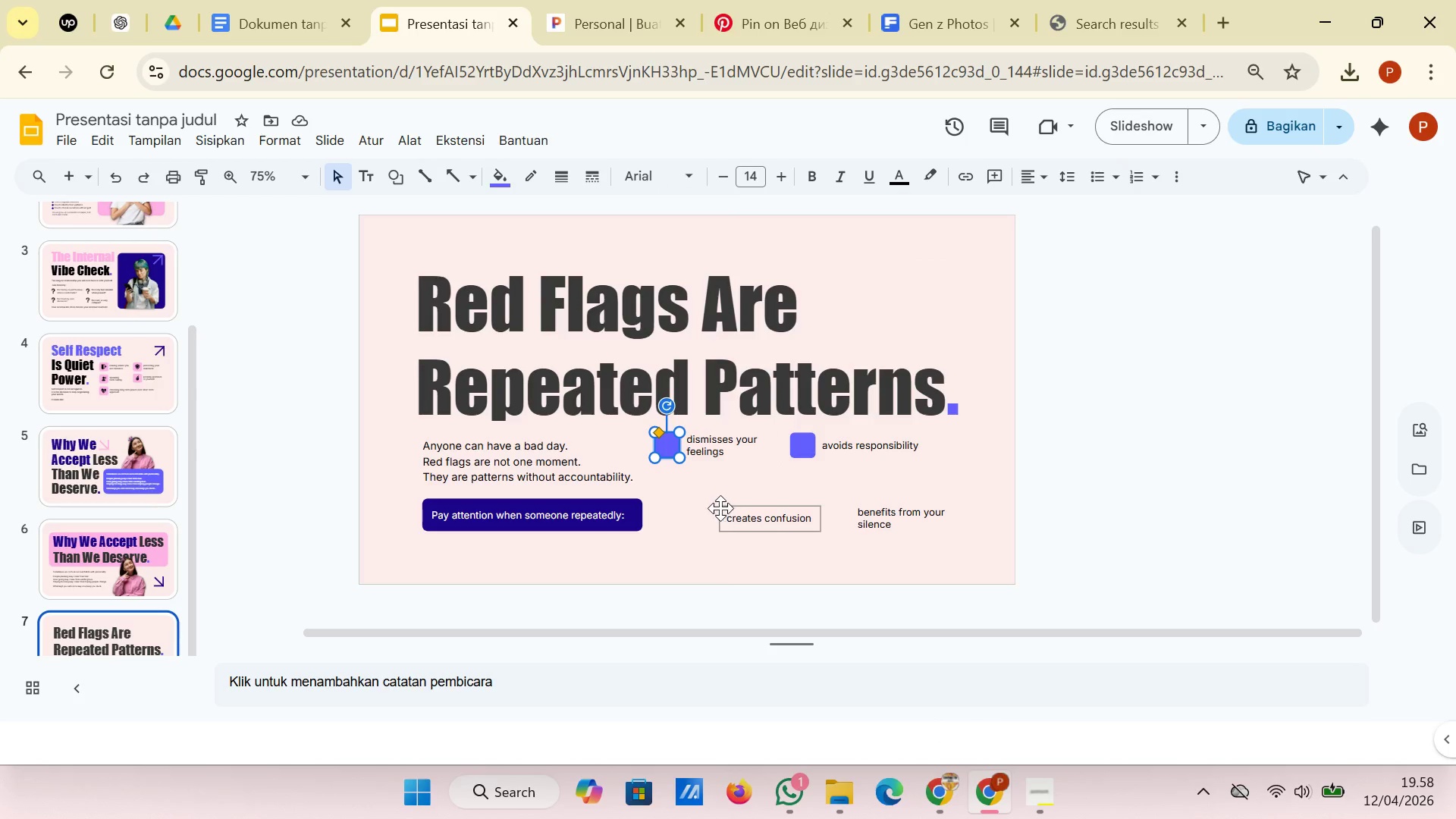 
left_click([702, 508])
 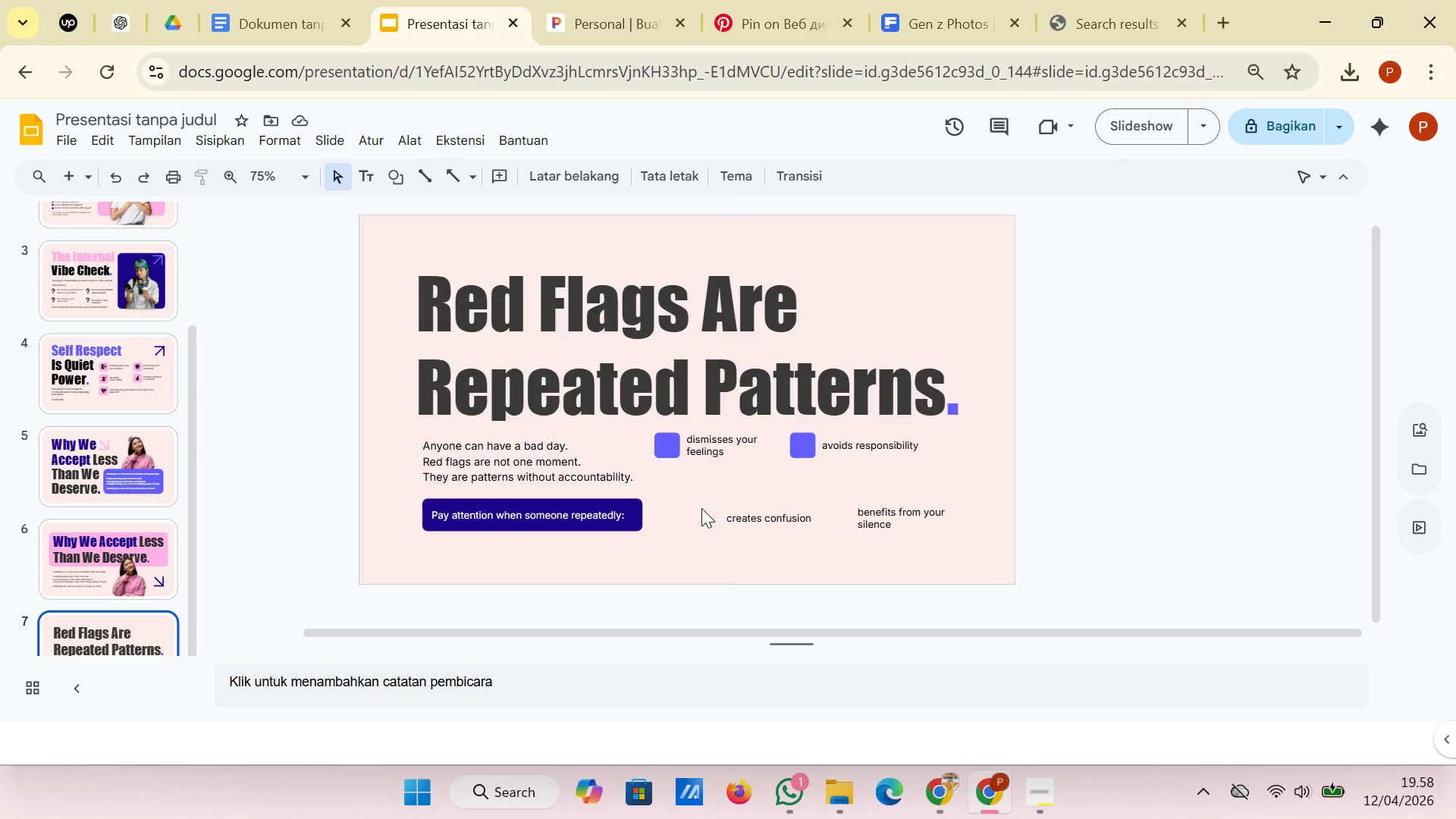 
double_click([701, 508])
 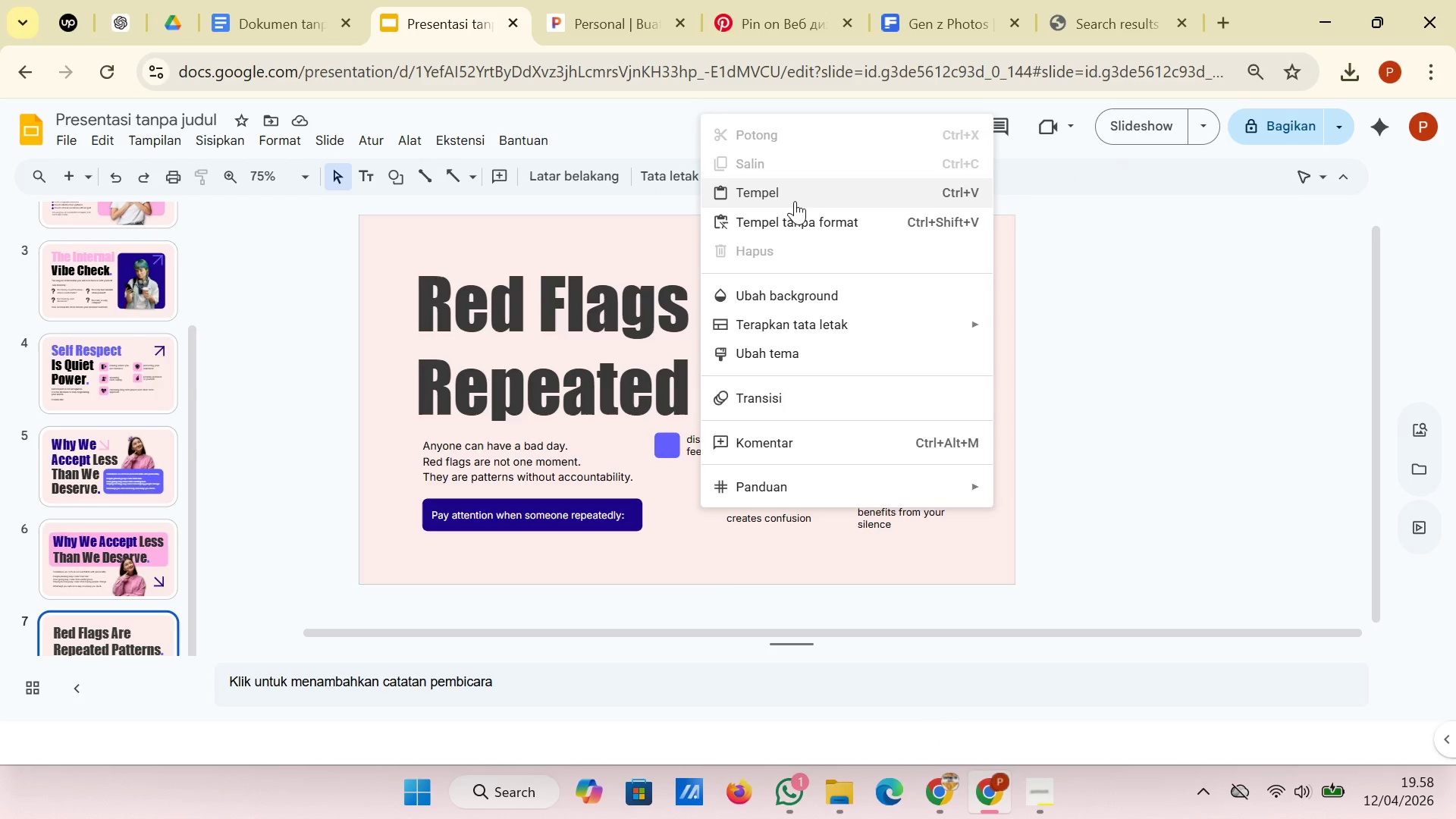 
left_click([795, 199])
 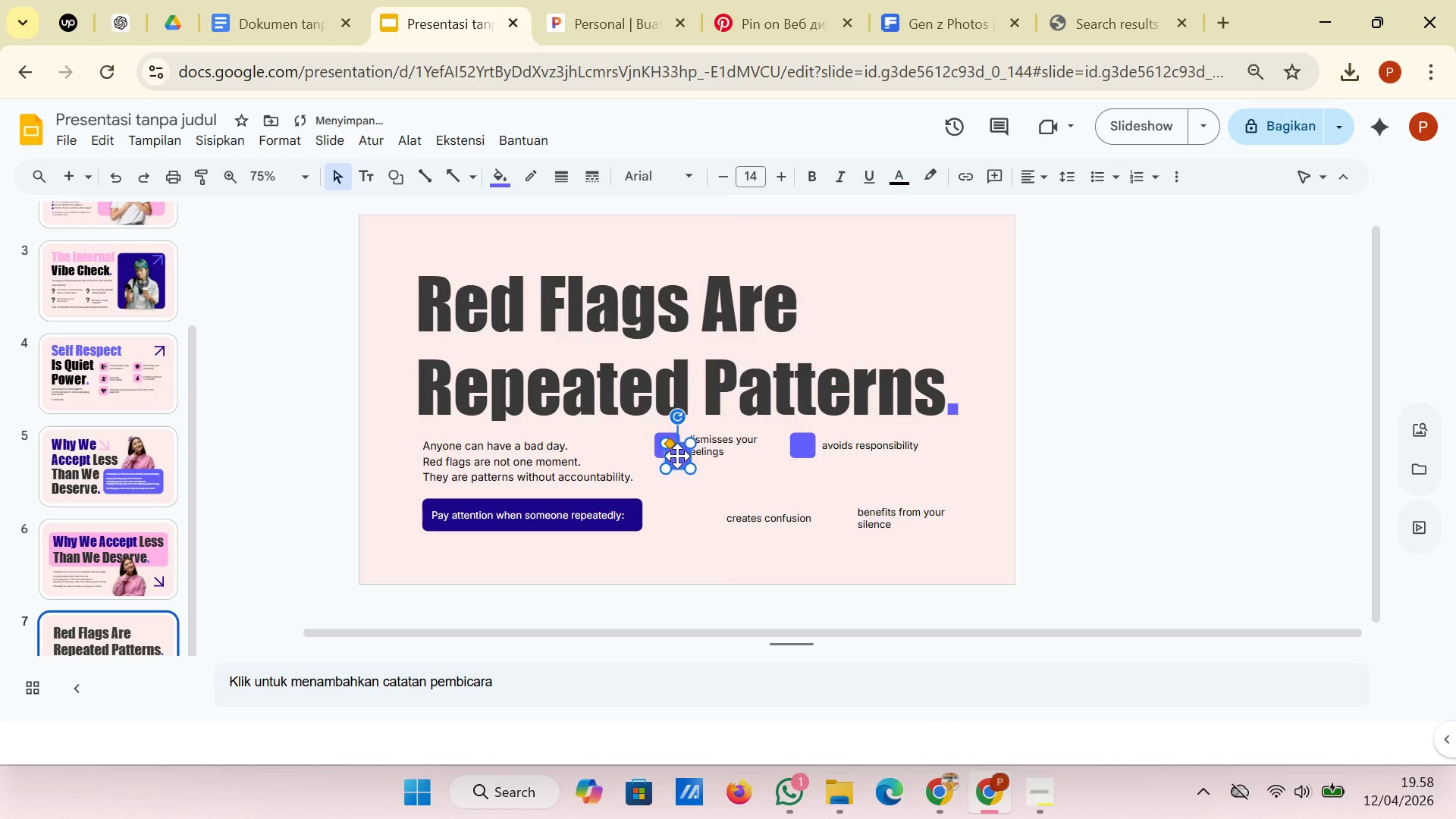 
left_click_drag(start_coordinate=[677, 456], to_coordinate=[663, 493])
 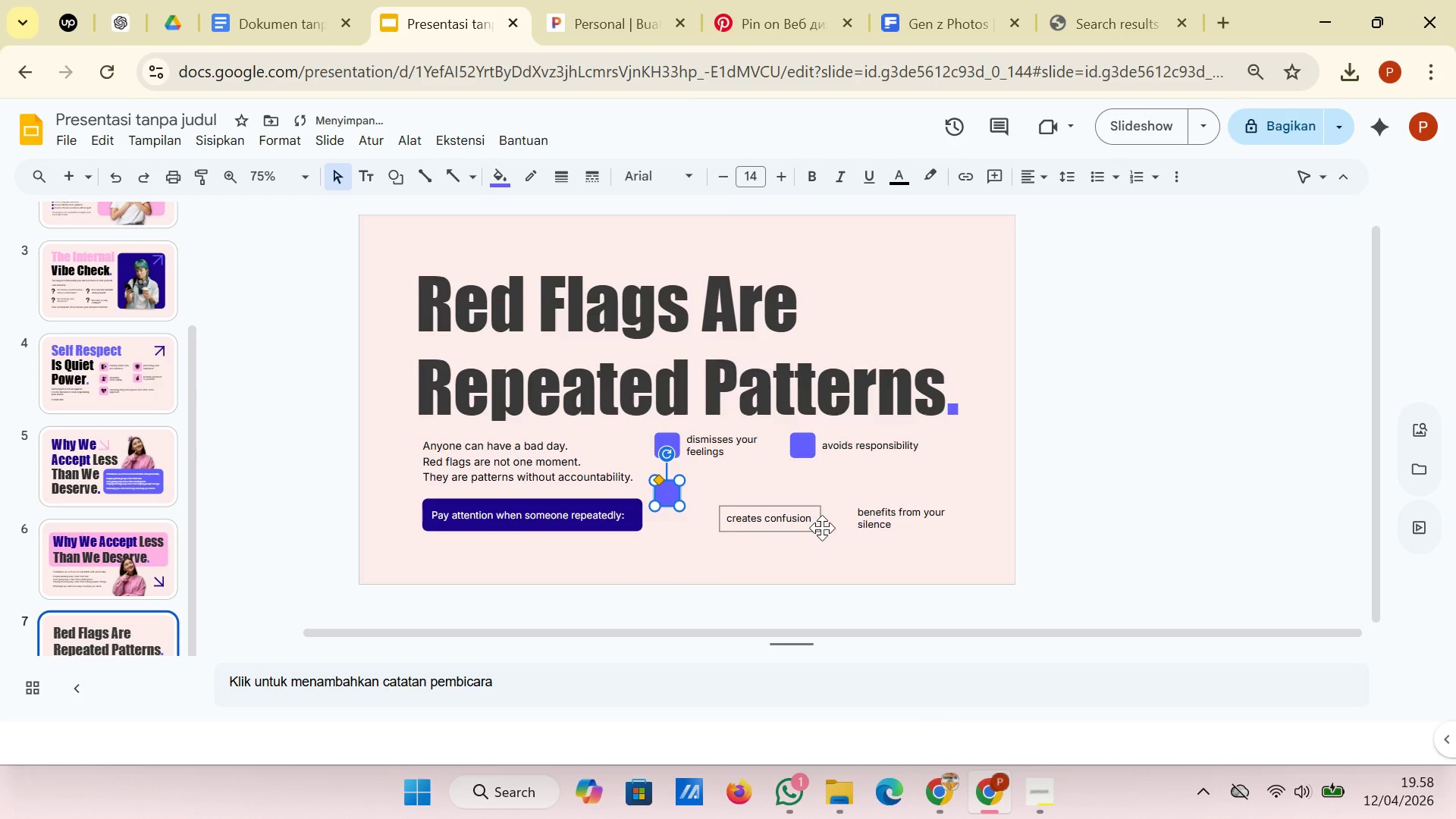 
left_click([822, 528])
 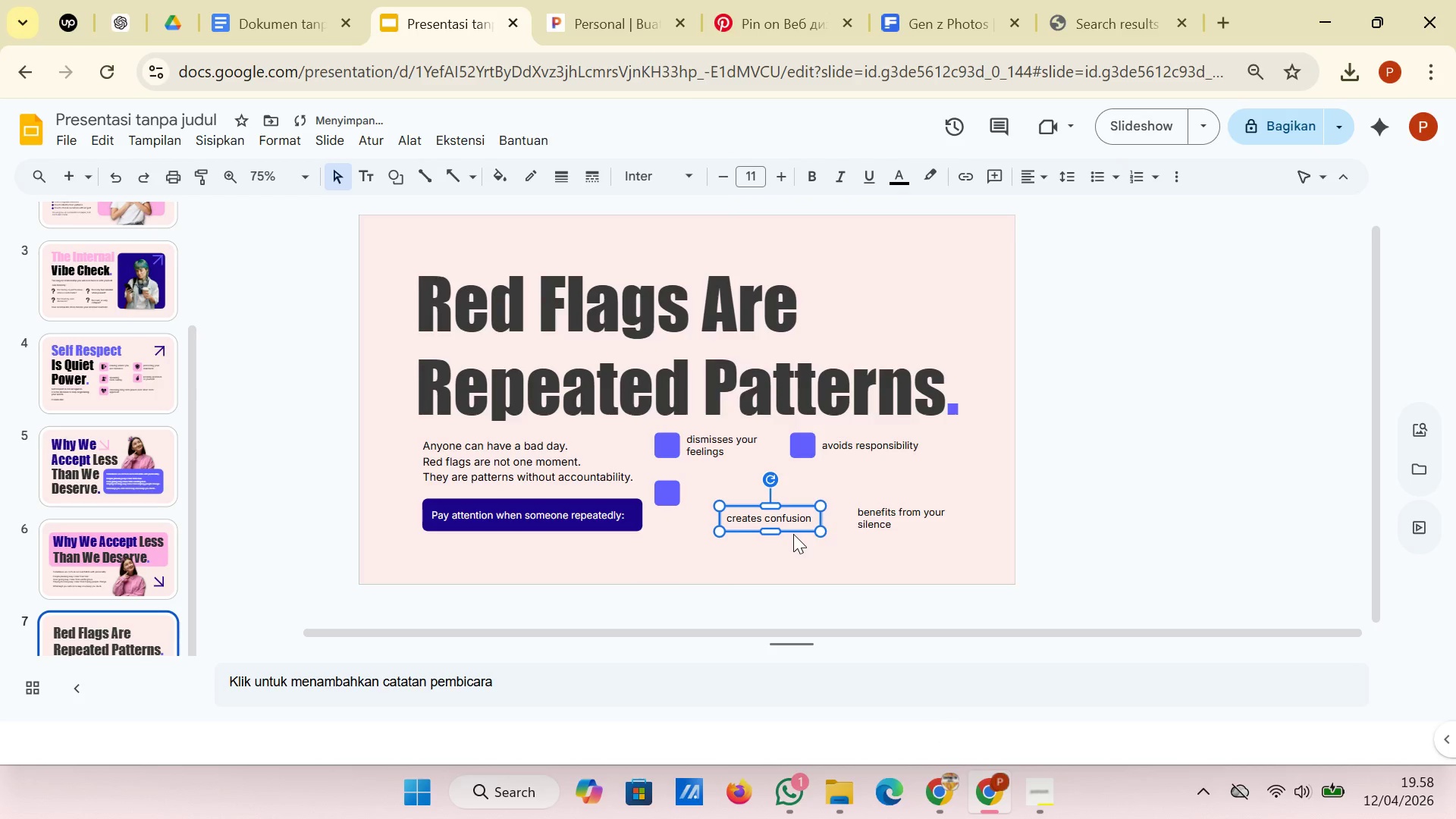 
left_click_drag(start_coordinate=[793, 534], to_coordinate=[755, 506])
 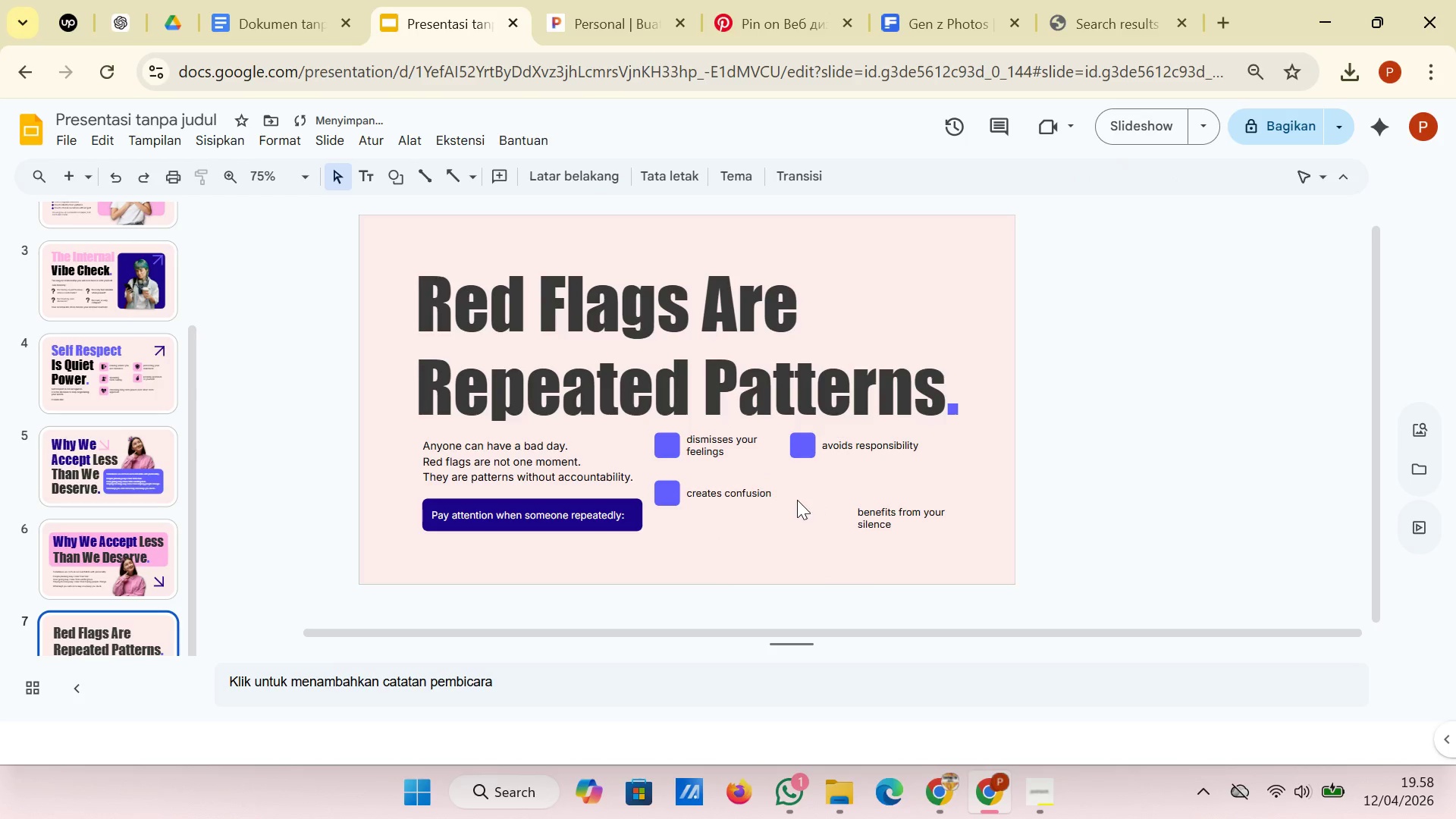 
right_click([797, 500])
 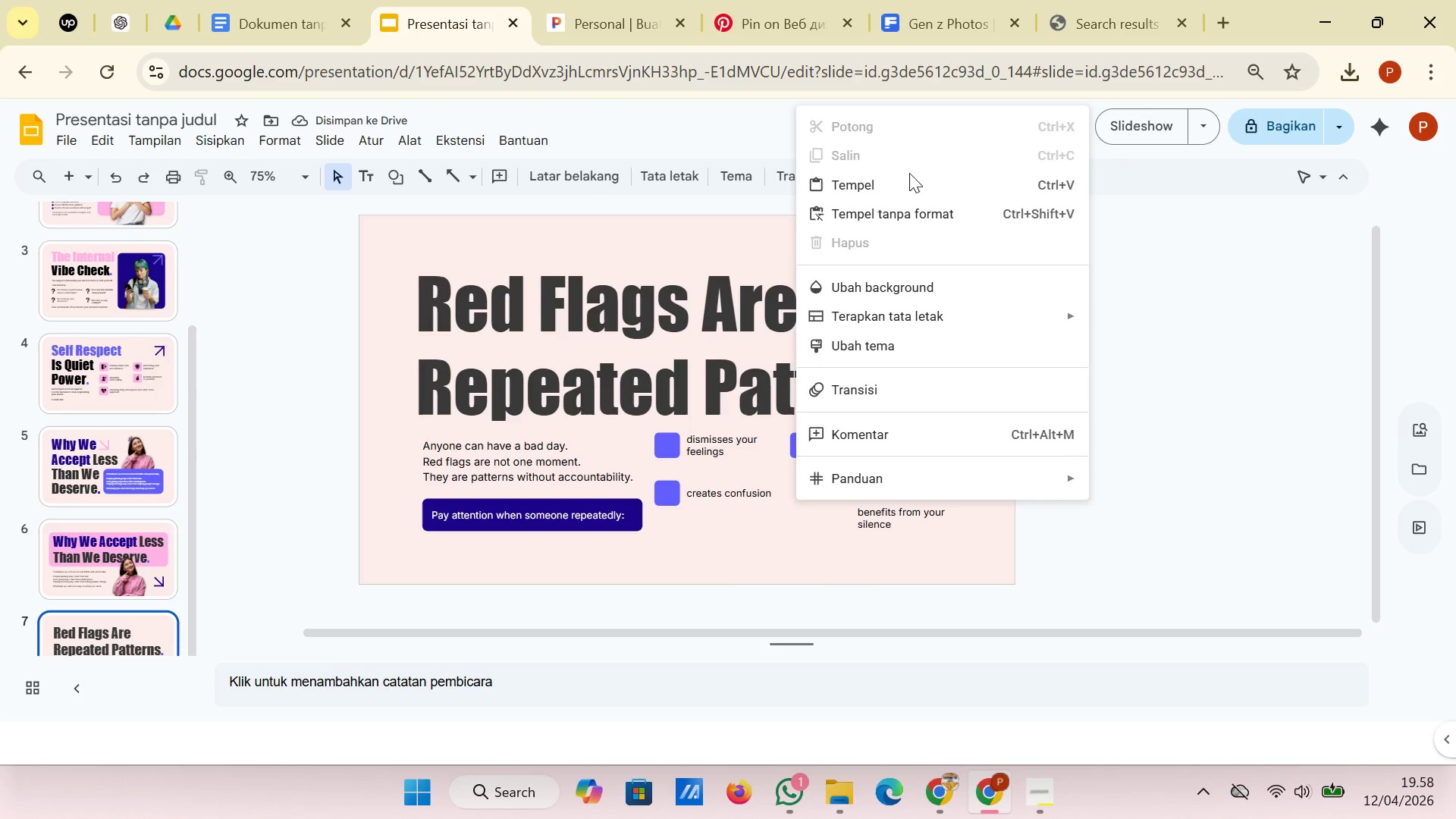 
left_click([907, 184])
 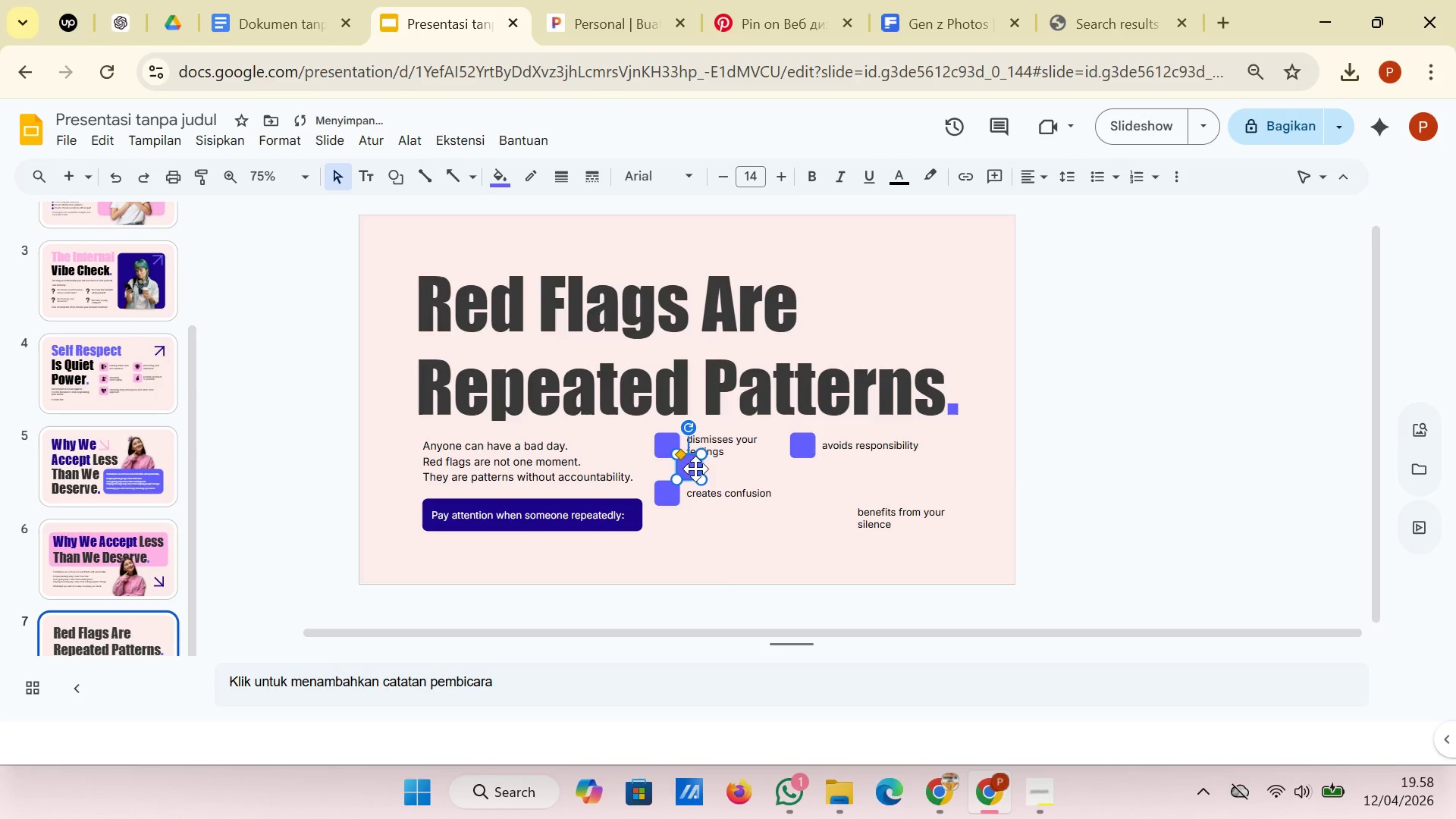 
left_click_drag(start_coordinate=[692, 466], to_coordinate=[808, 491])
 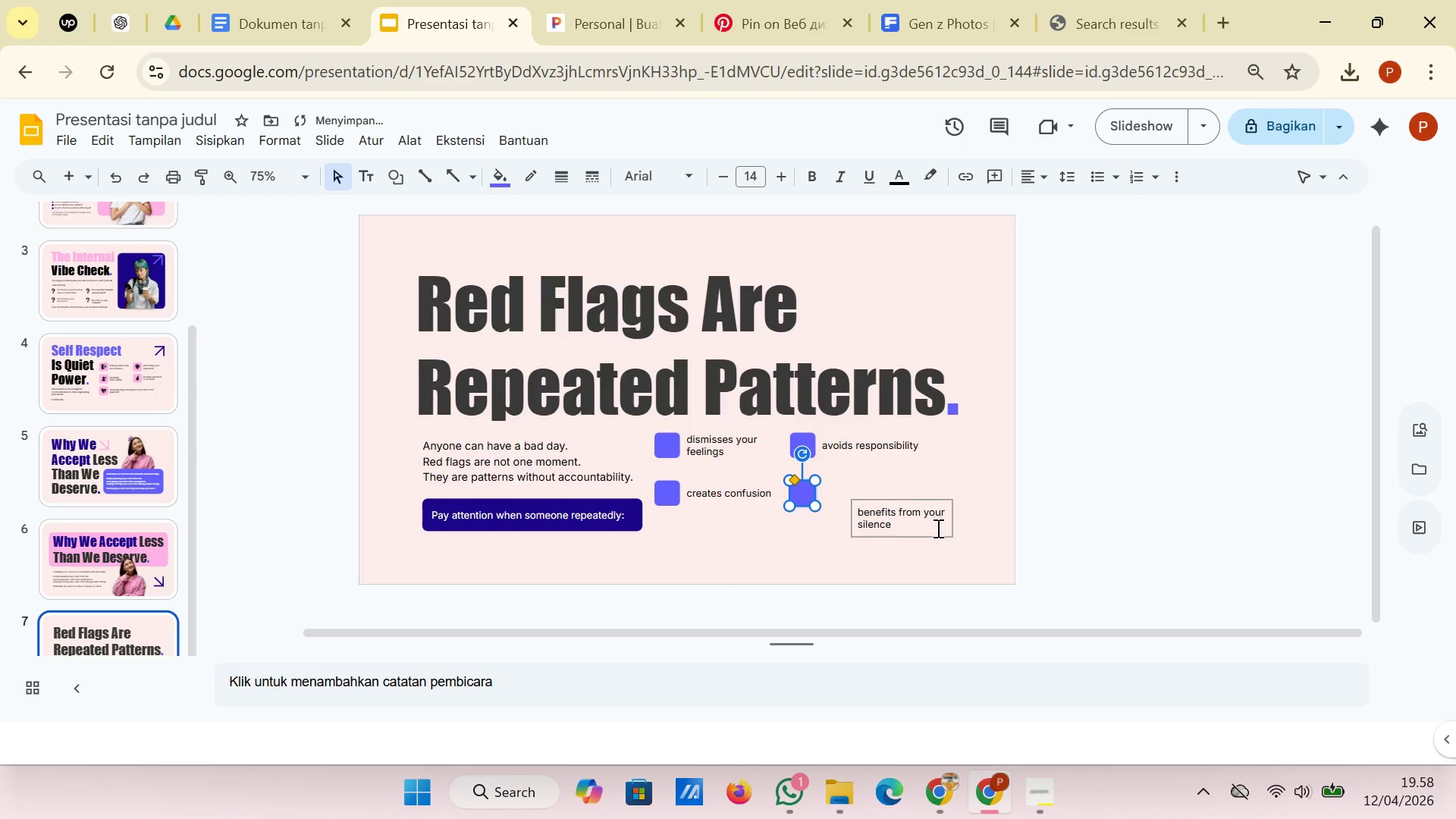 
left_click([926, 539])
 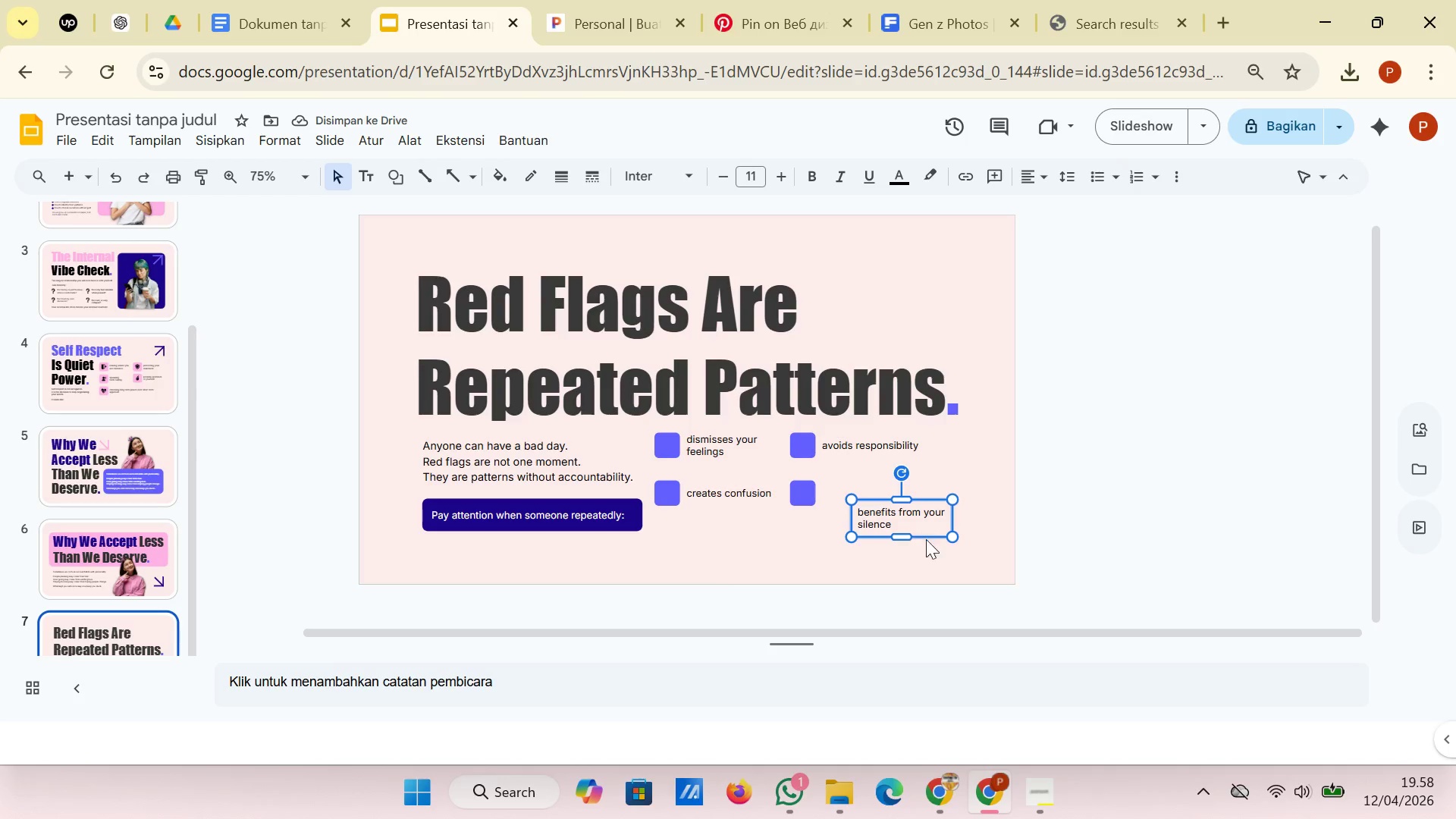 
left_click_drag(start_coordinate=[926, 539], to_coordinate=[889, 517])
 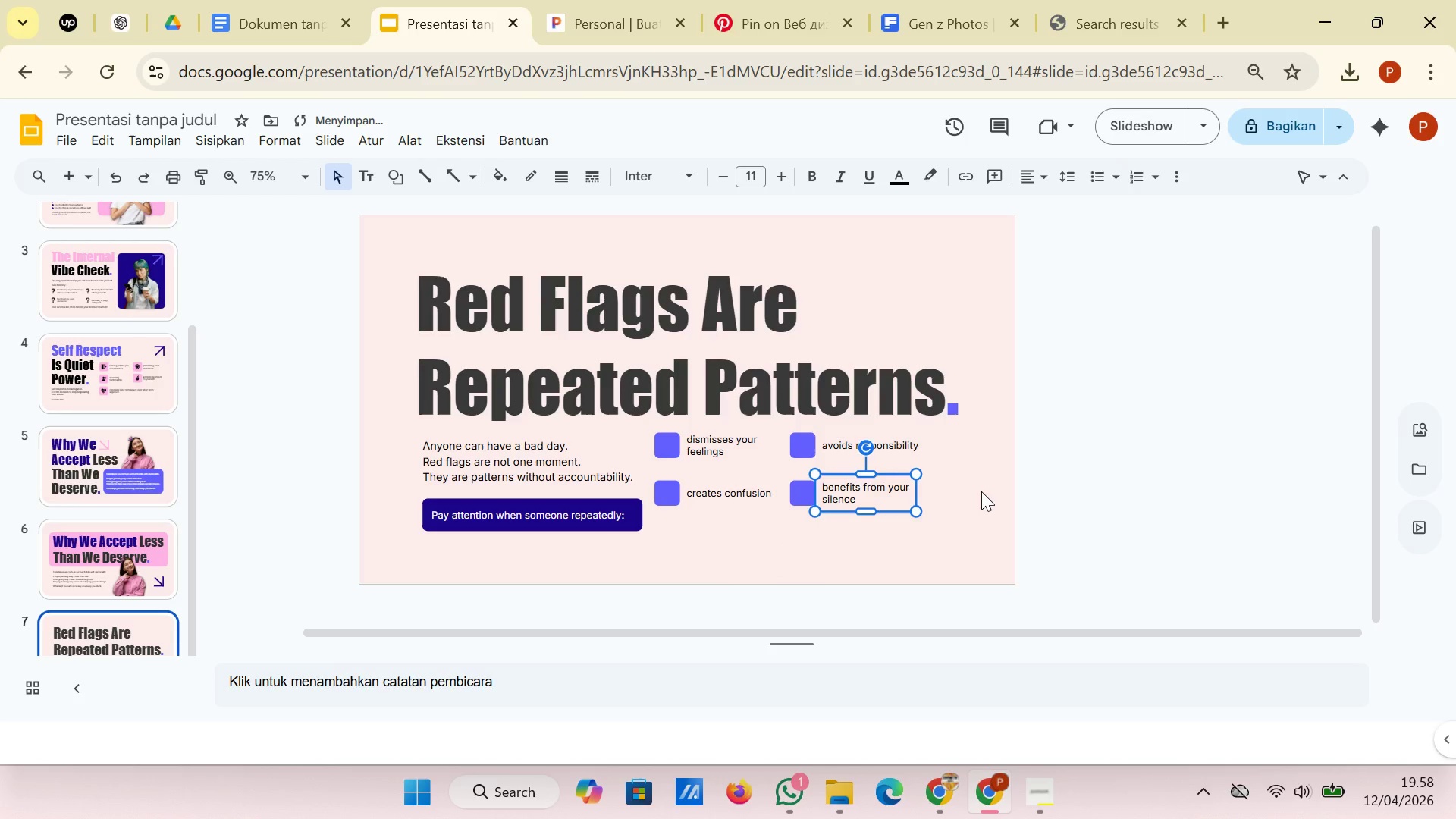 
left_click([981, 491])
 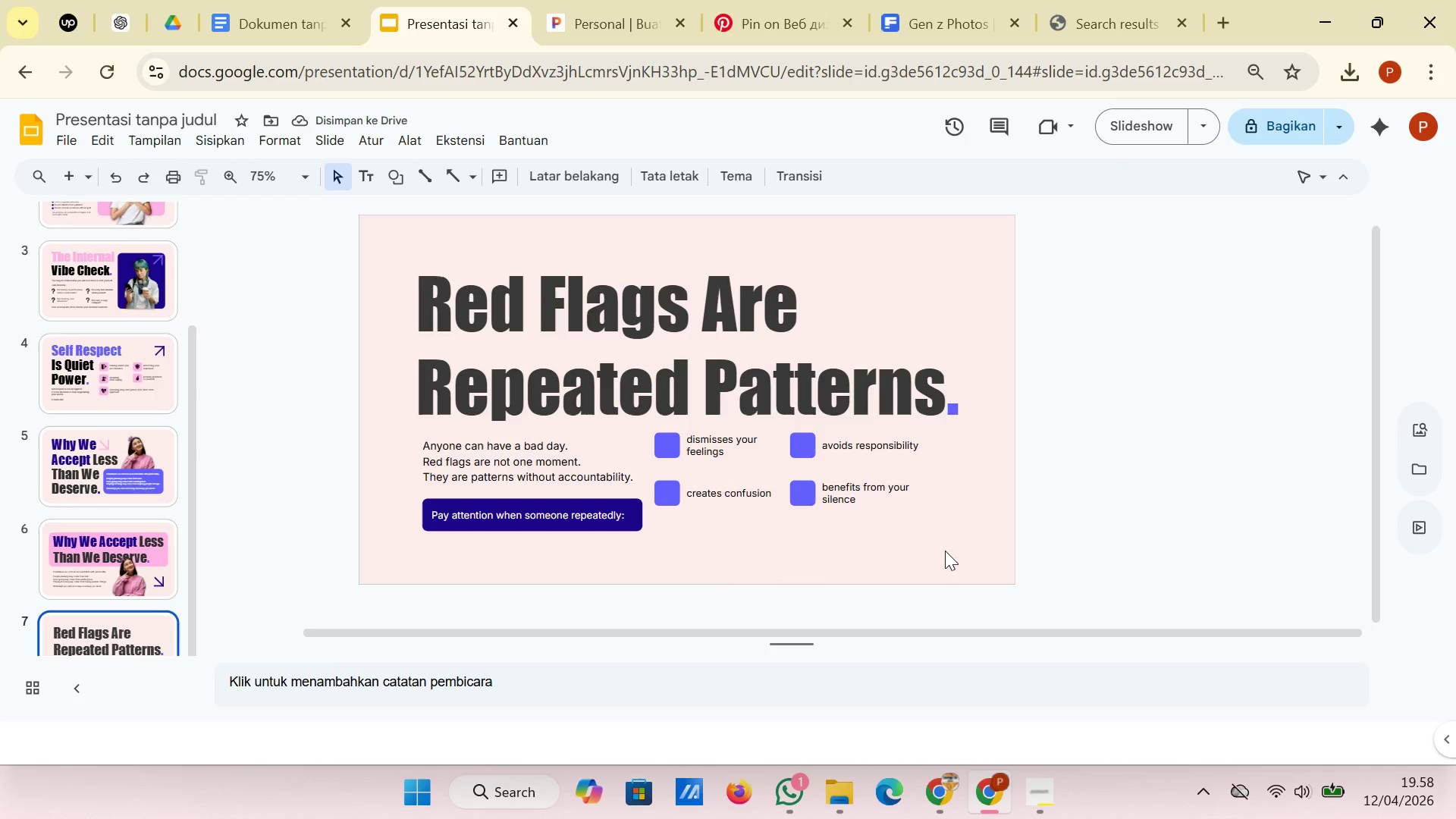 
wait(5.91)
 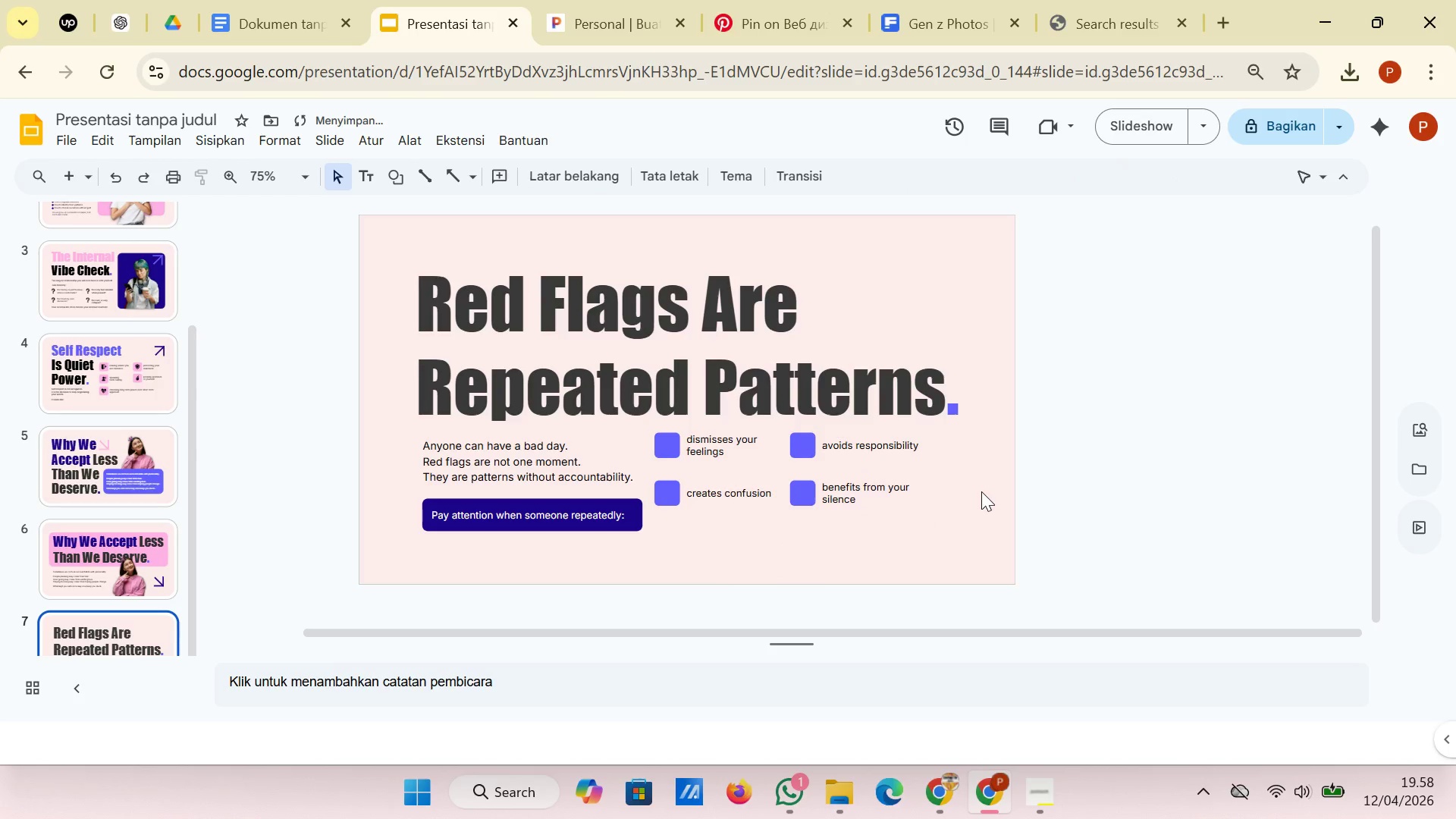 
left_click_drag(start_coordinate=[934, 556], to_coordinate=[798, 444])
 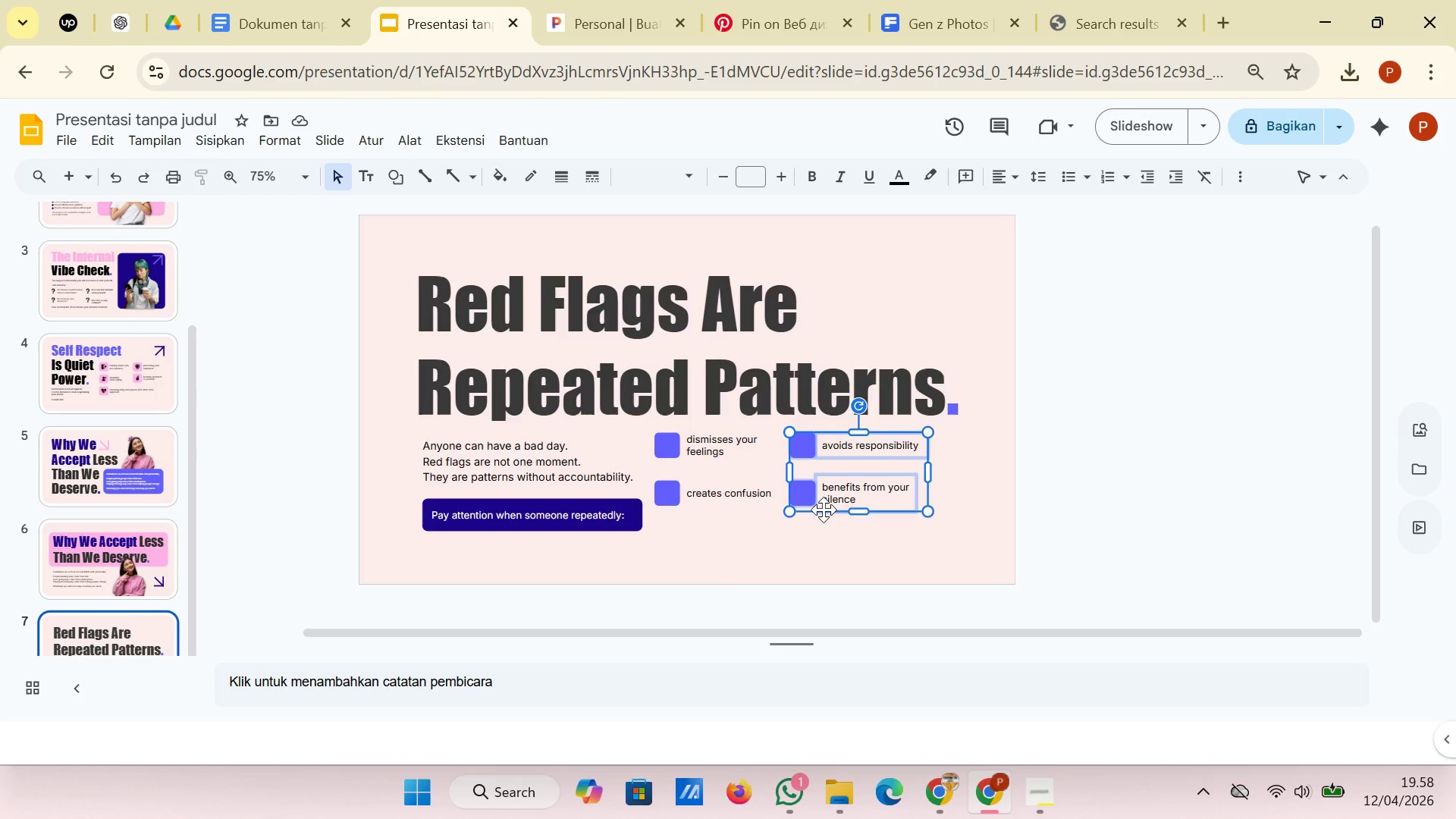 
left_click_drag(start_coordinate=[824, 510], to_coordinate=[836, 510])
 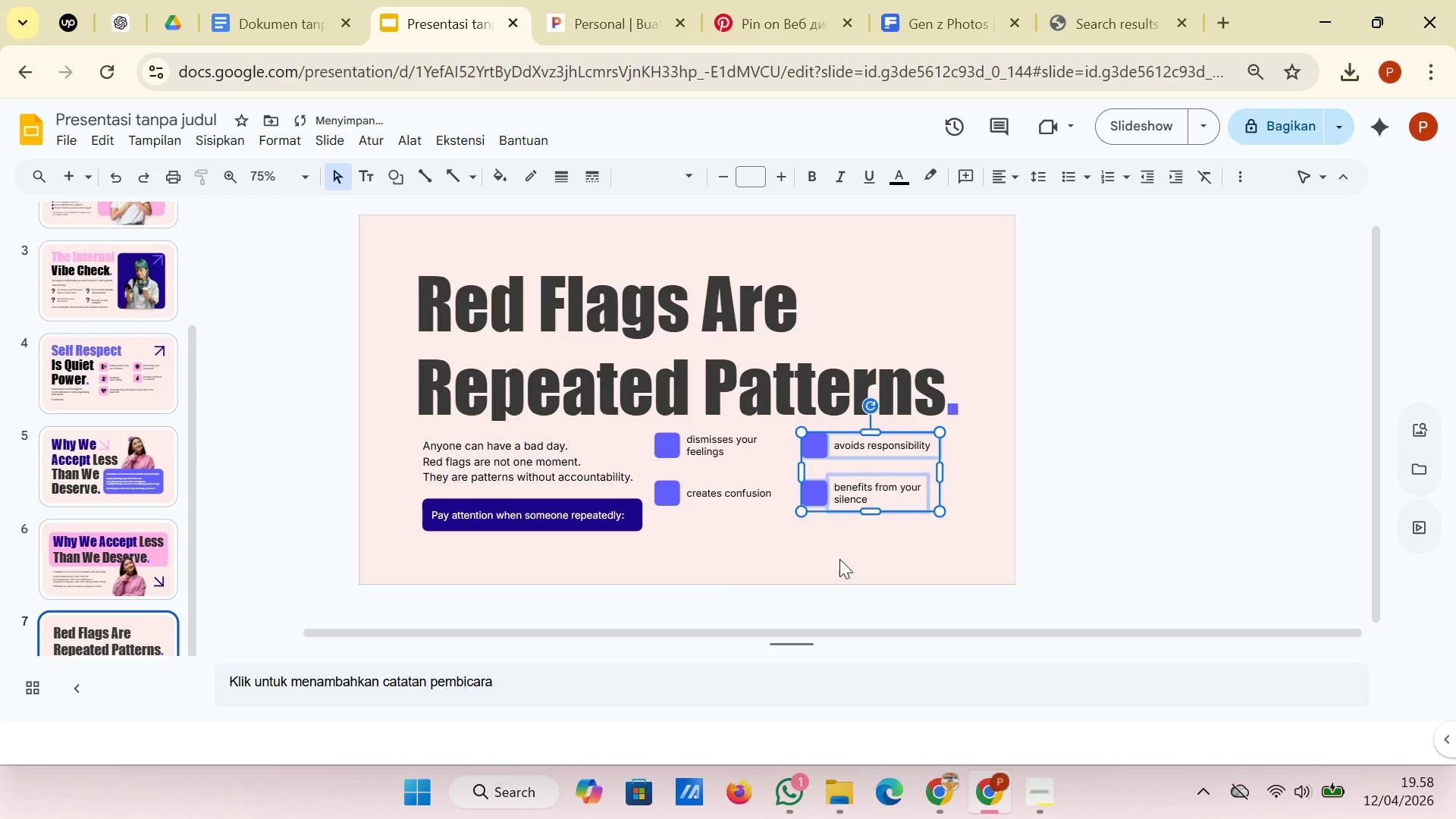 
left_click([839, 561])
 